 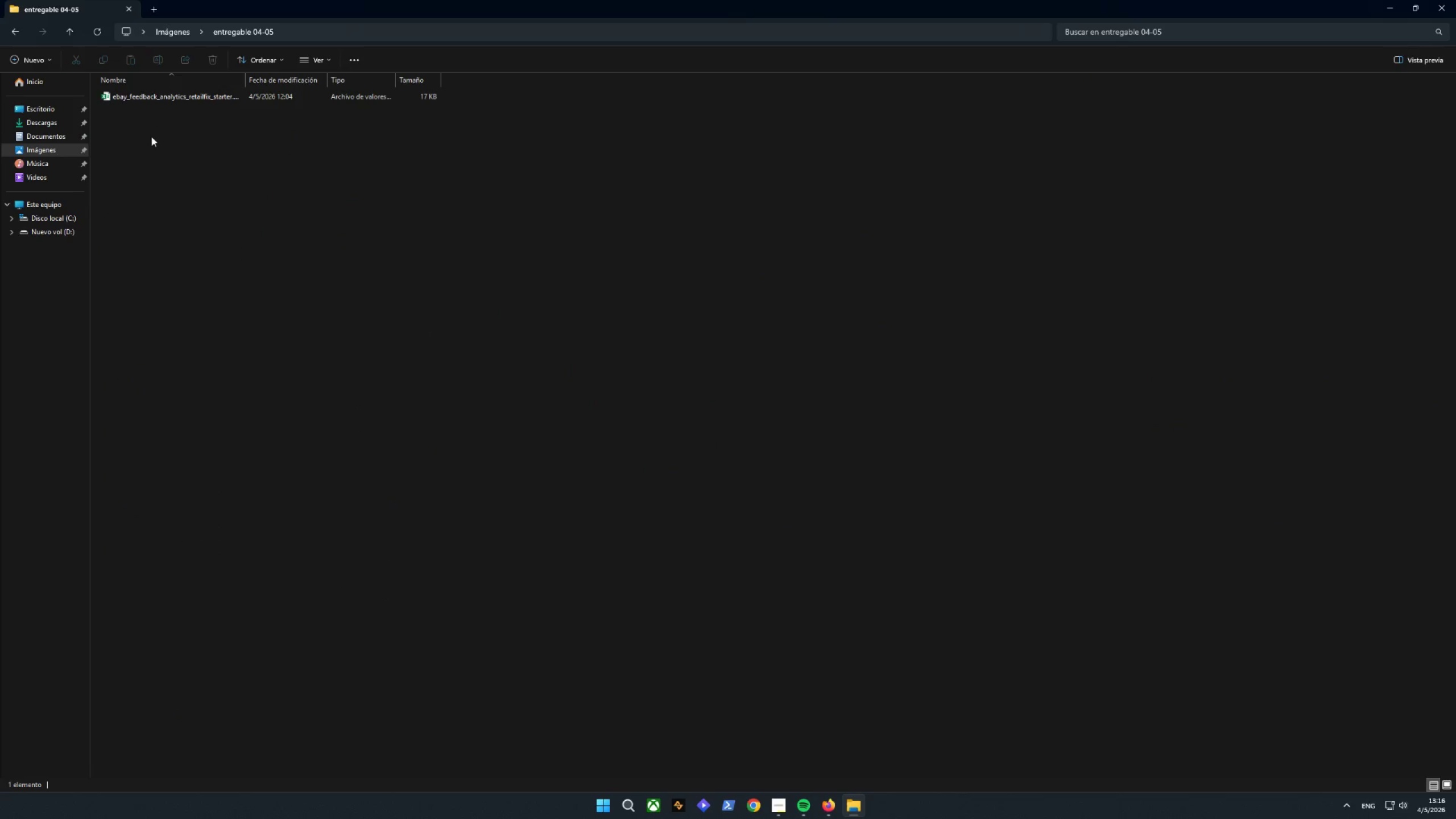 
double_click([155, 100])
 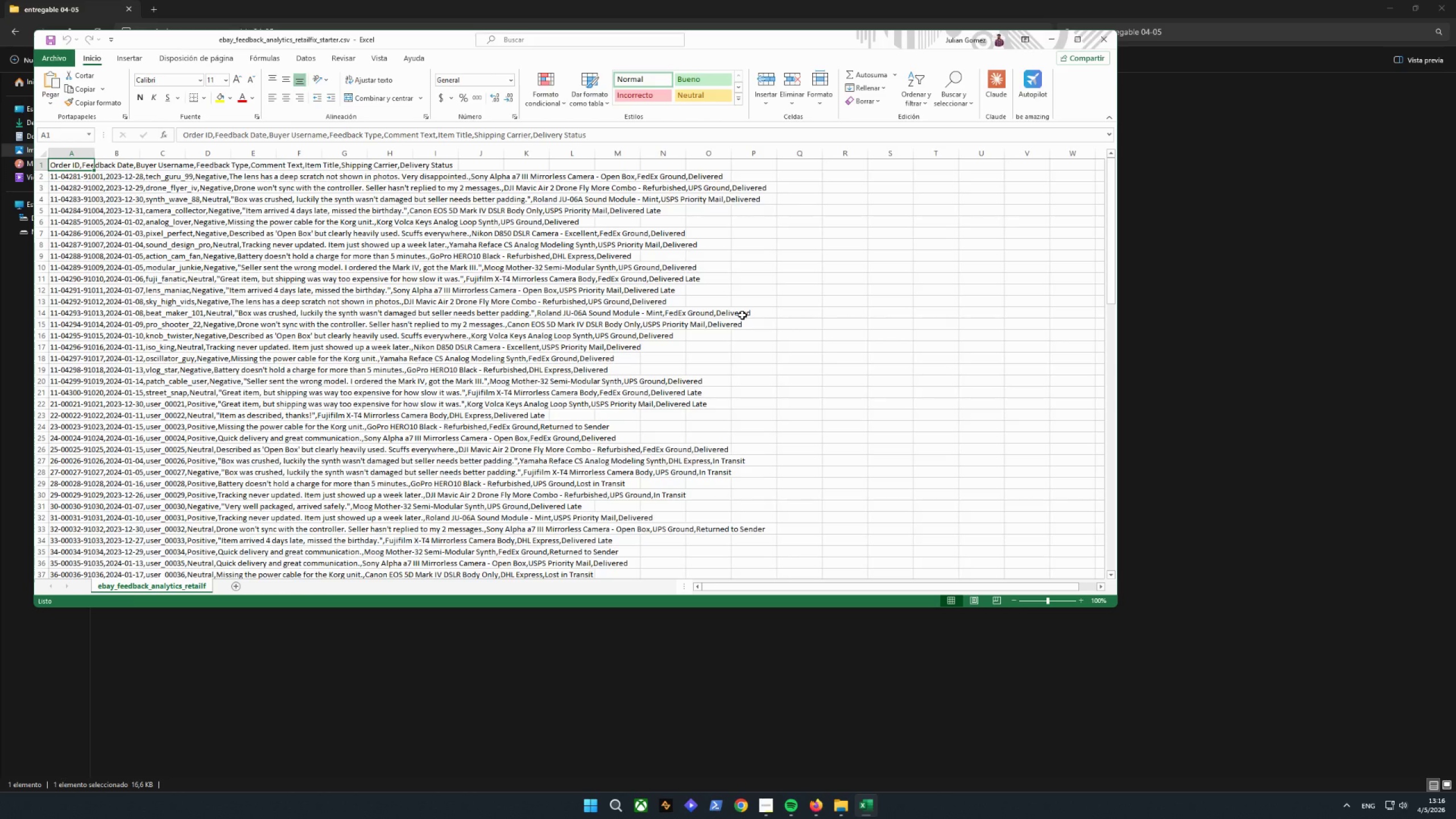 
wait(8.83)
 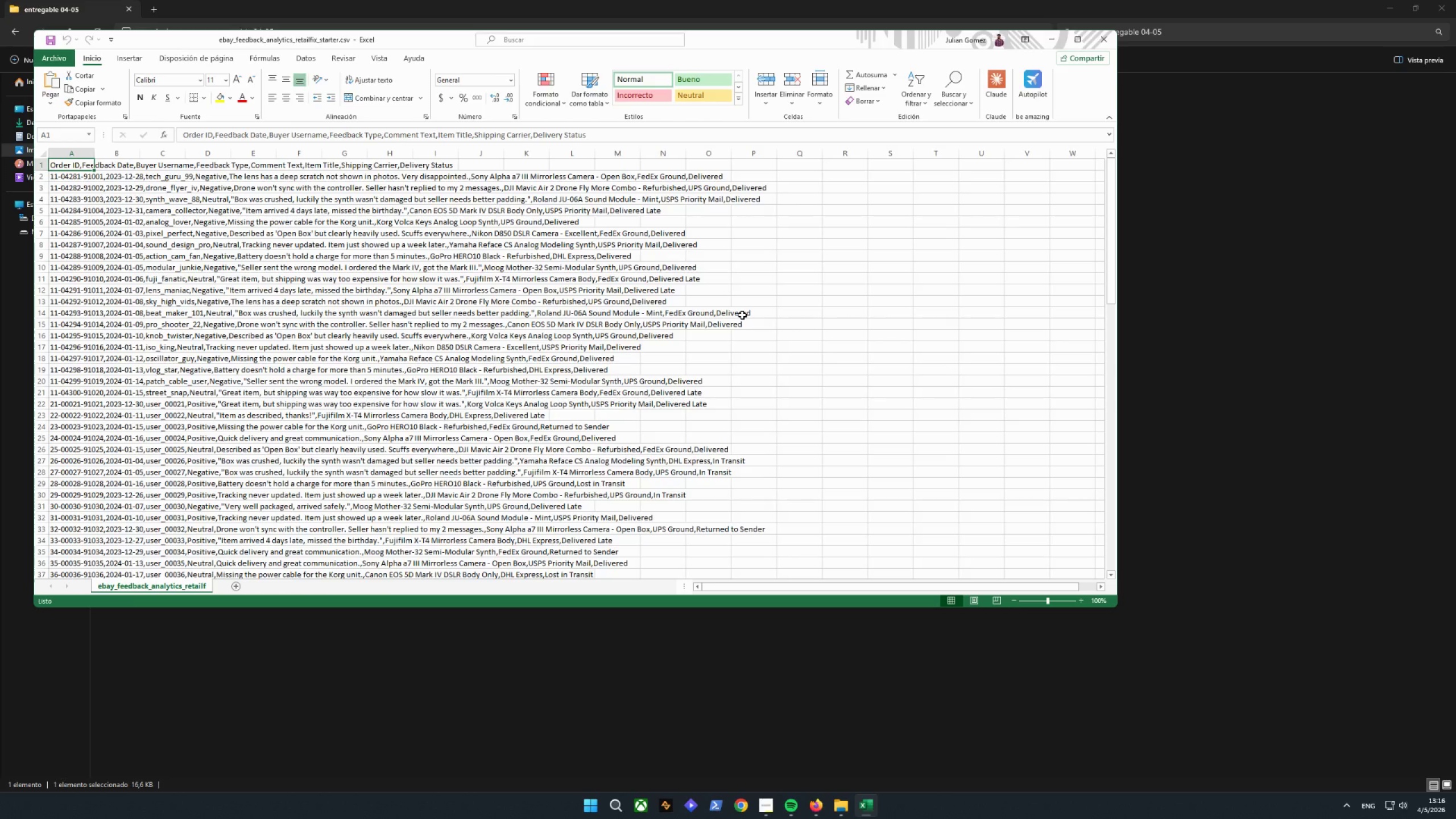 
left_click([90, 20])
 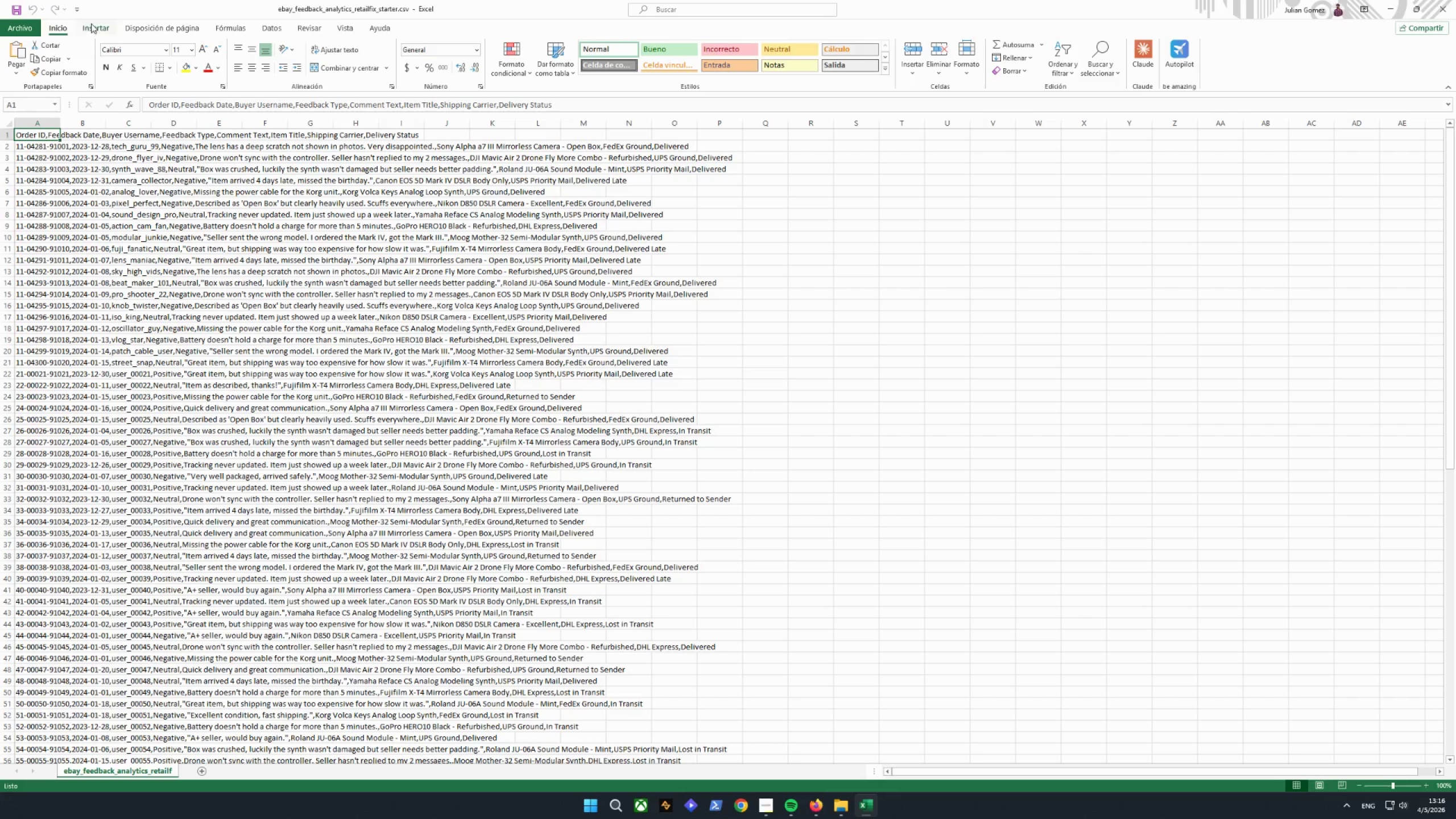 
left_click_drag(start_coordinate=[92, 29], to_coordinate=[96, 30])
 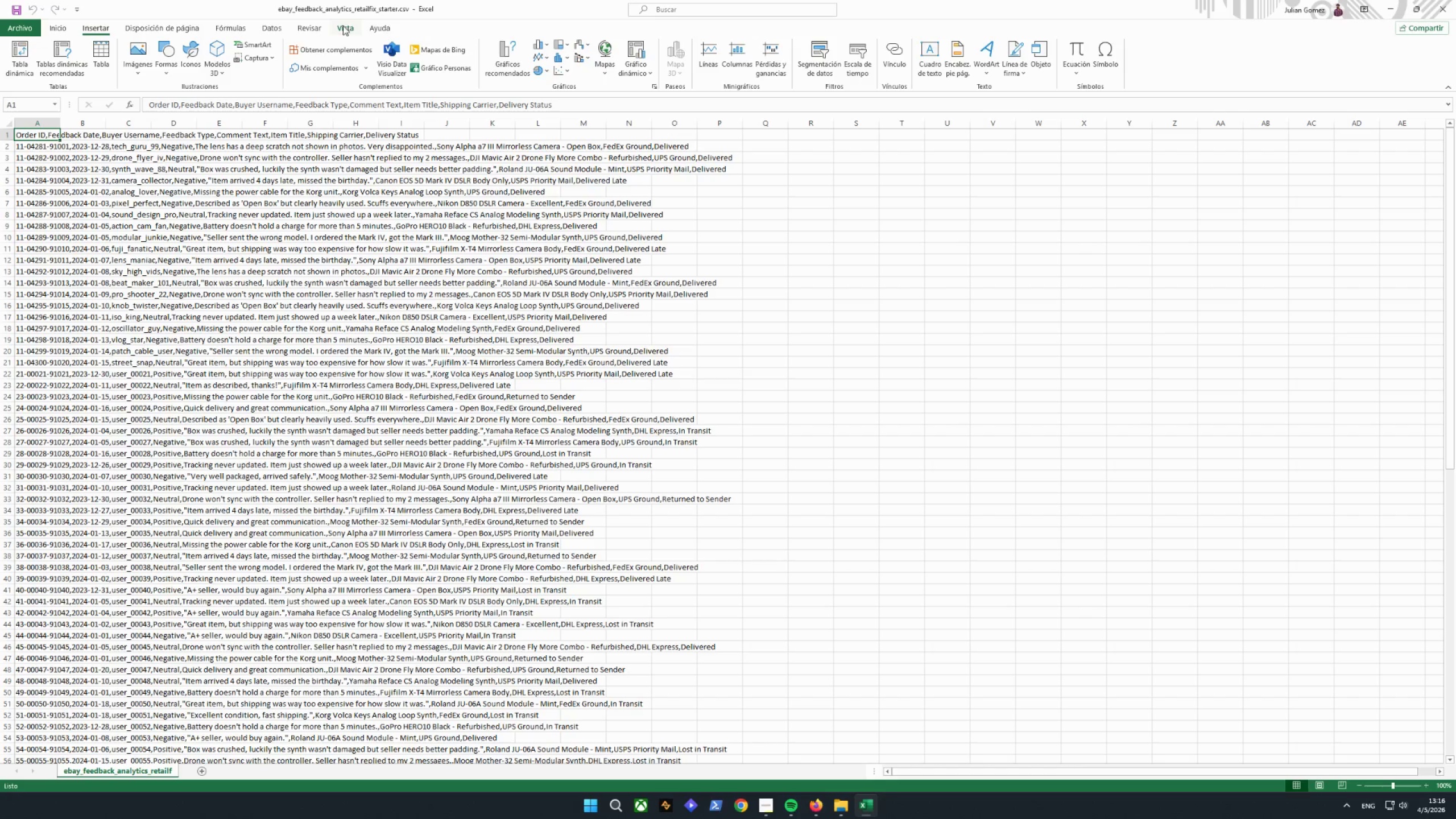 
left_click([278, 26])
 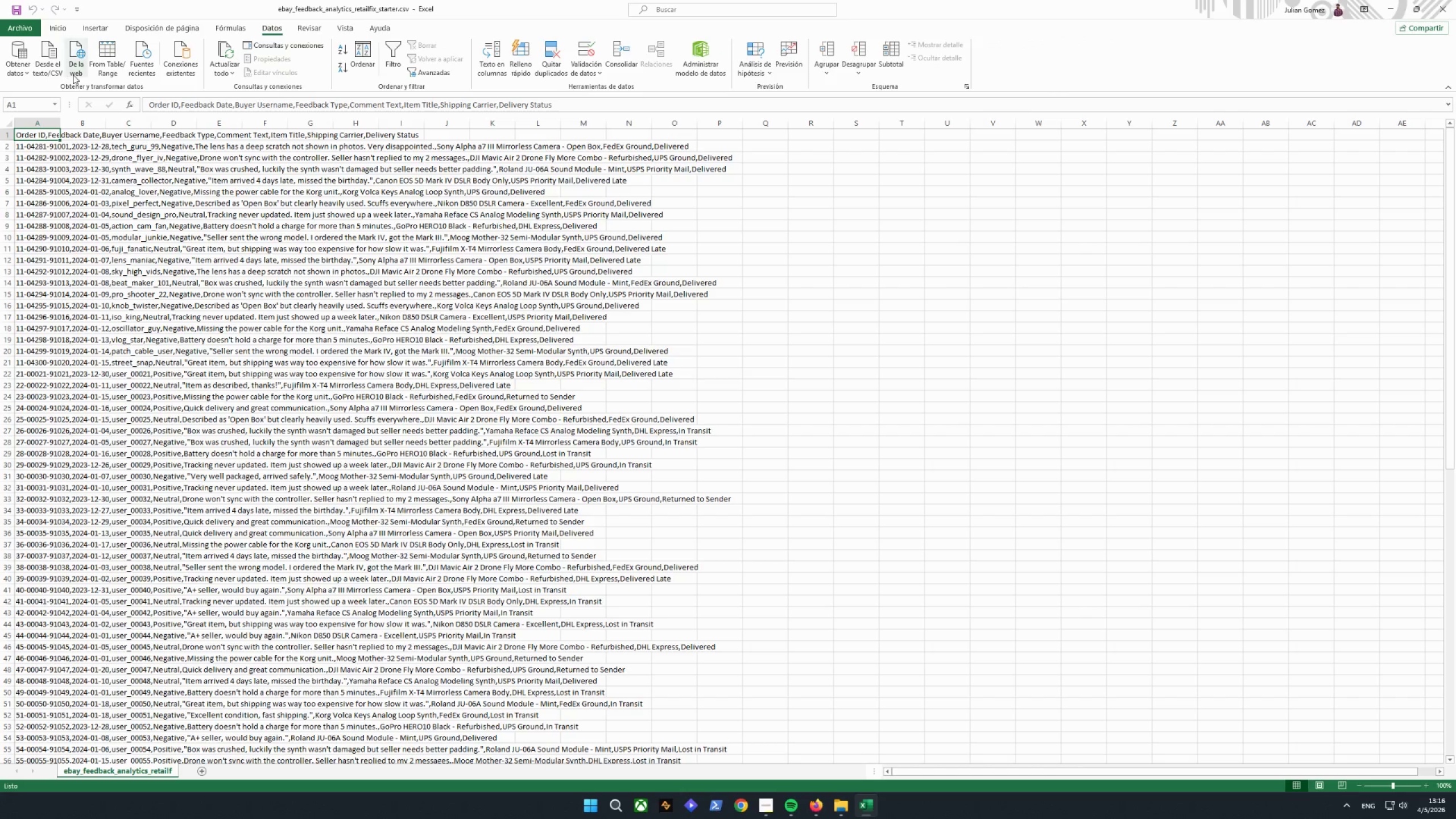 
left_click([75, 73])
 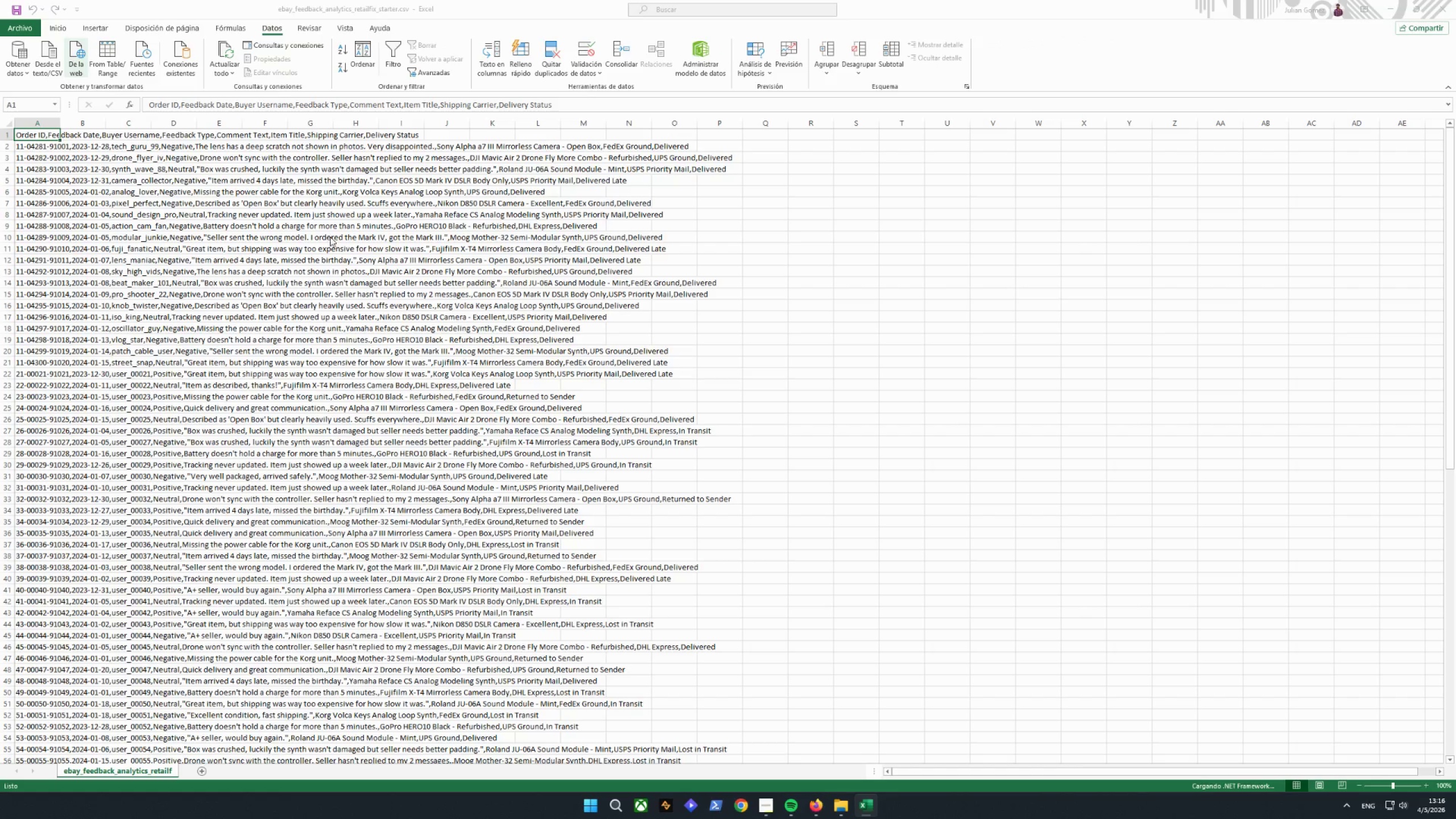 
left_click([887, 430])
 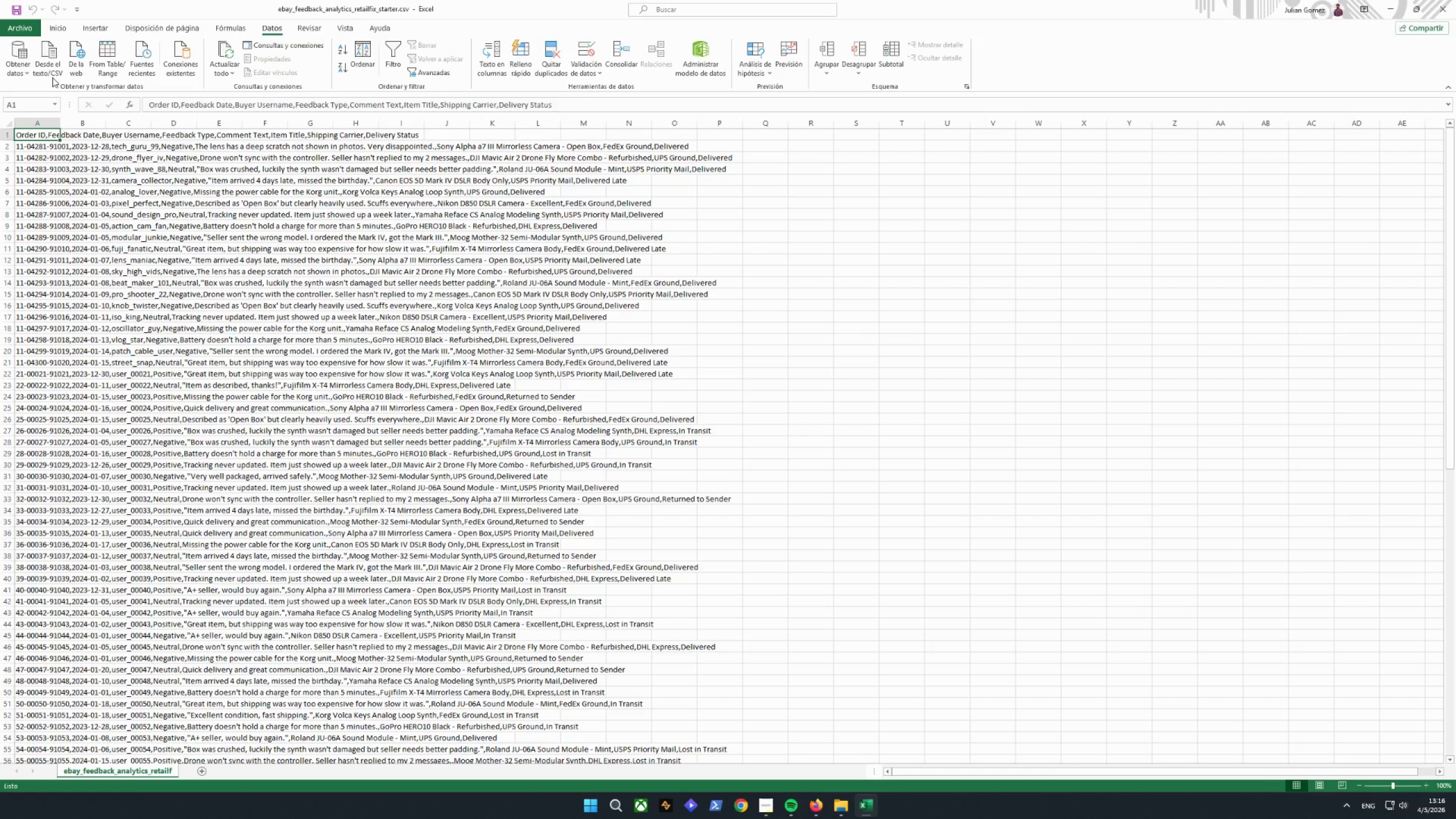 
left_click([52, 75])
 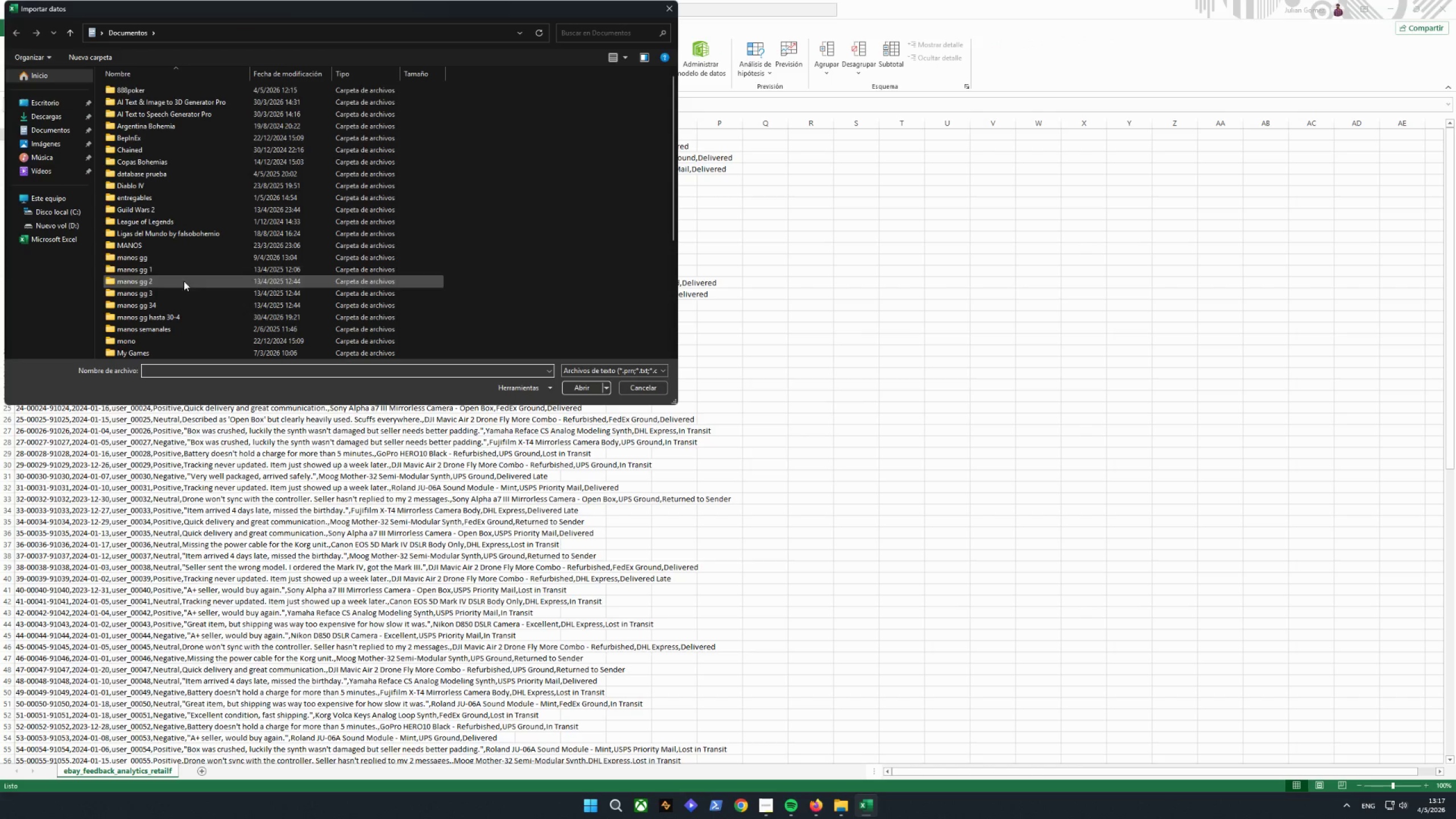 
mouse_move([60, 148])
 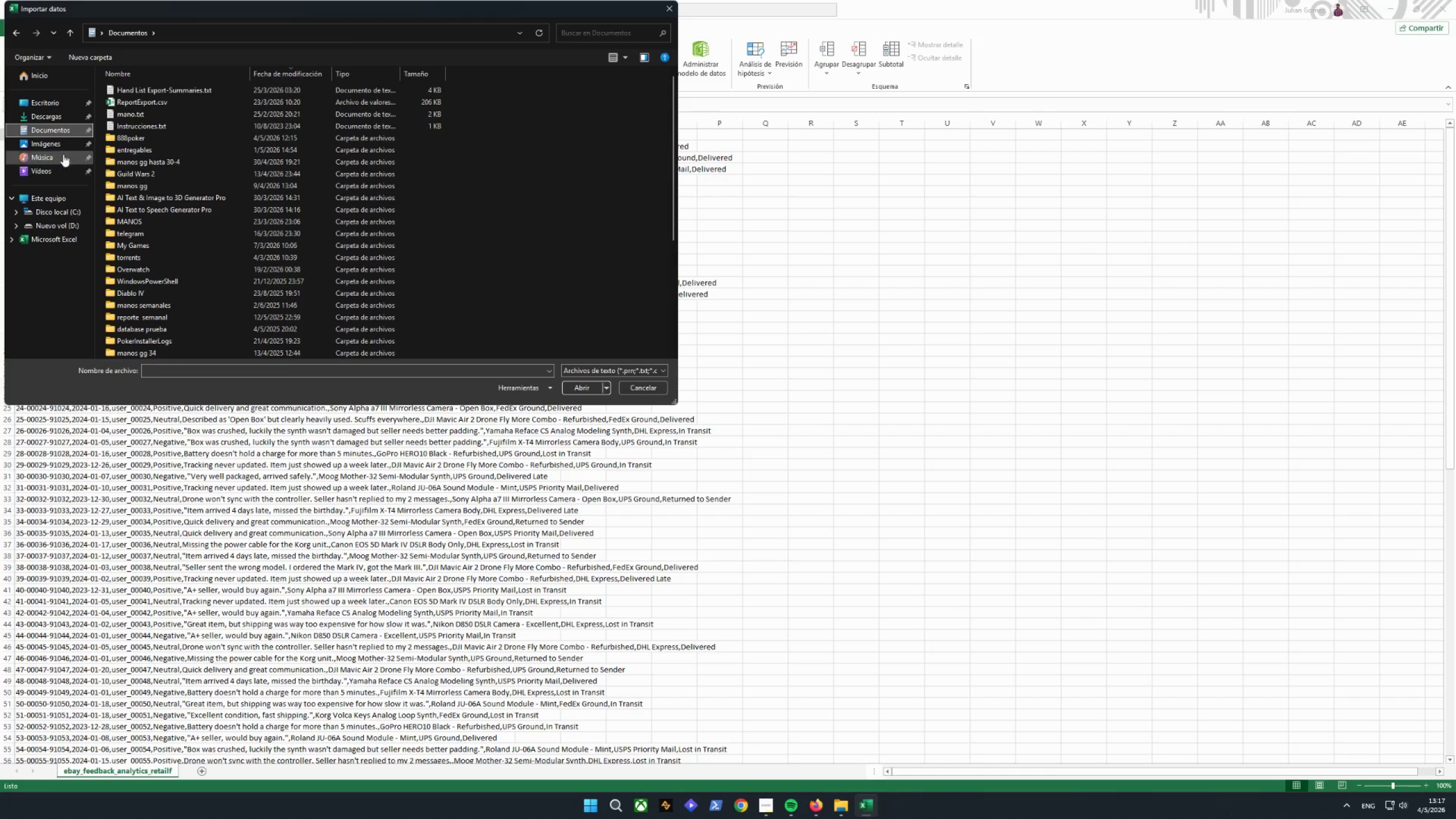 
left_click([64, 144])
 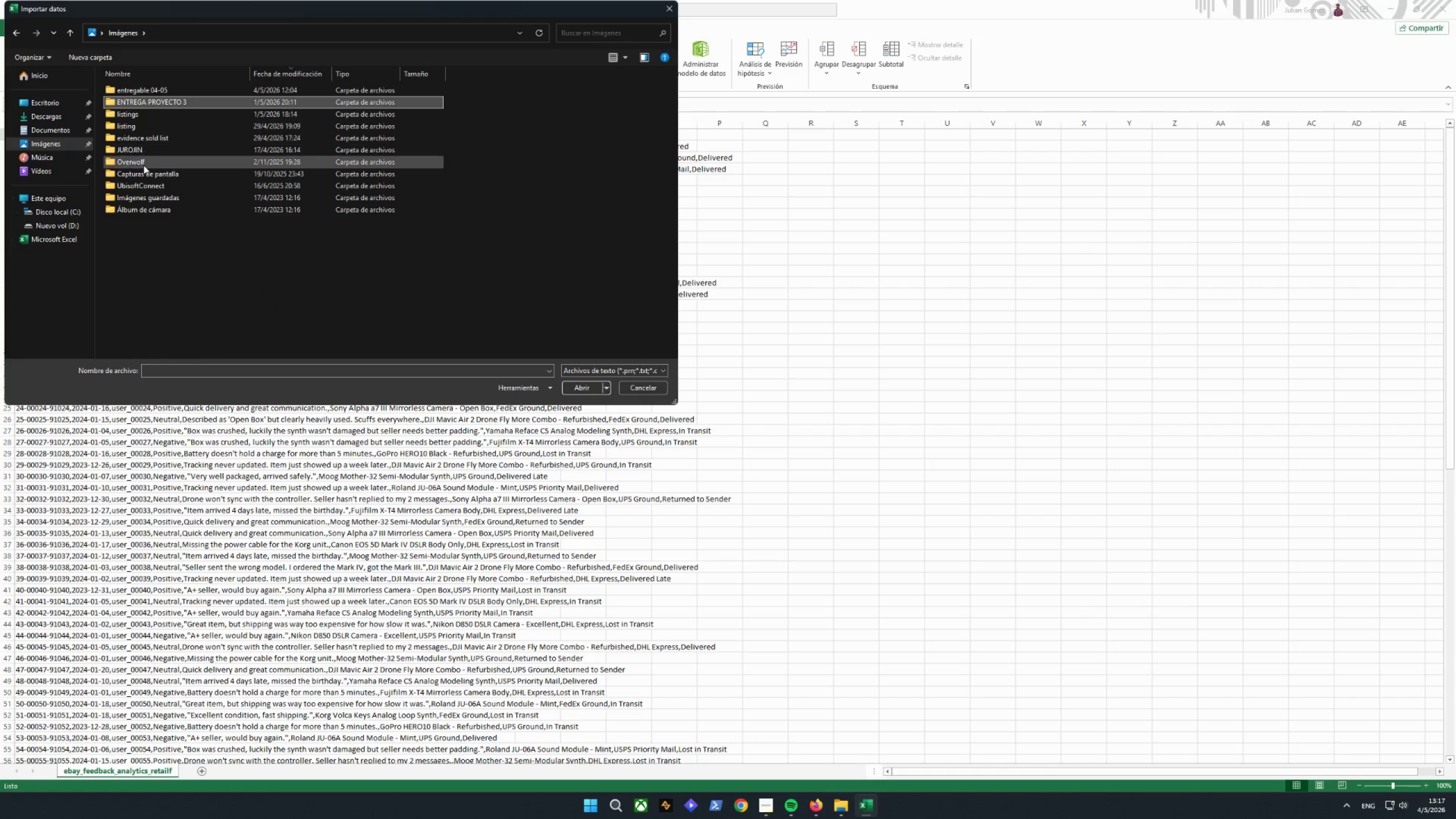 
left_click([166, 89])
 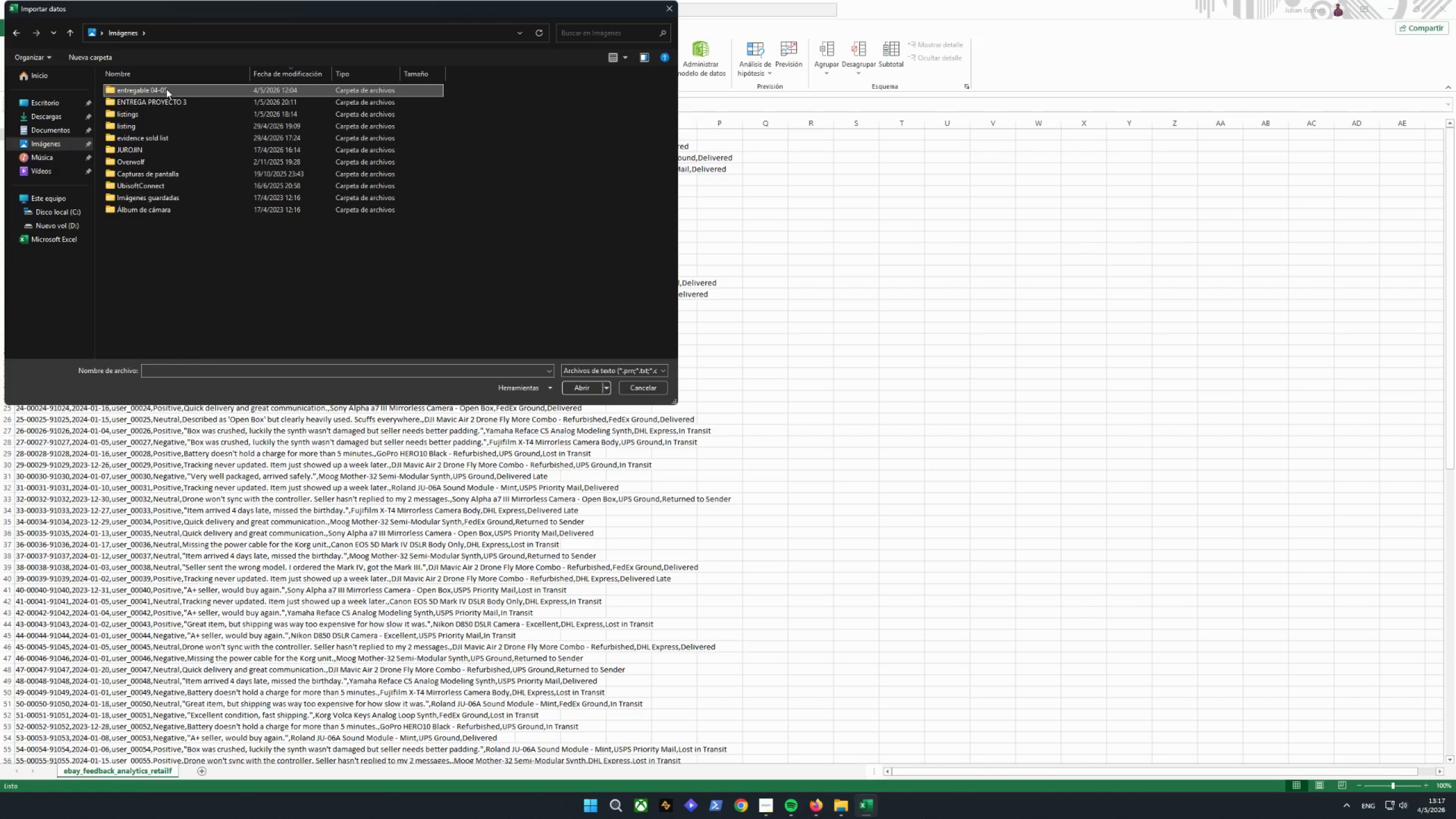 
left_click_drag(start_coordinate=[166, 89], to_coordinate=[169, 93])
 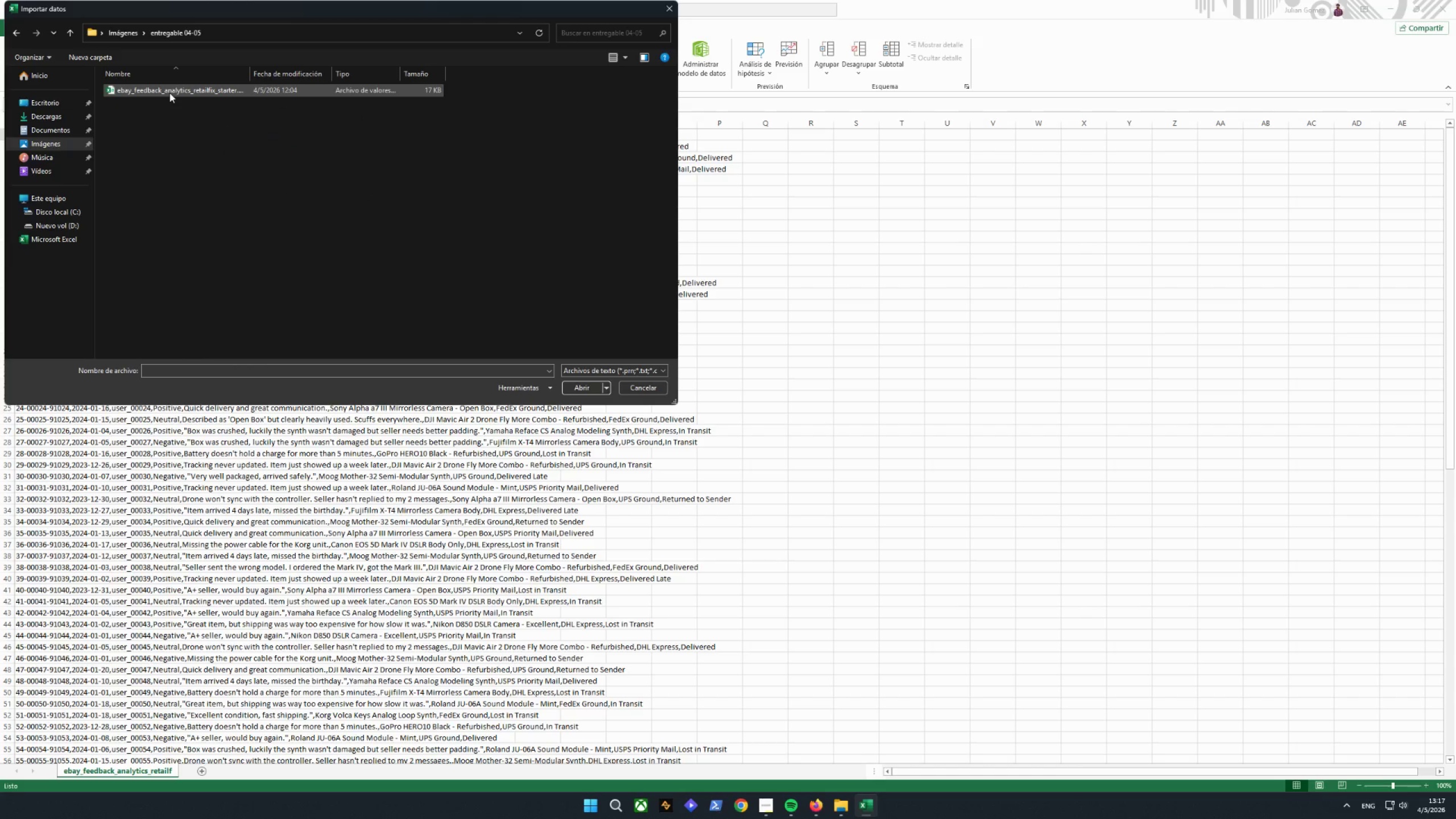 
triple_click([169, 93])
 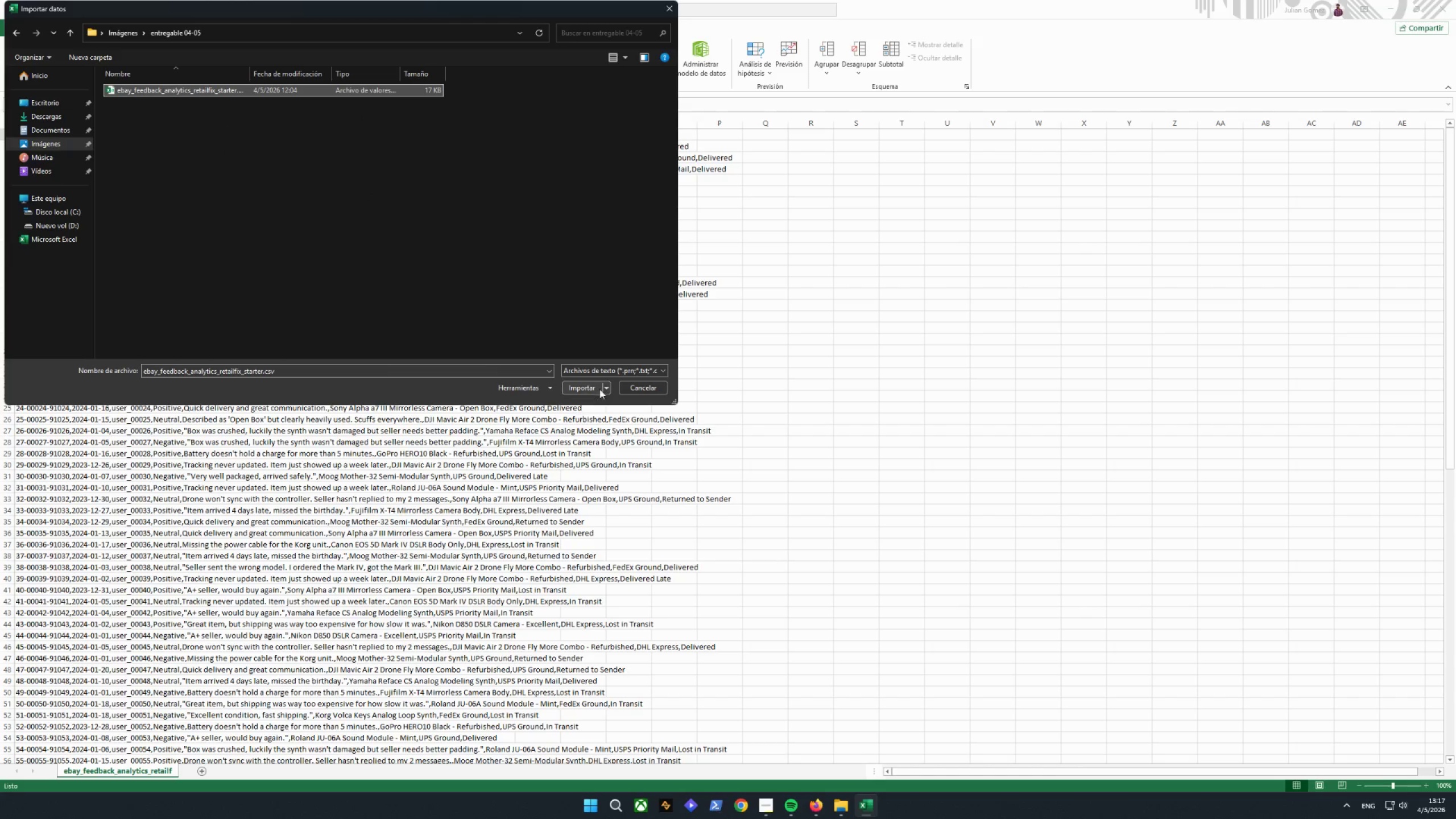 
left_click([595, 386])
 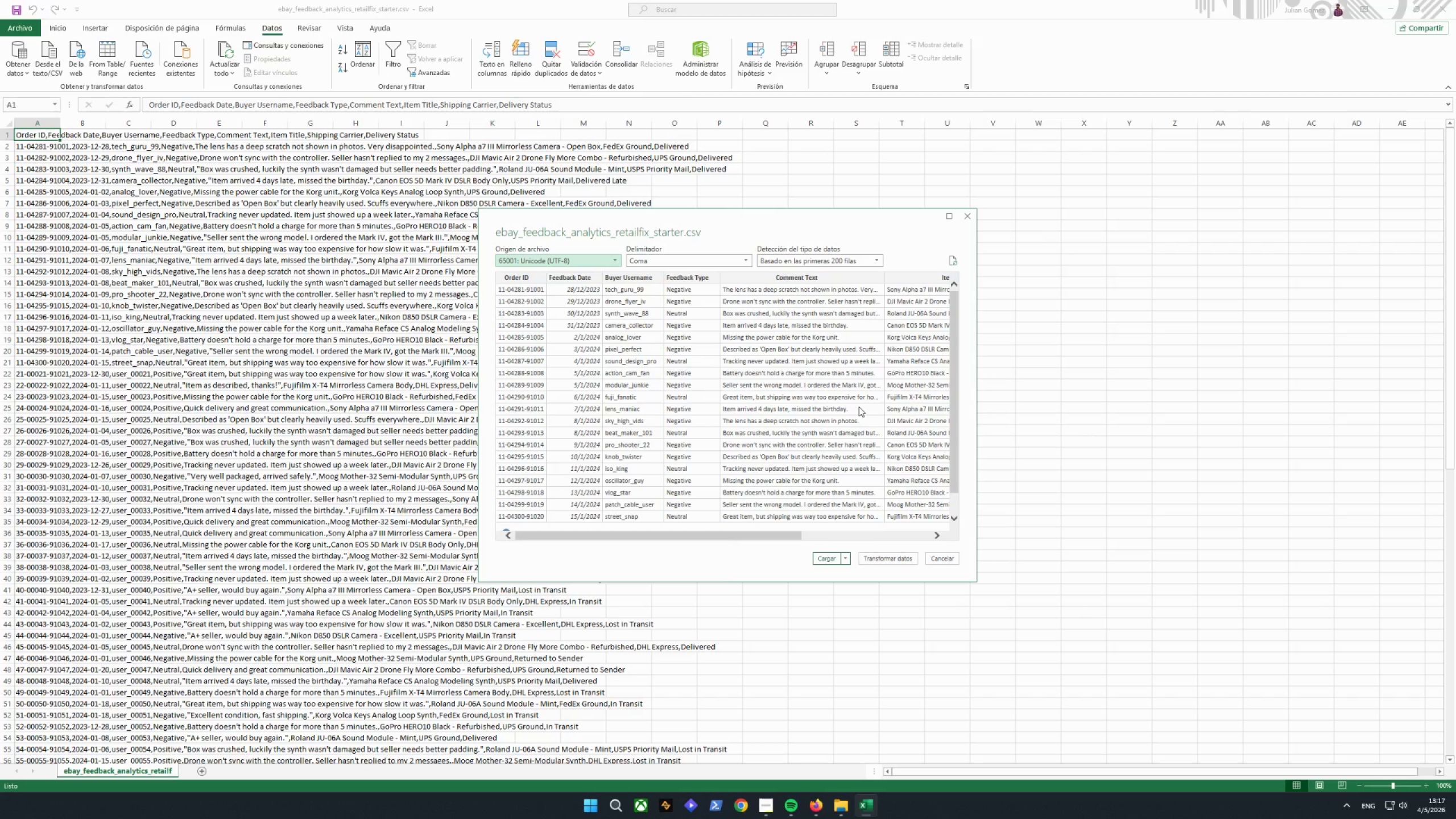 
wait(5.89)
 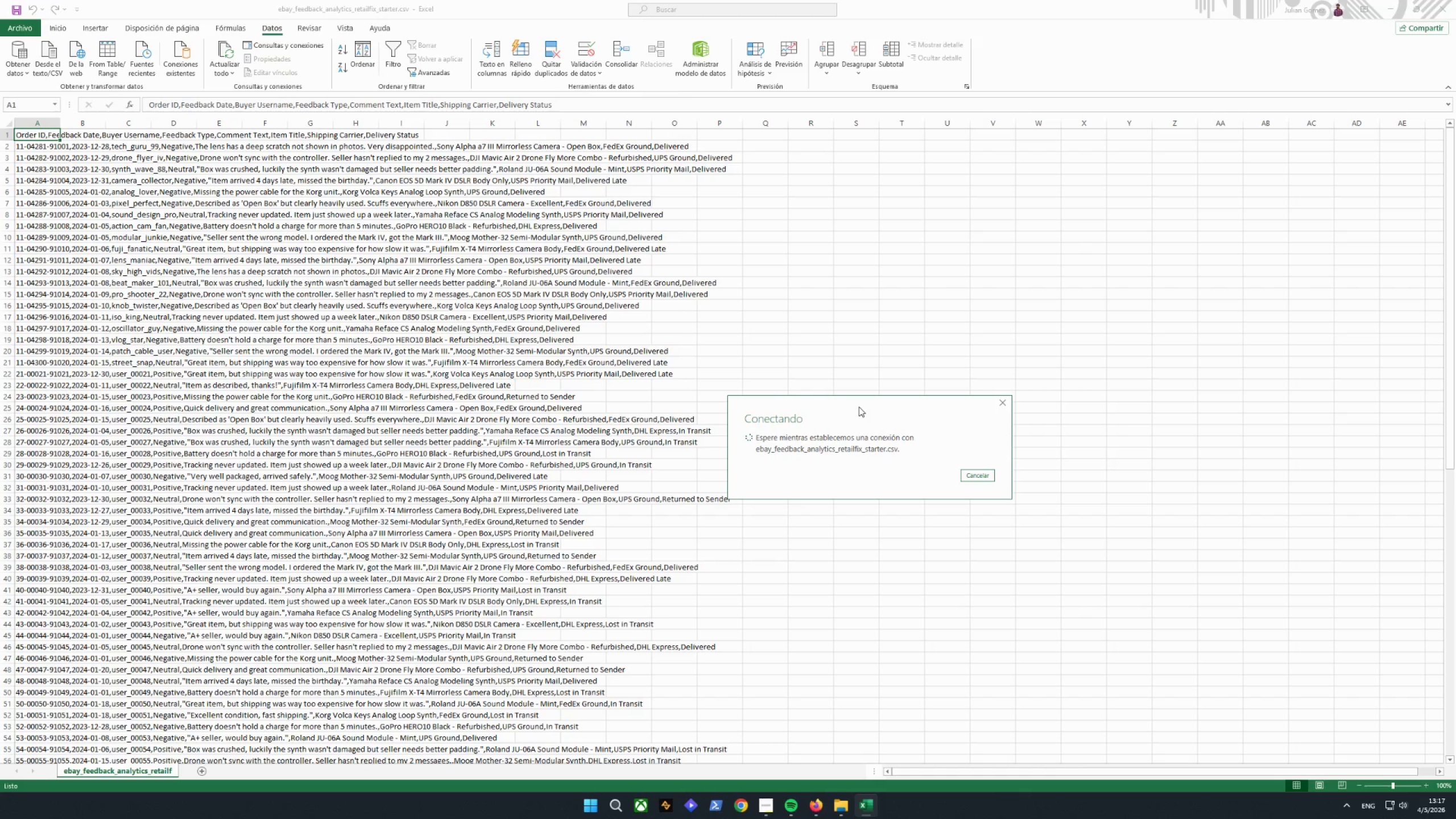 
left_click([828, 561])
 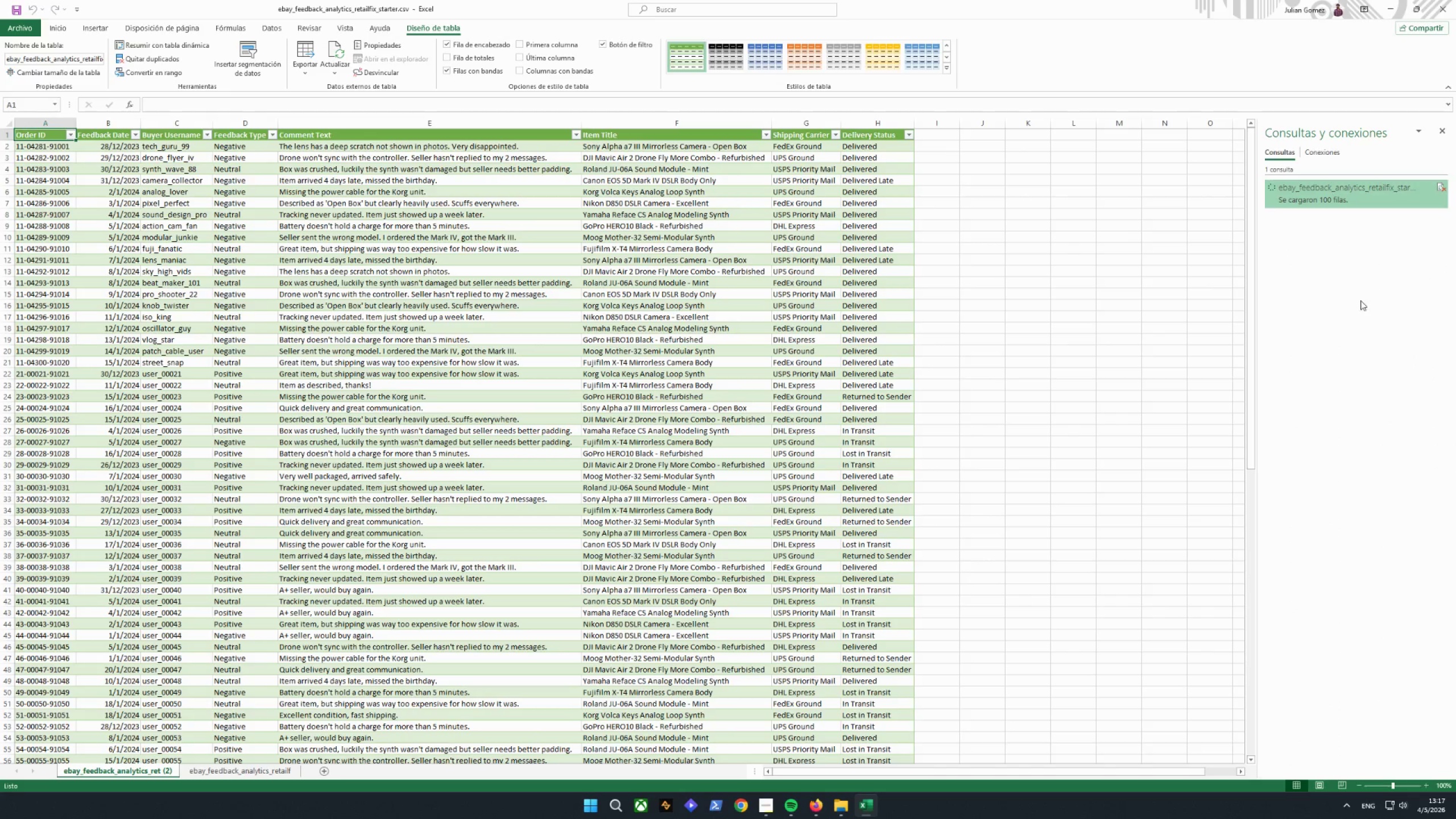 
left_click([1439, 135])
 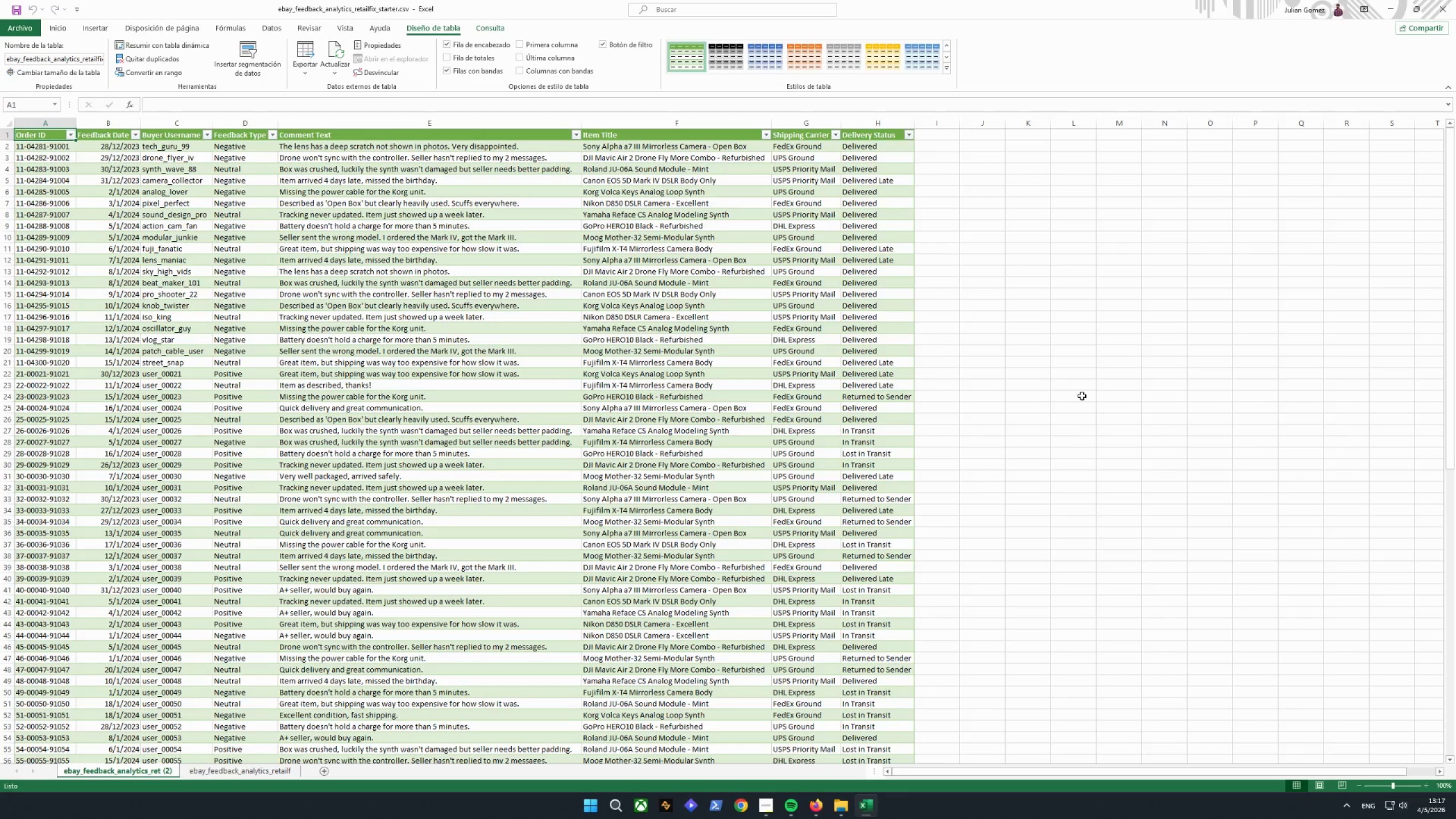 
wait(27.17)
 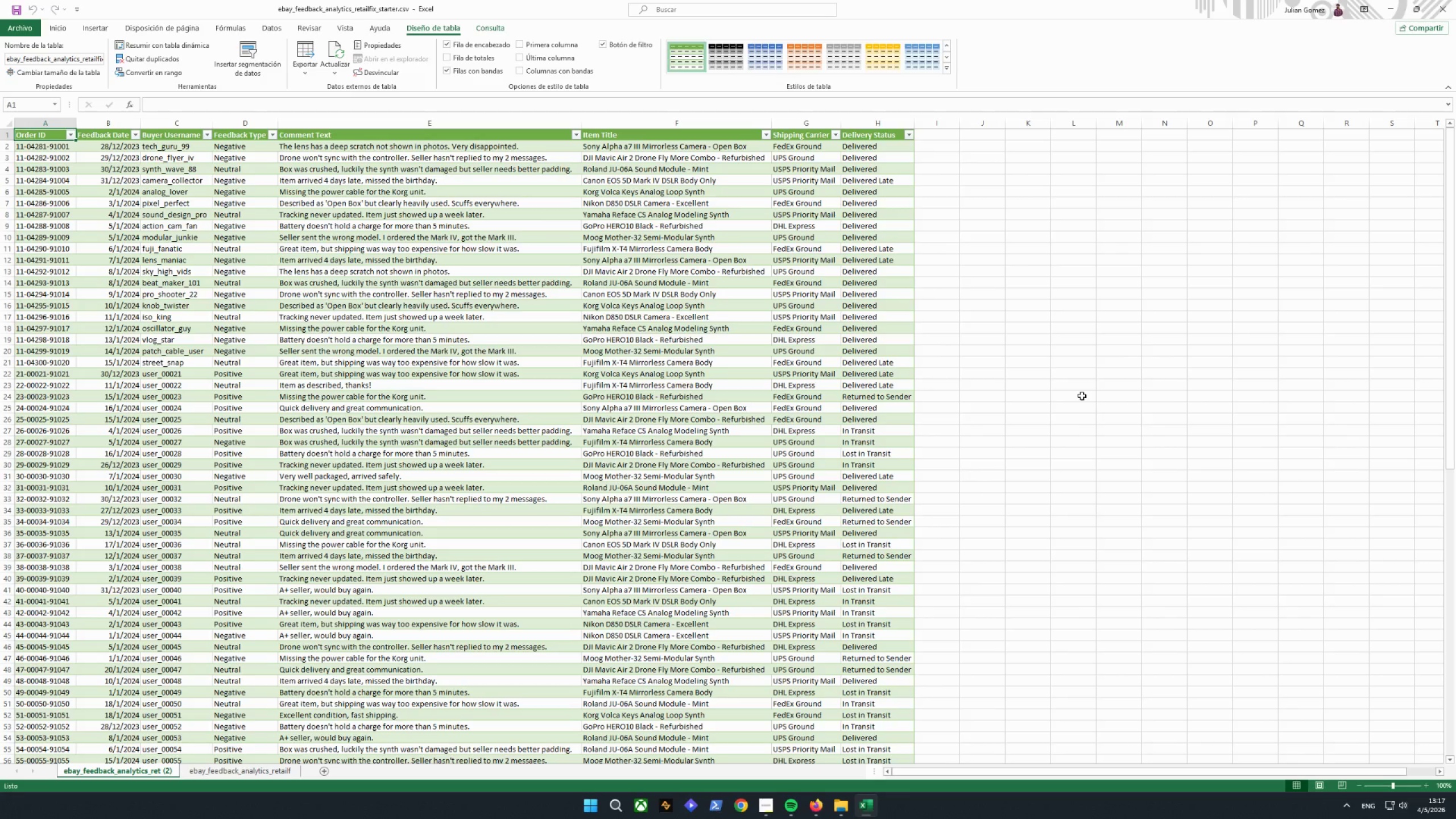 
left_click([150, 188])
 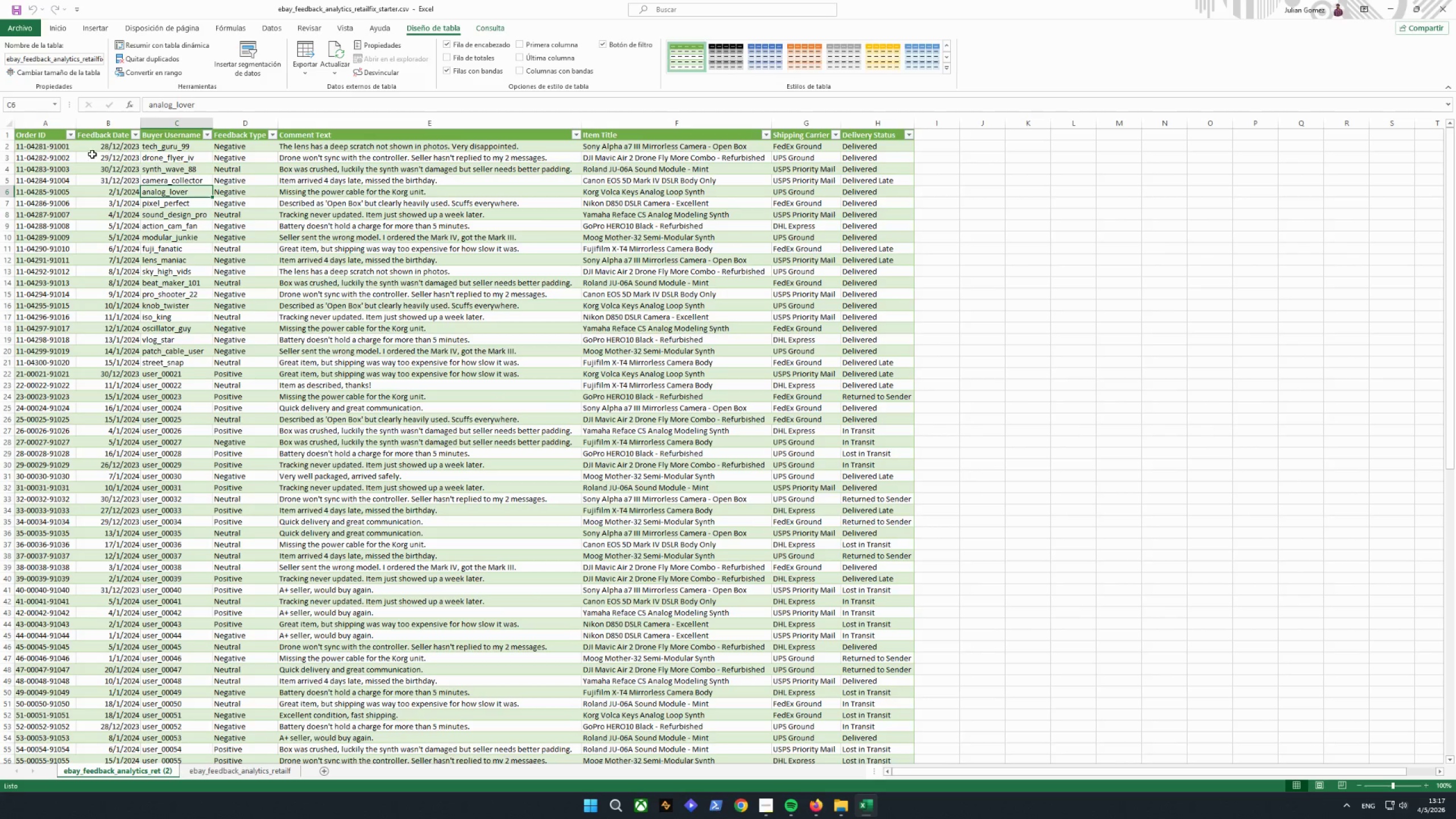 
left_click([82, 152])
 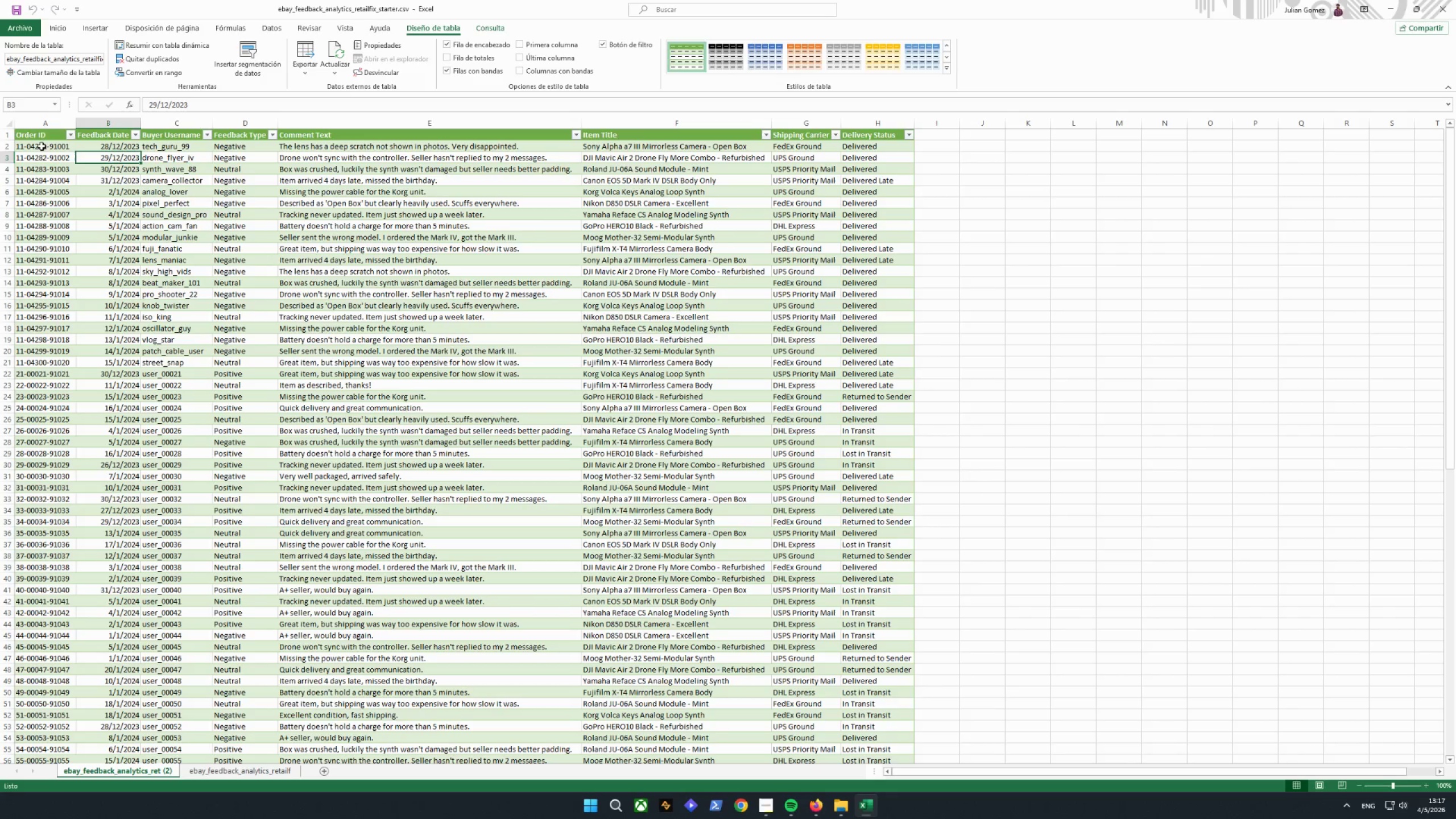 
left_click_drag(start_coordinate=[38, 146], to_coordinate=[886, 209])
 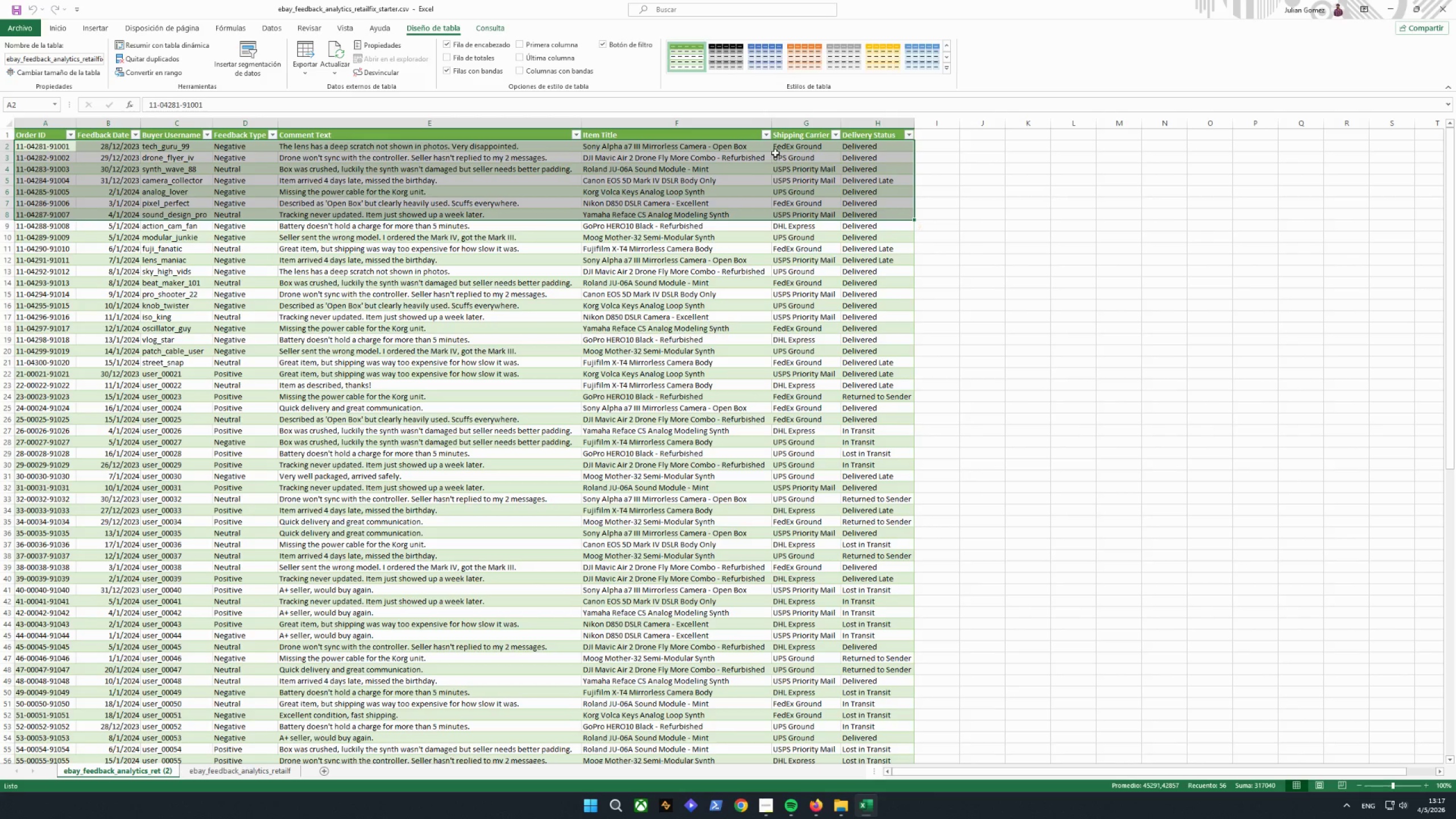 
left_click([776, 147])
 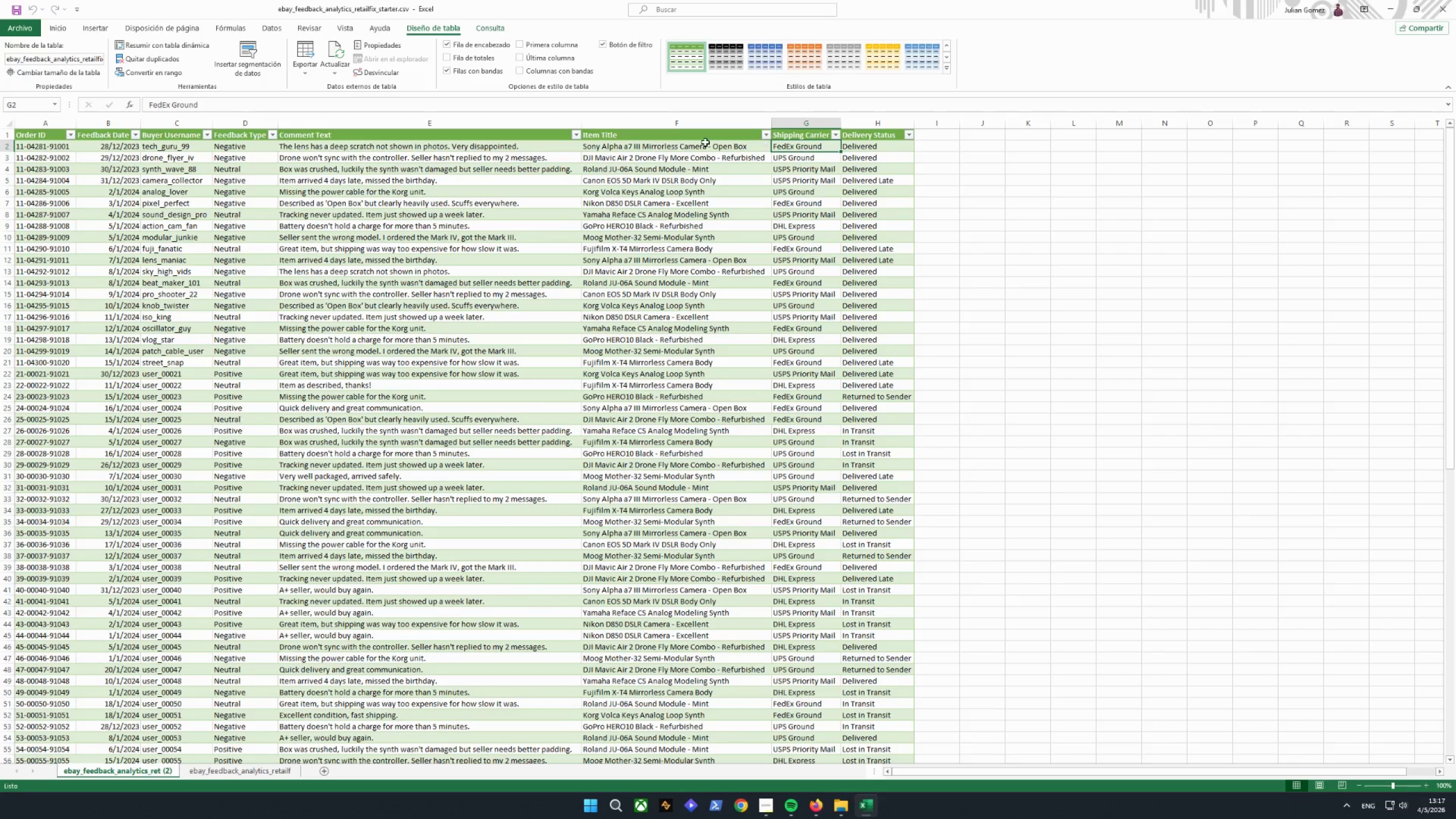 
left_click([654, 144])
 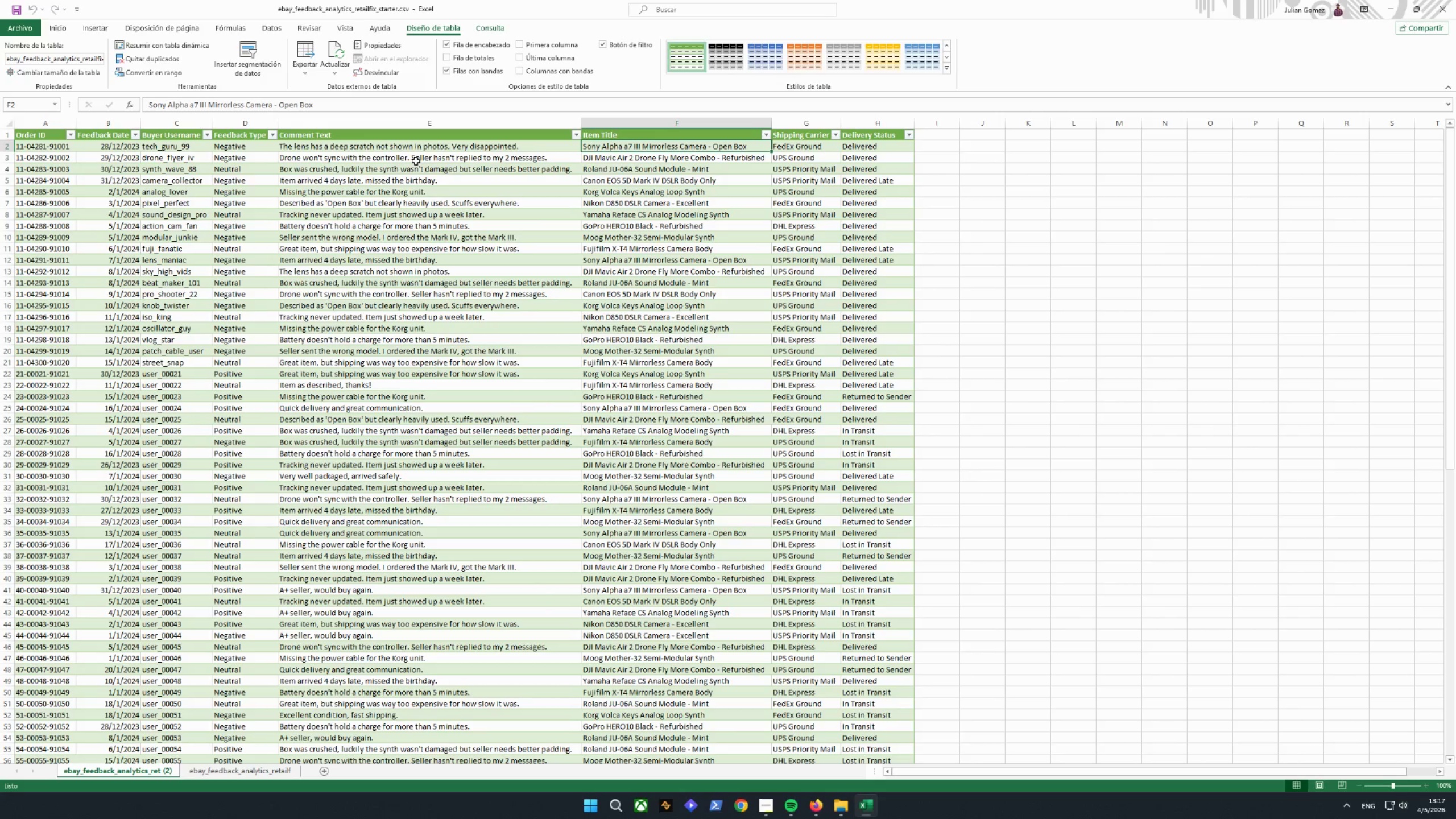 
left_click([413, 148])
 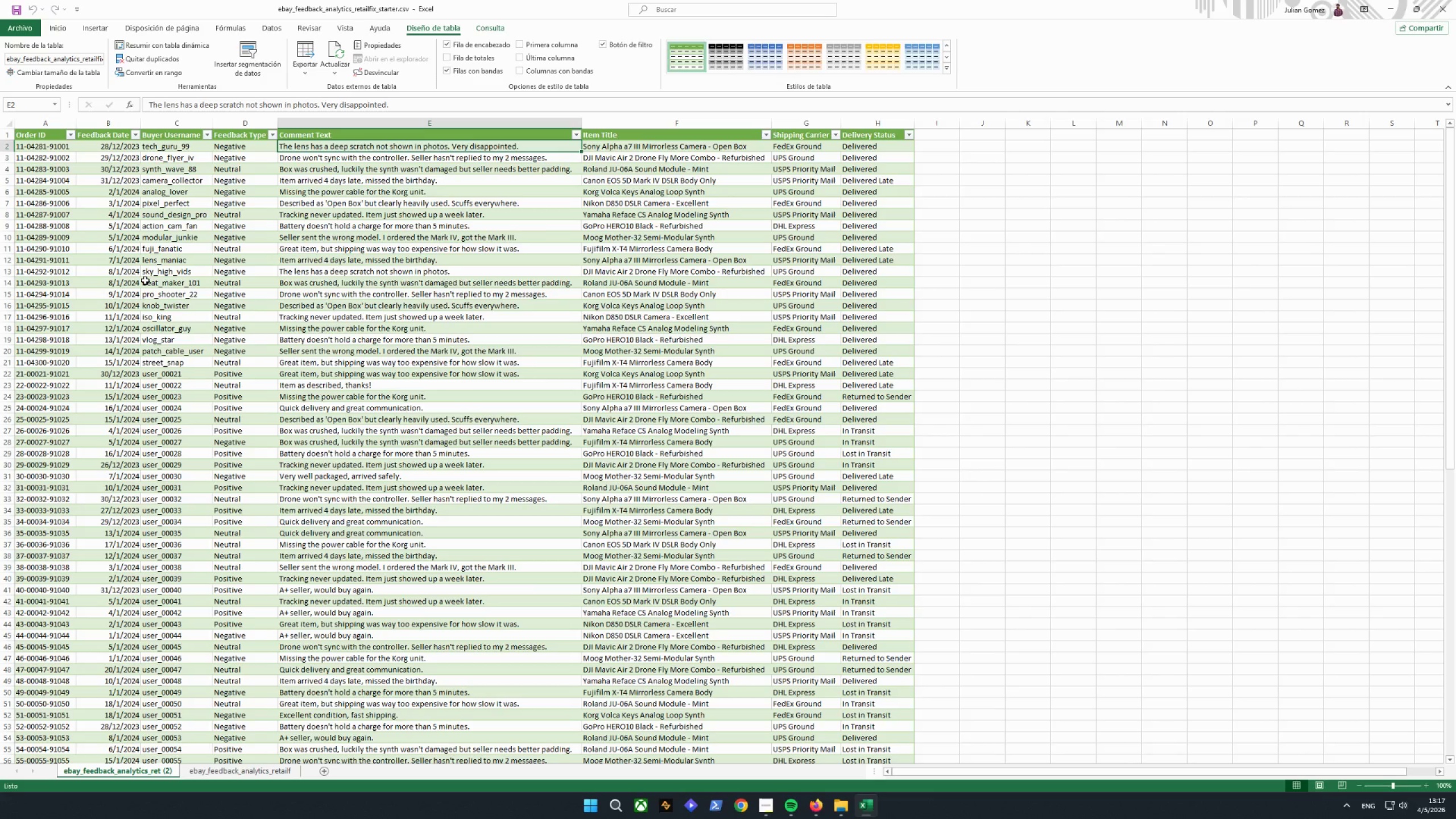 
wait(6.83)
 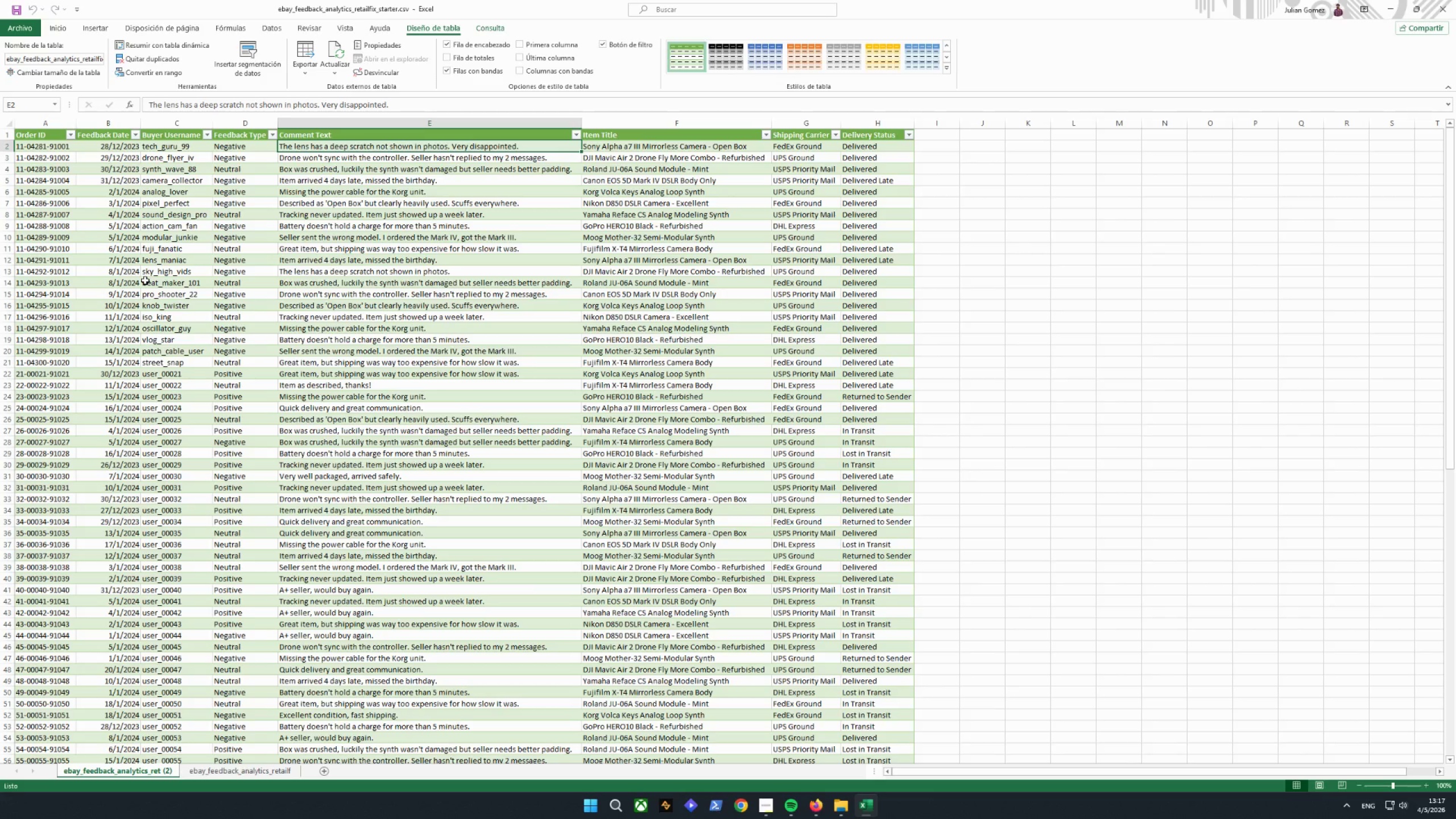 
left_click([334, 160])
 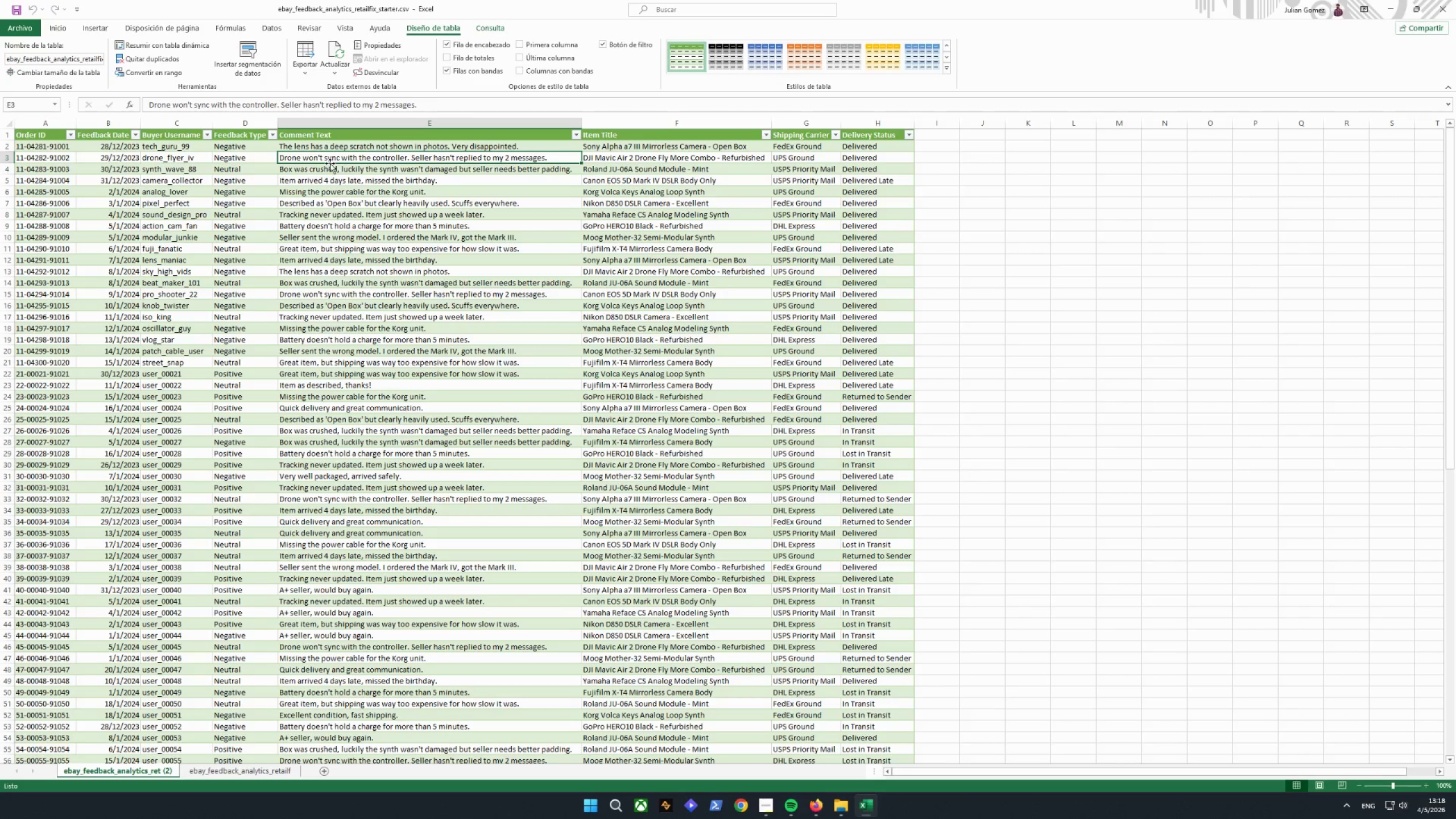 
scroll: coordinate [352, 294], scroll_direction: down, amount: 20.0
 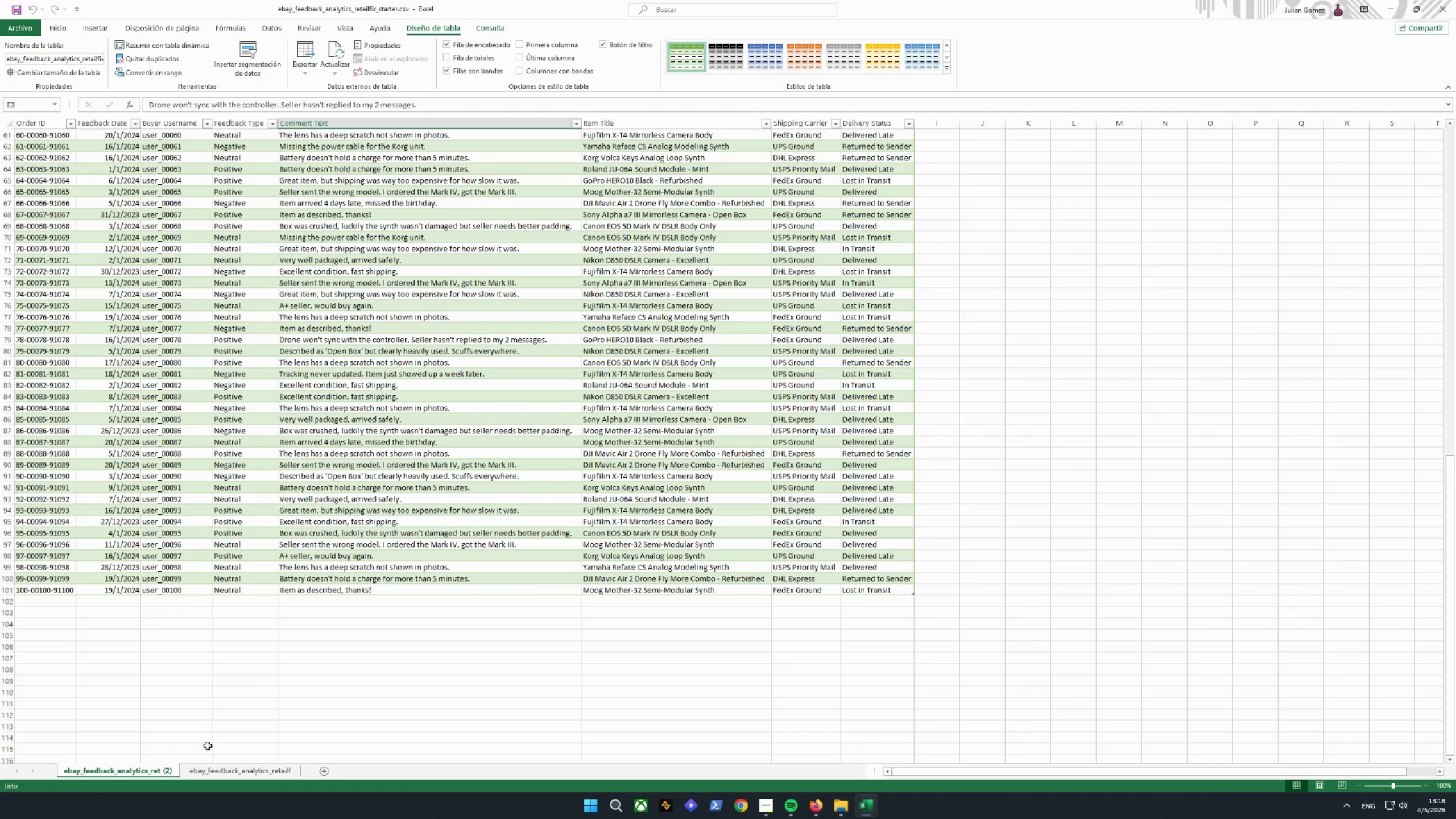 
left_click([218, 768])
 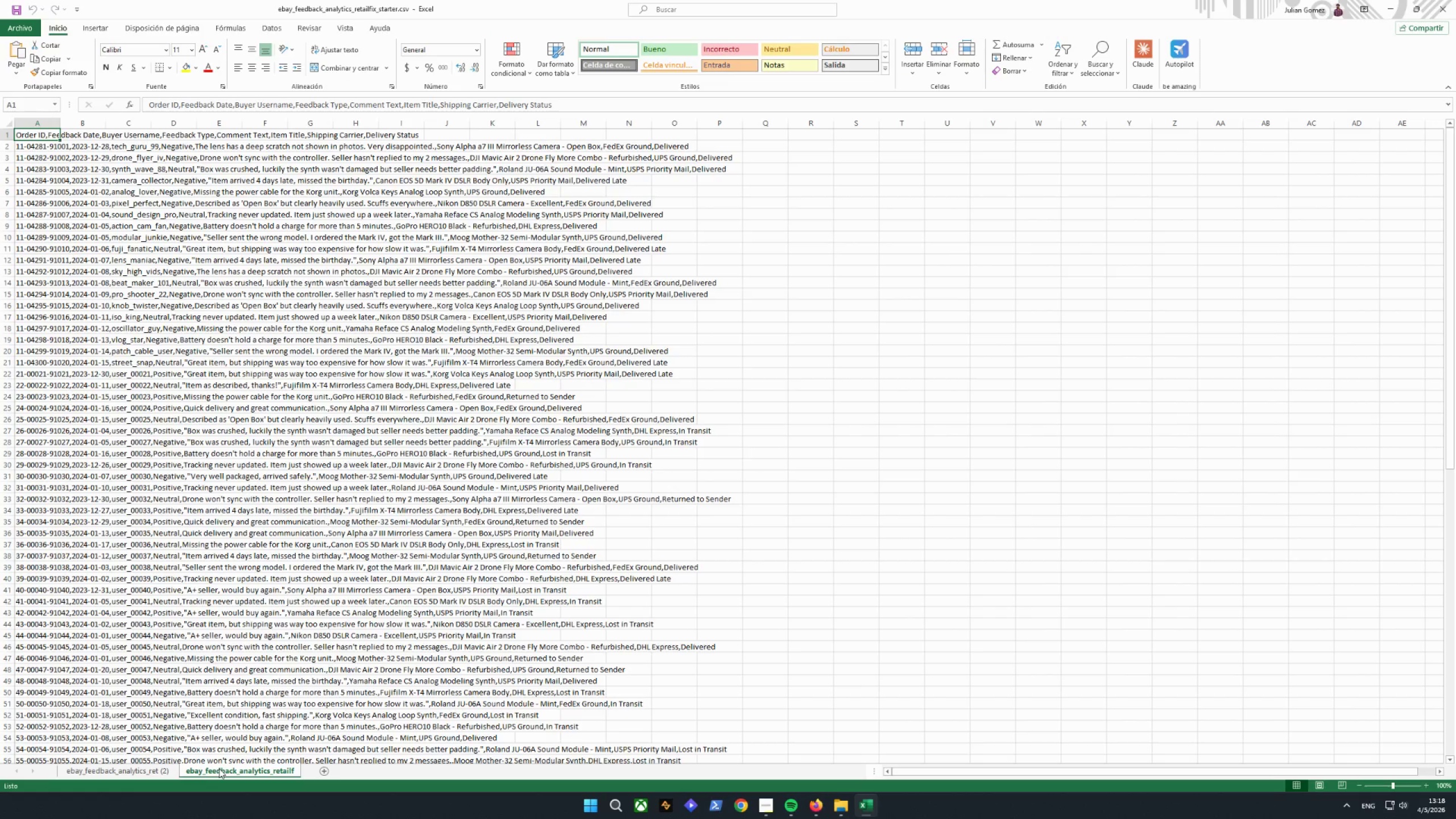 
right_click([222, 770])
 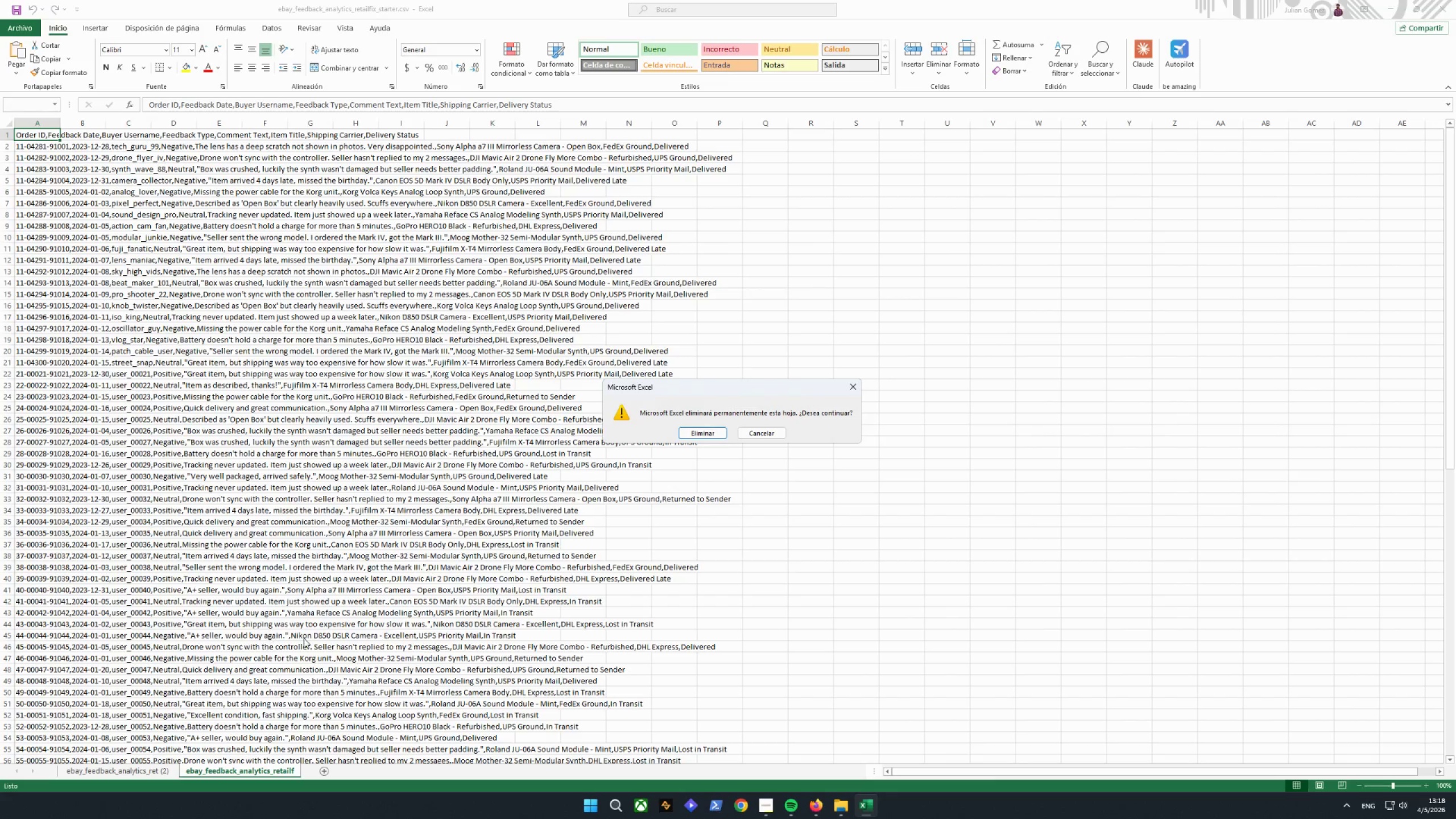 
left_click([685, 431])
 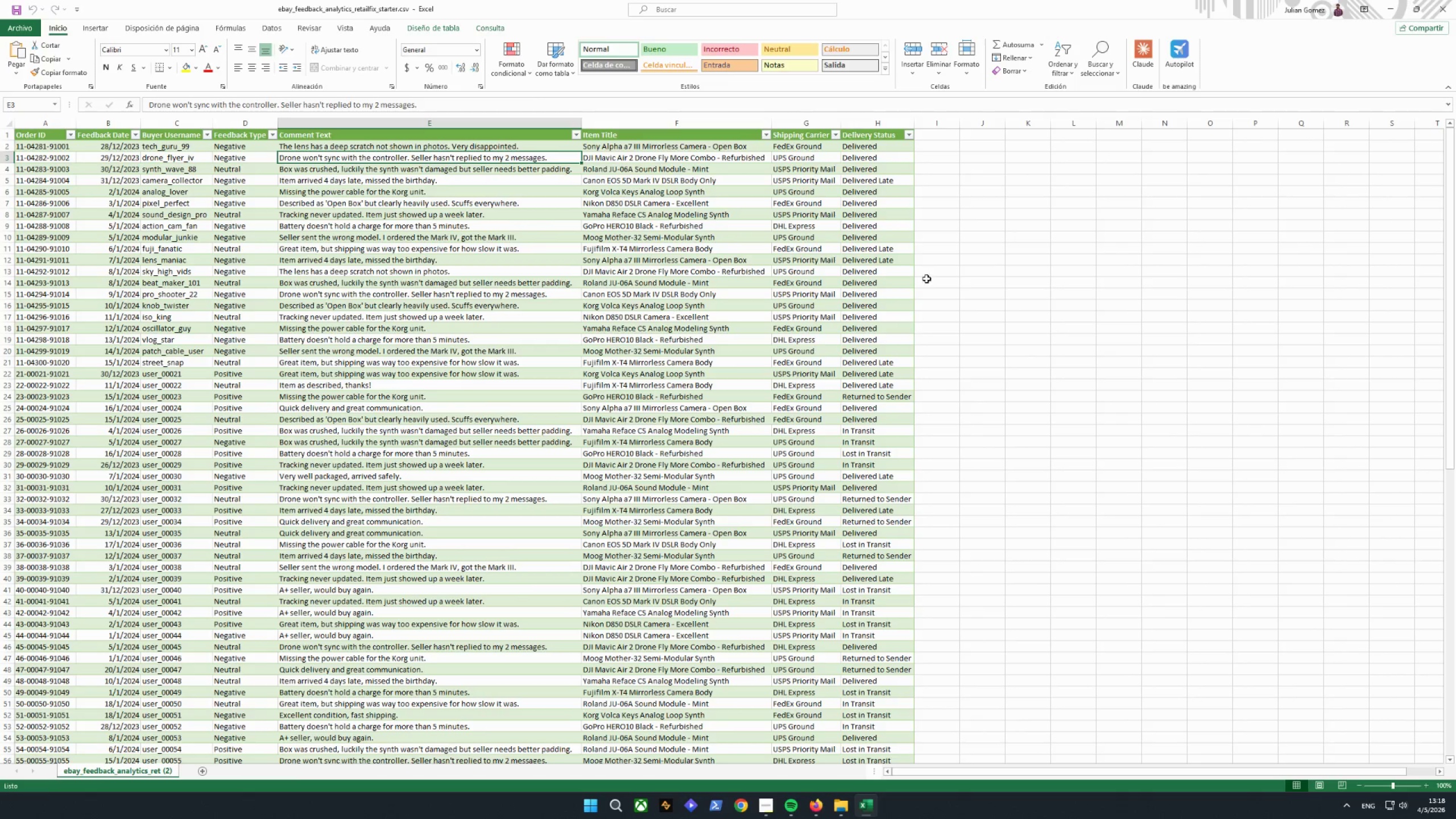 
left_click([950, 141])
 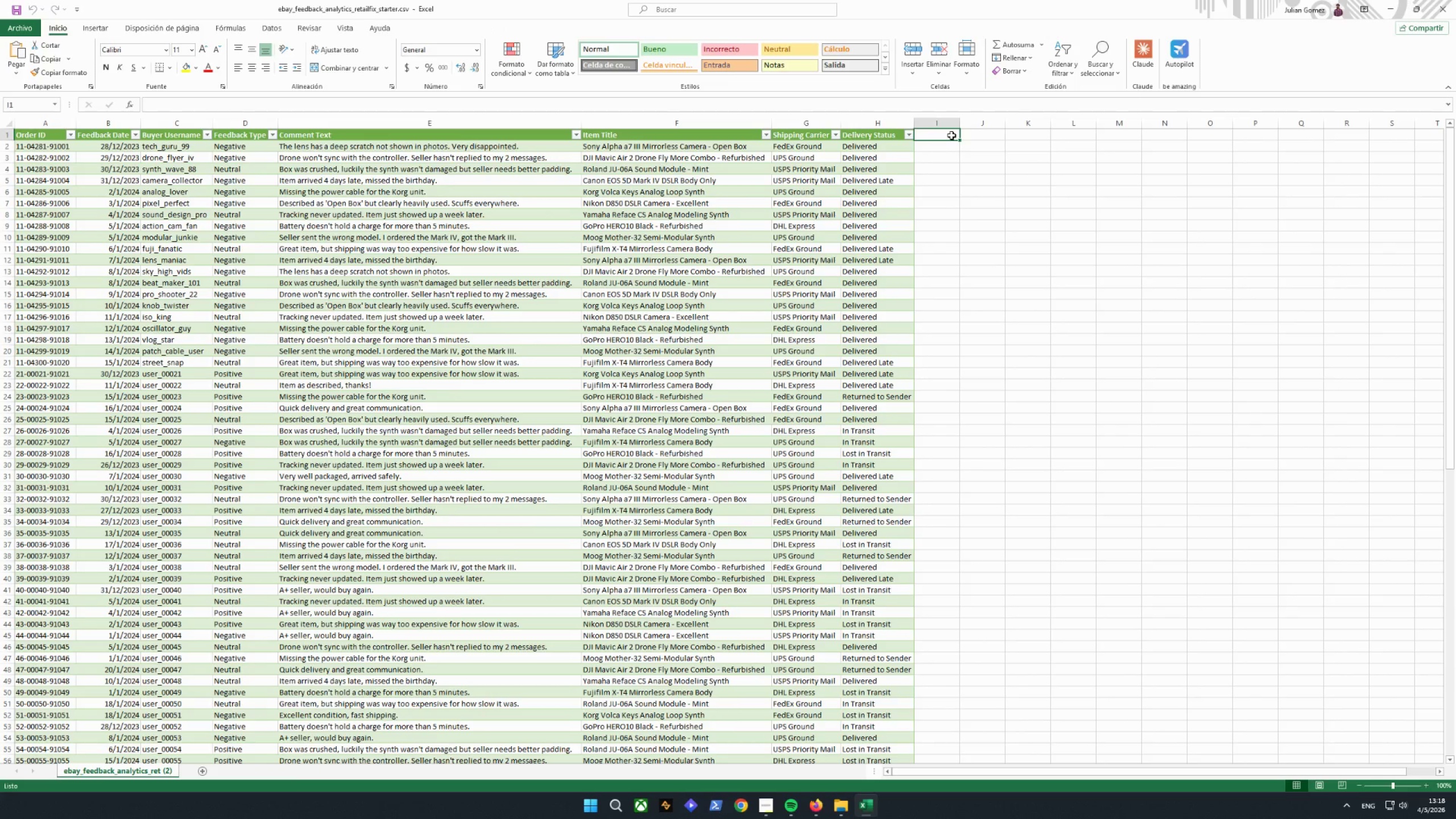 
wait(6.95)
 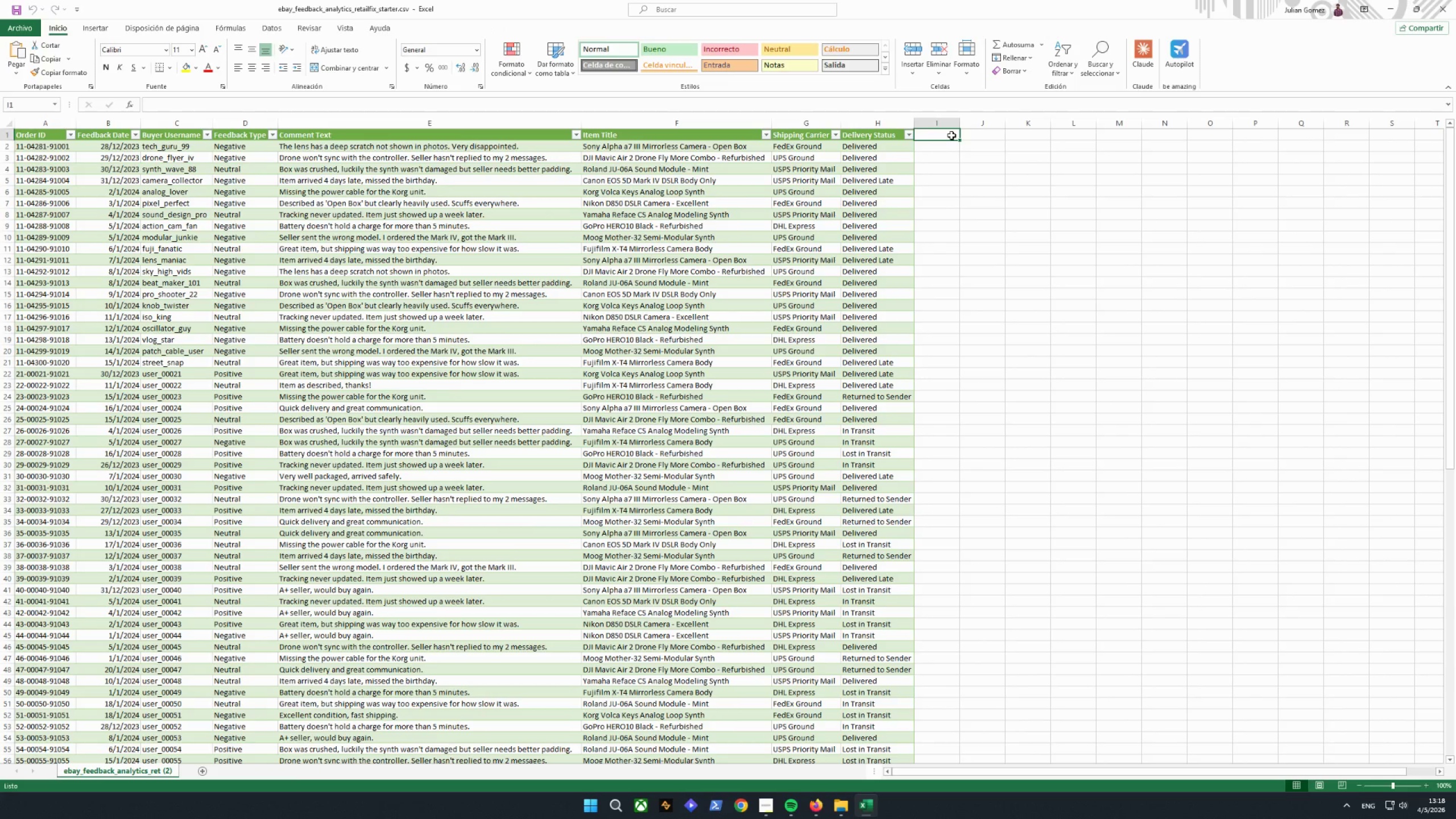 
type(eOOT)
key(Backspace)
key(Backspace)
key(Backspace)
key(Backspace)
type(rOO)
key(Backspace)
key(Backspace)
key(Backspace)
type(Root Caiu)
key(Backspace)
key(Backspace)
type(use Categop)
key(Backspace)
type(ry)
 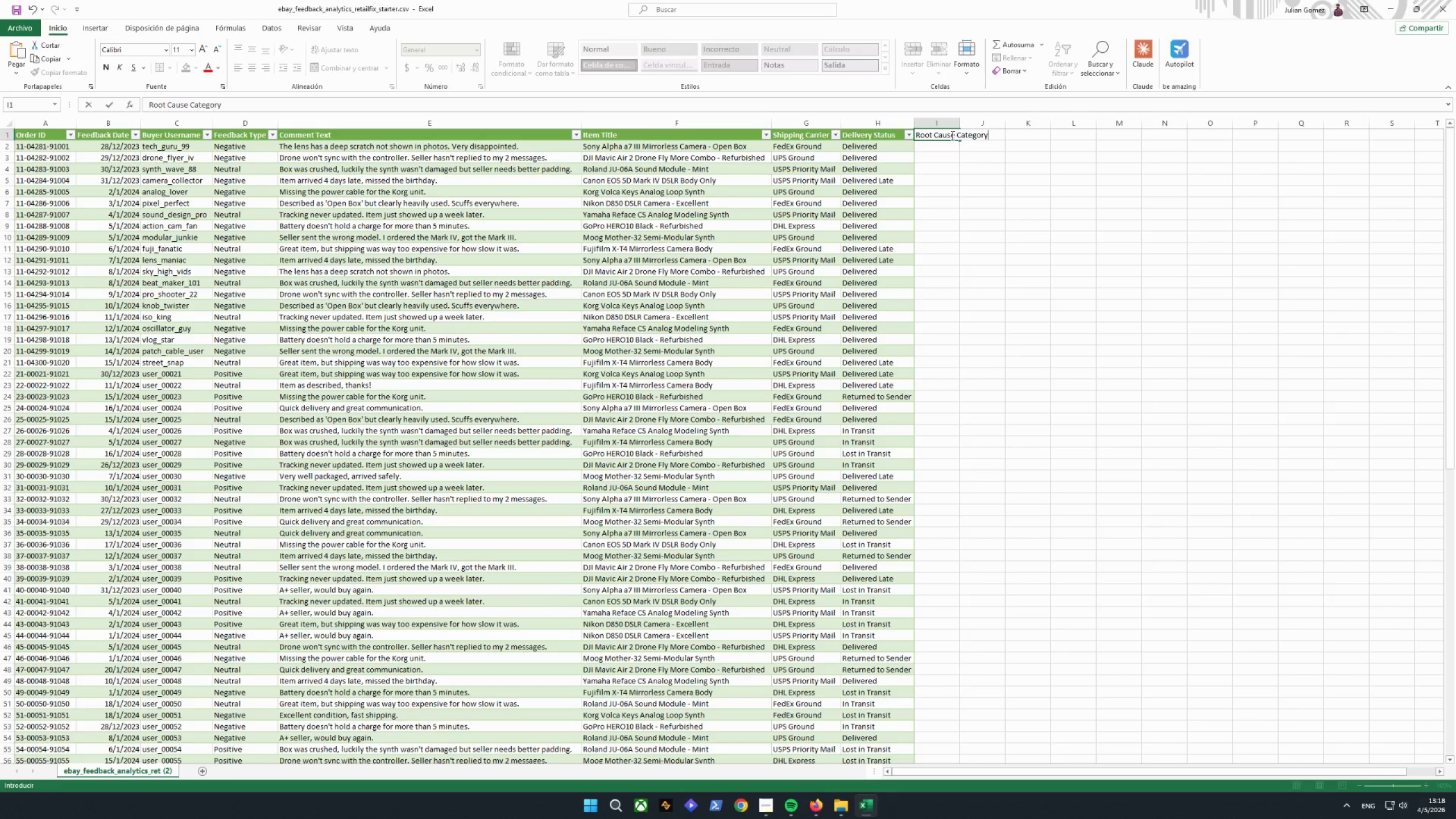 
key(Enter)
 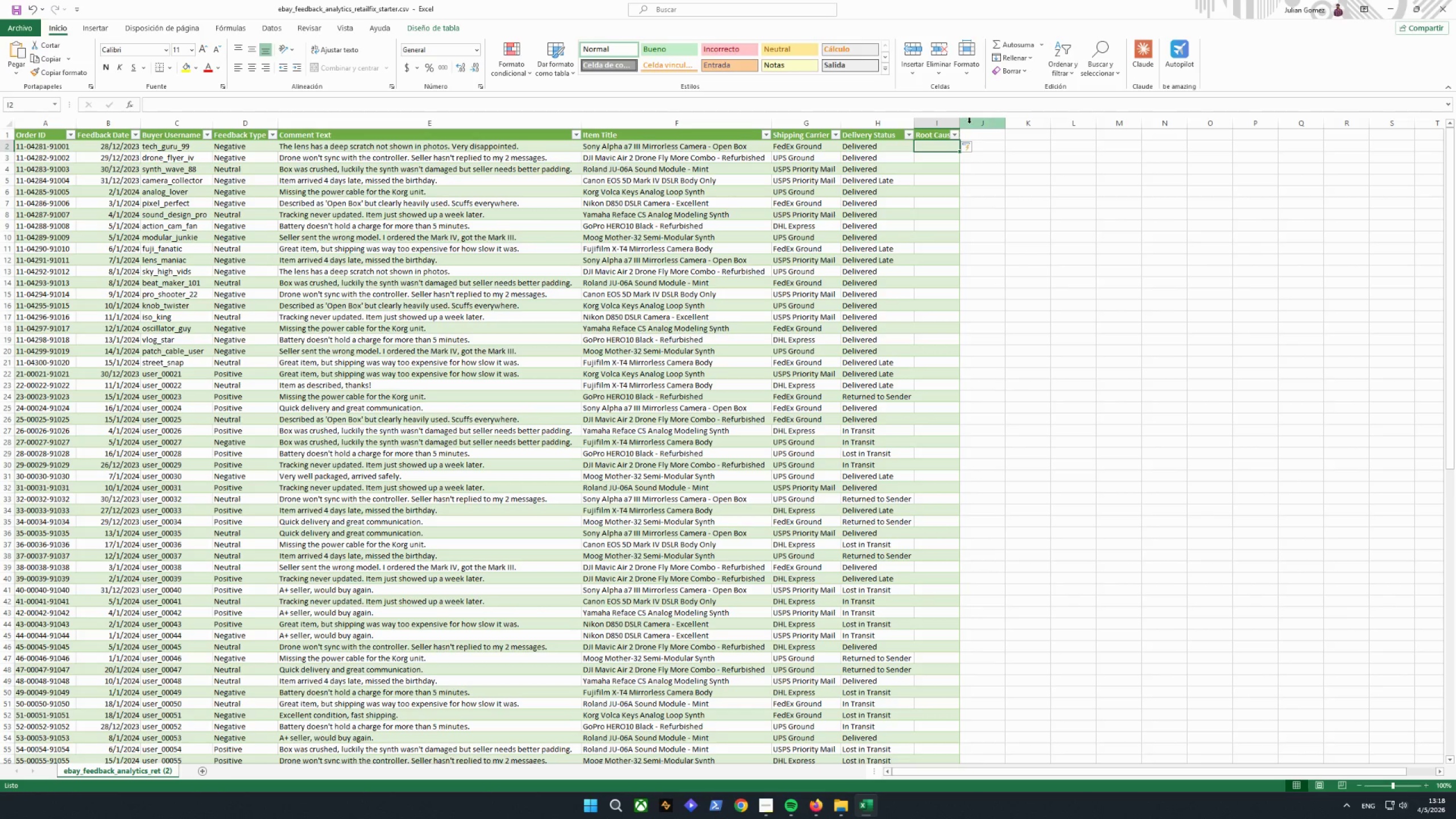 
double_click([961, 127])
 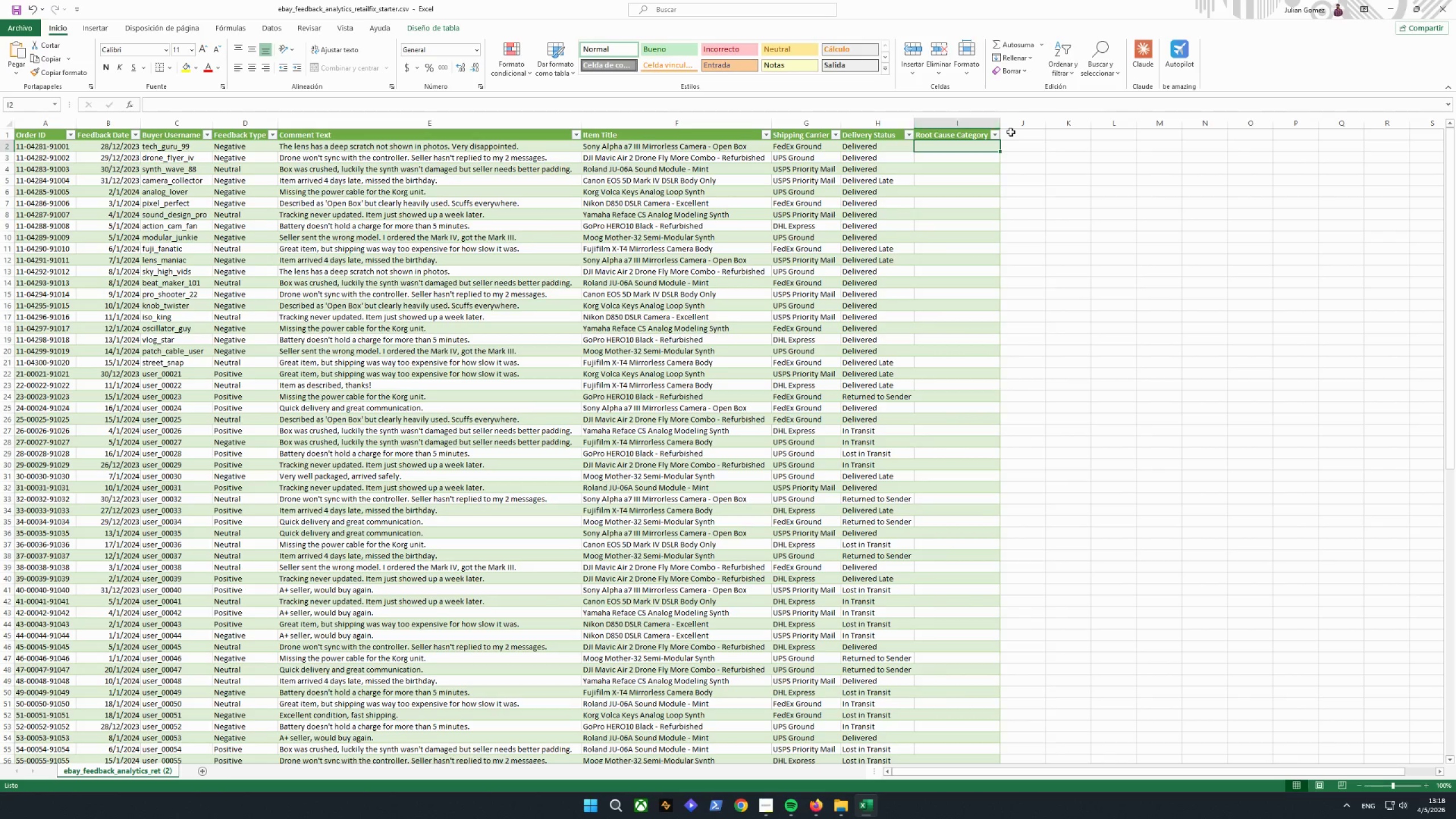 
triple_click([1020, 134])
 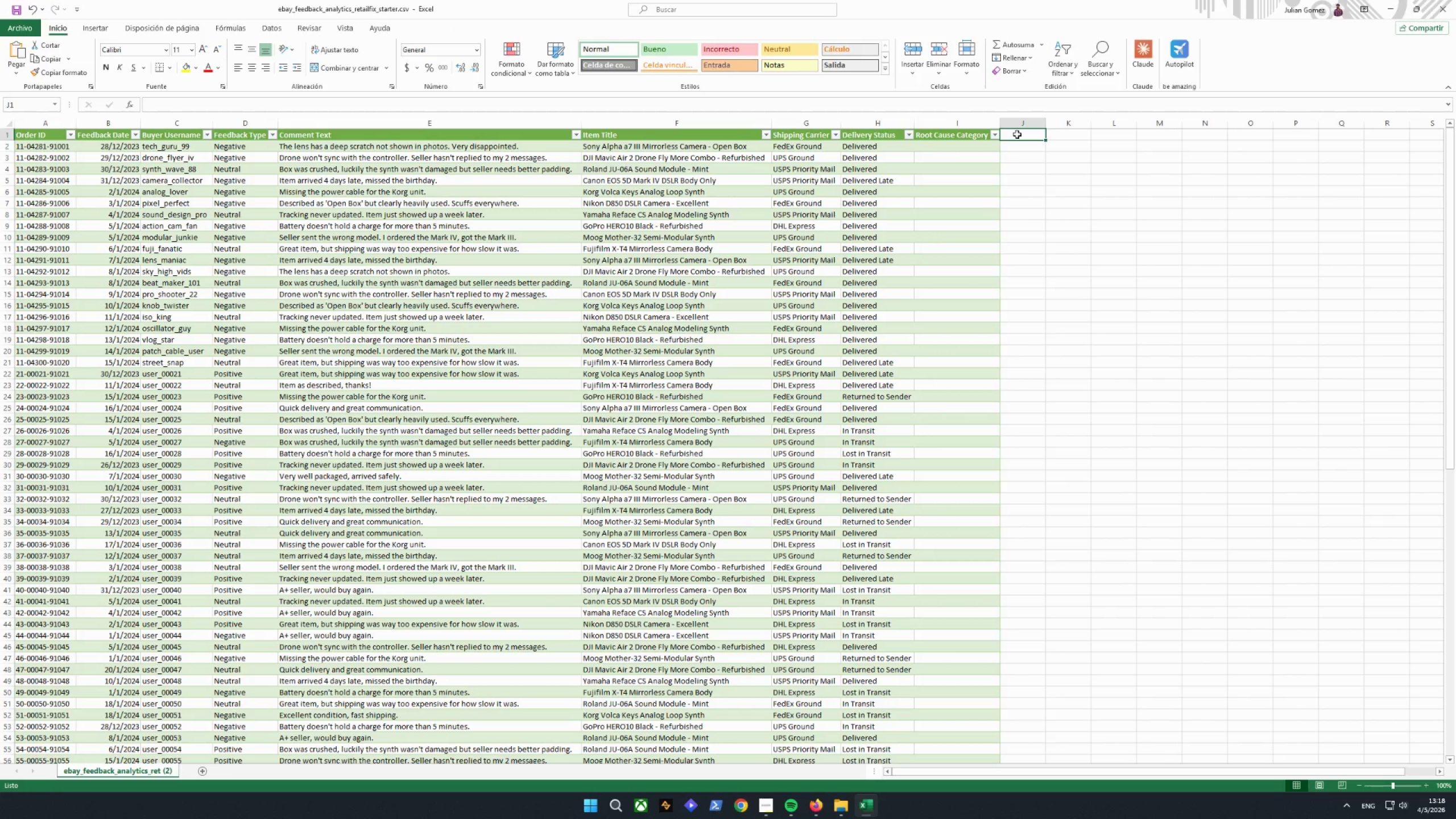 
type(Severity)
key(Tab)
type(Eligible for re)
key(Backspace)
key(Backspace)
type(Revision)
key(Tab)
type(Recommended a)
key(Backspace)
type(Action)
 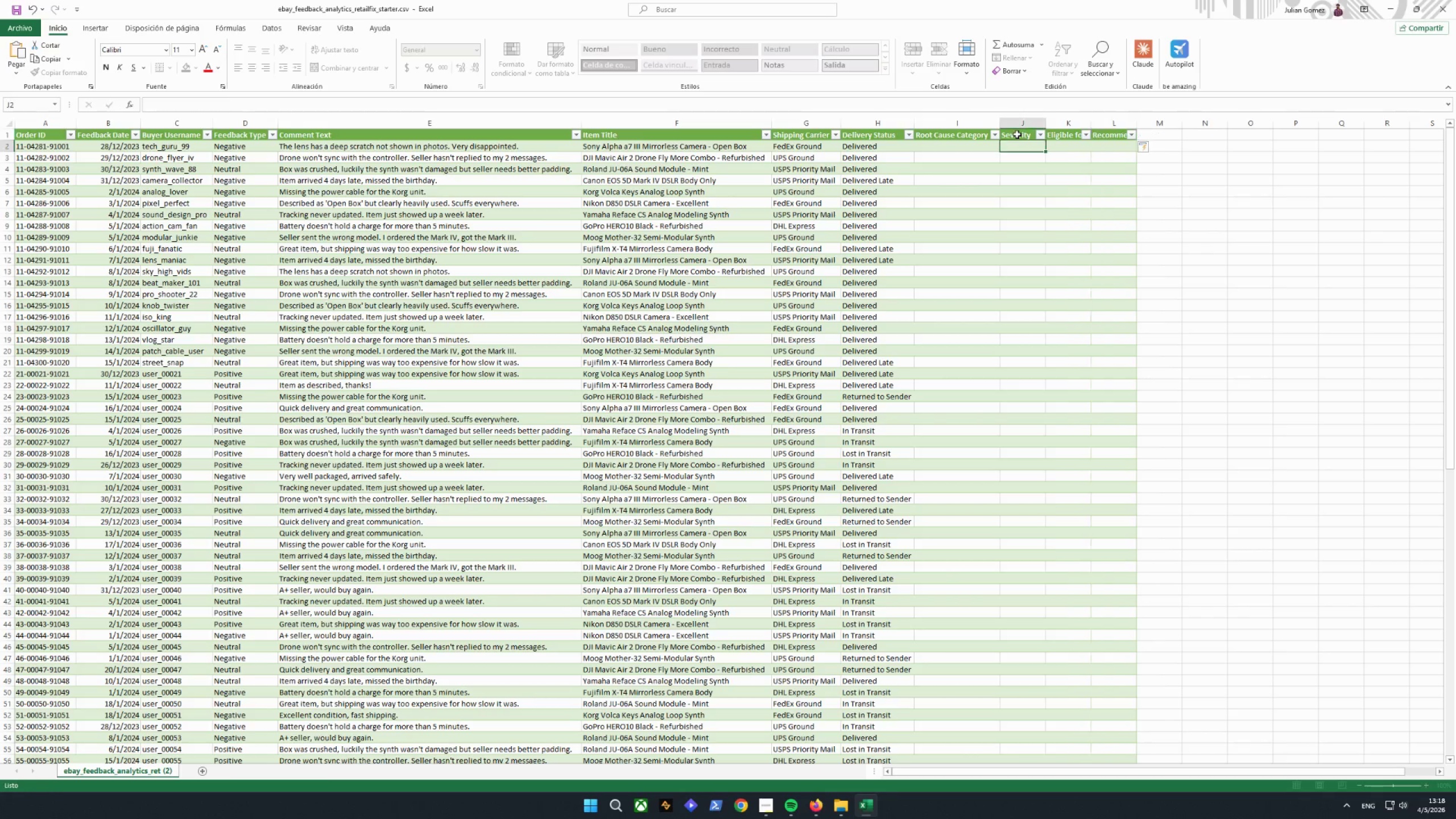 
key(Enter)
 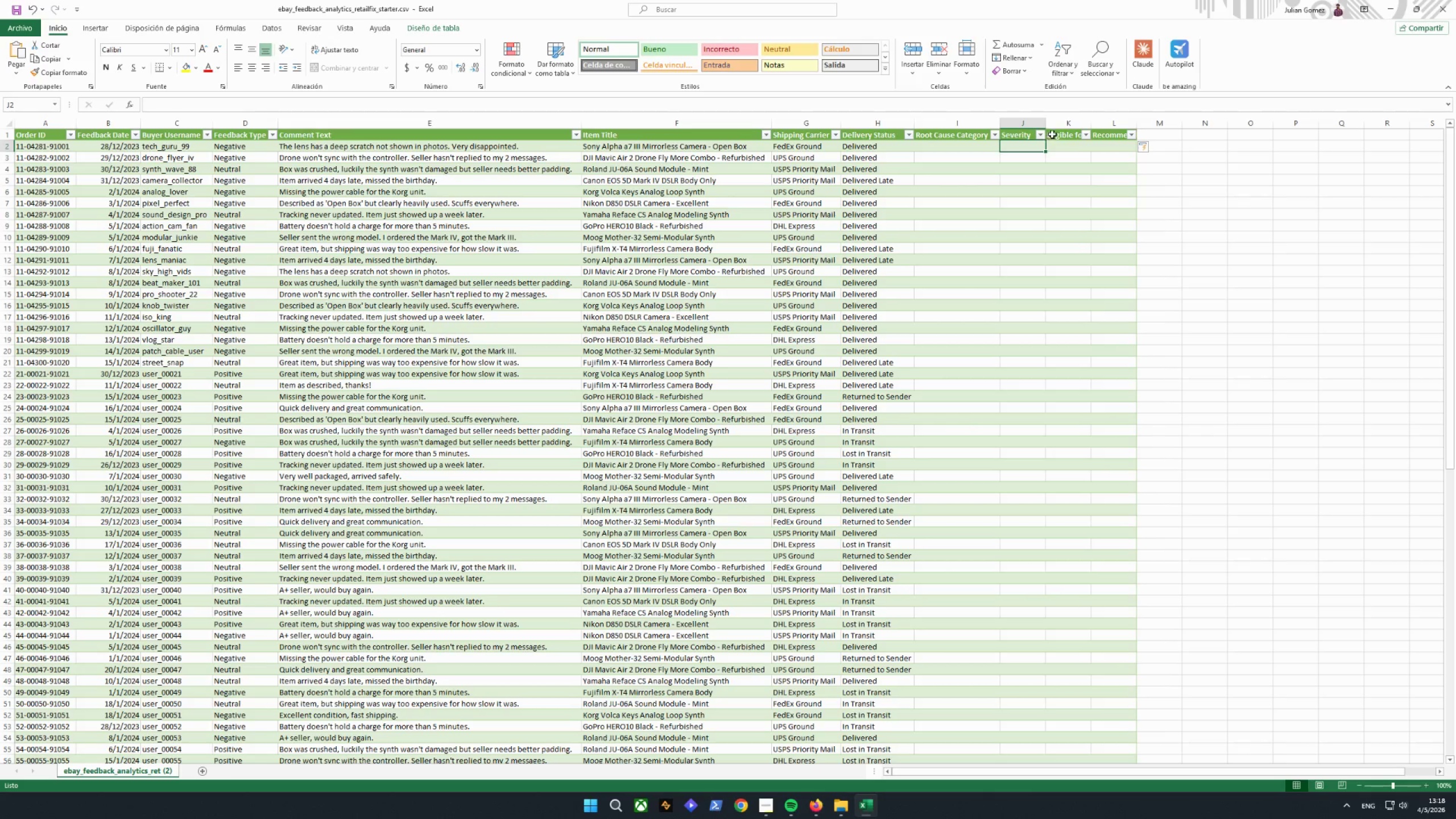 
double_click([1133, 127])
 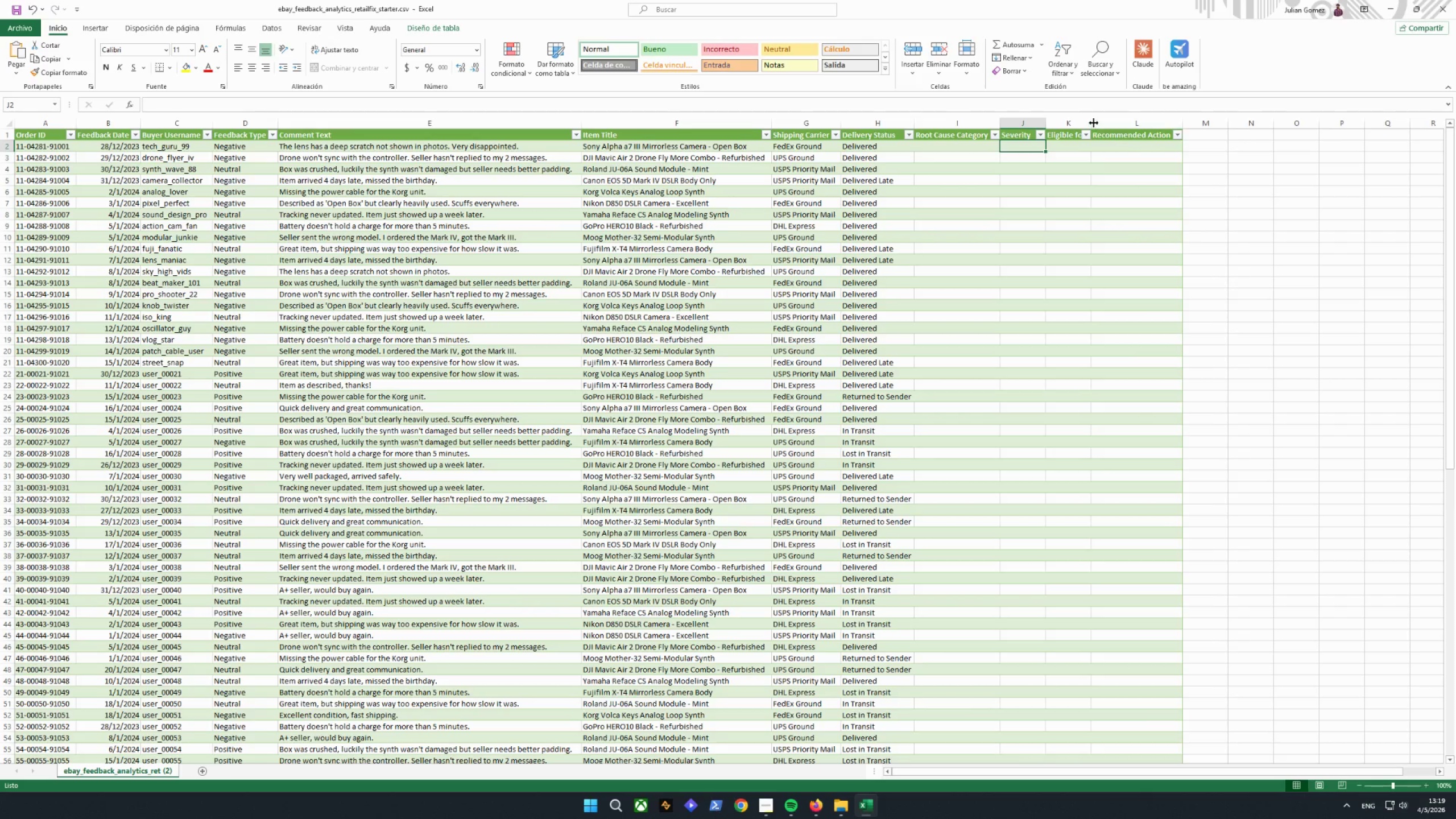 
double_click([1093, 123])
 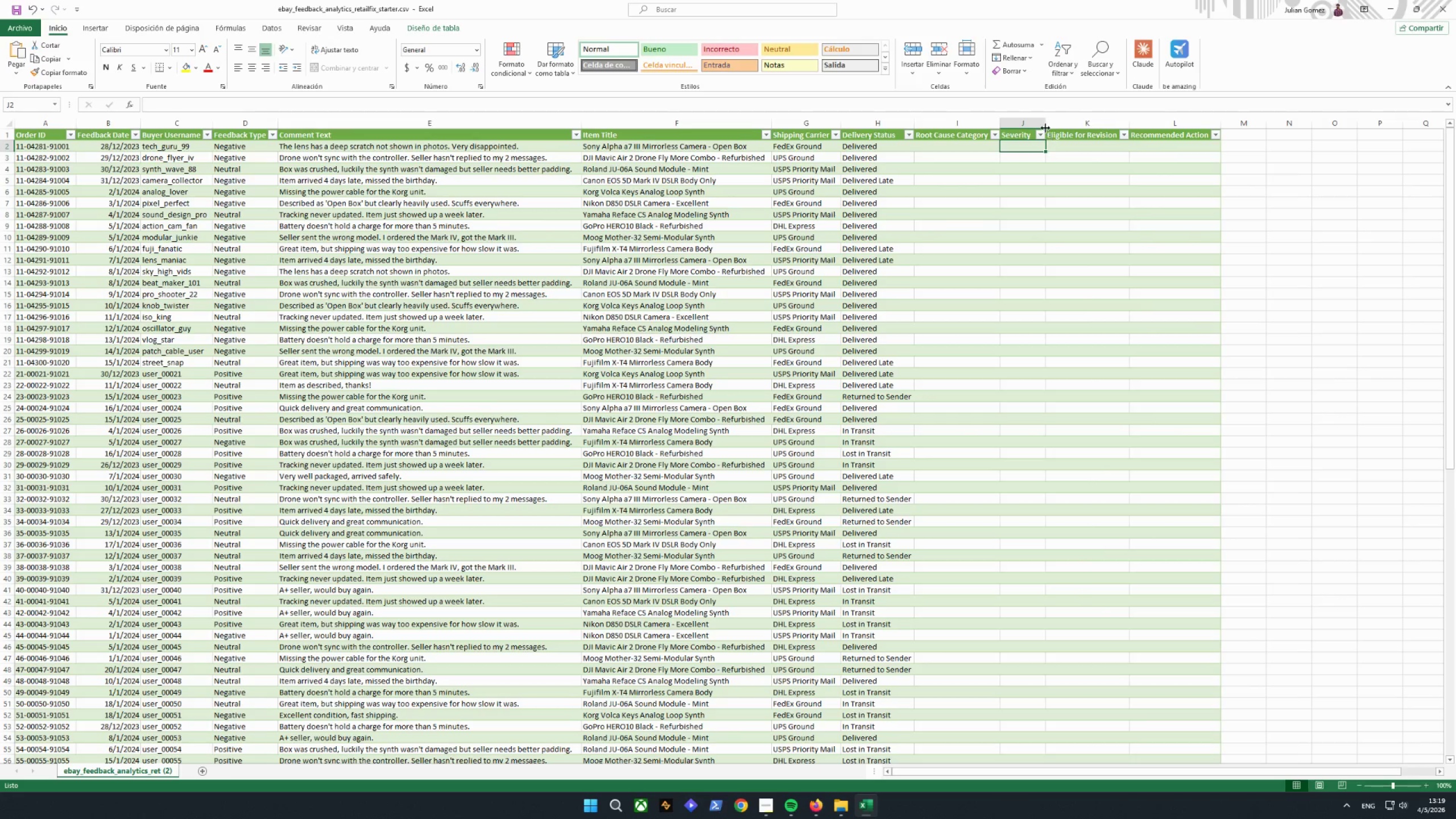 
double_click([1045, 128])
 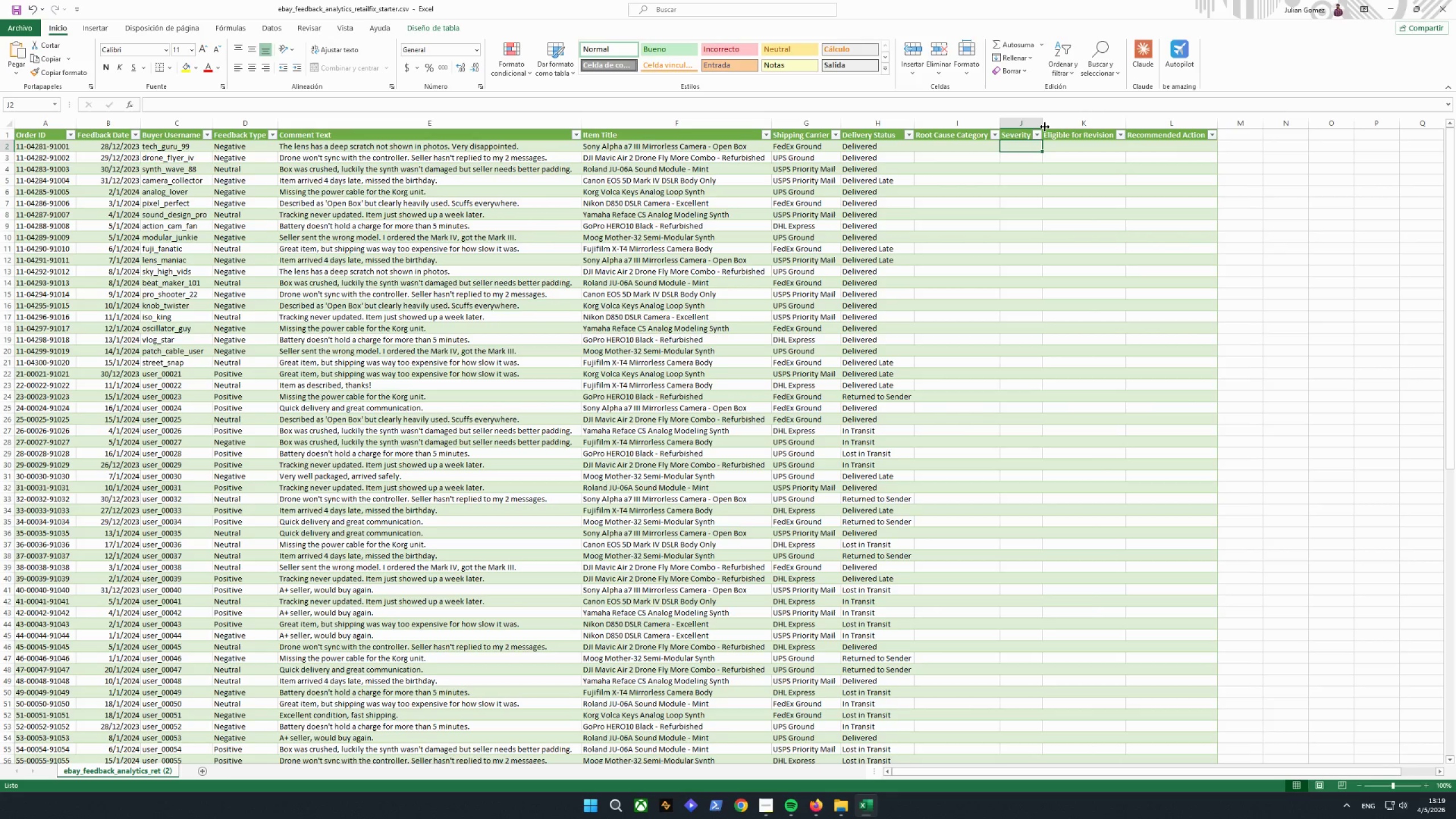 
left_click([1045, 127])
 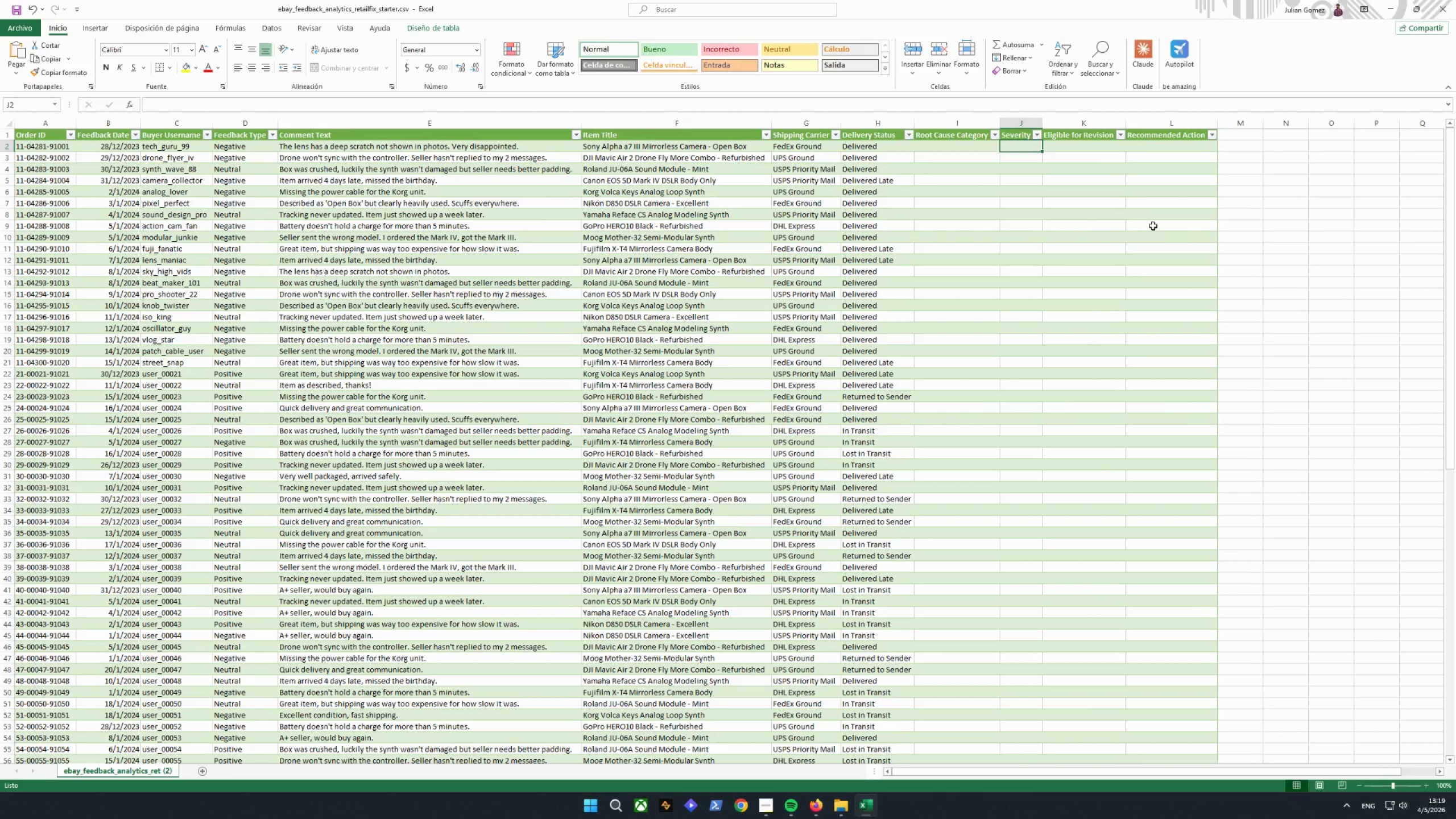 
double_click([1153, 226])
 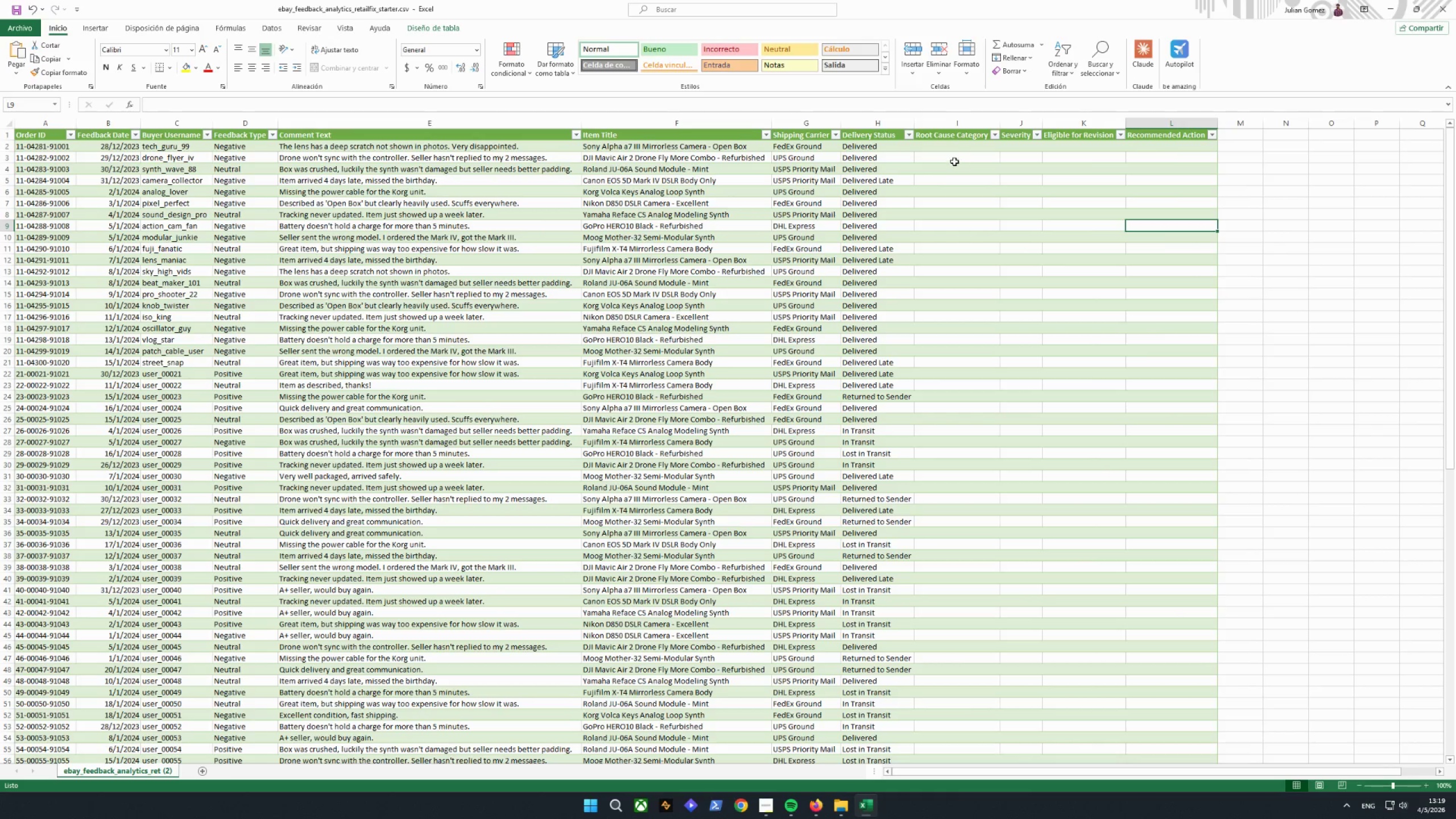 
left_click([950, 150])
 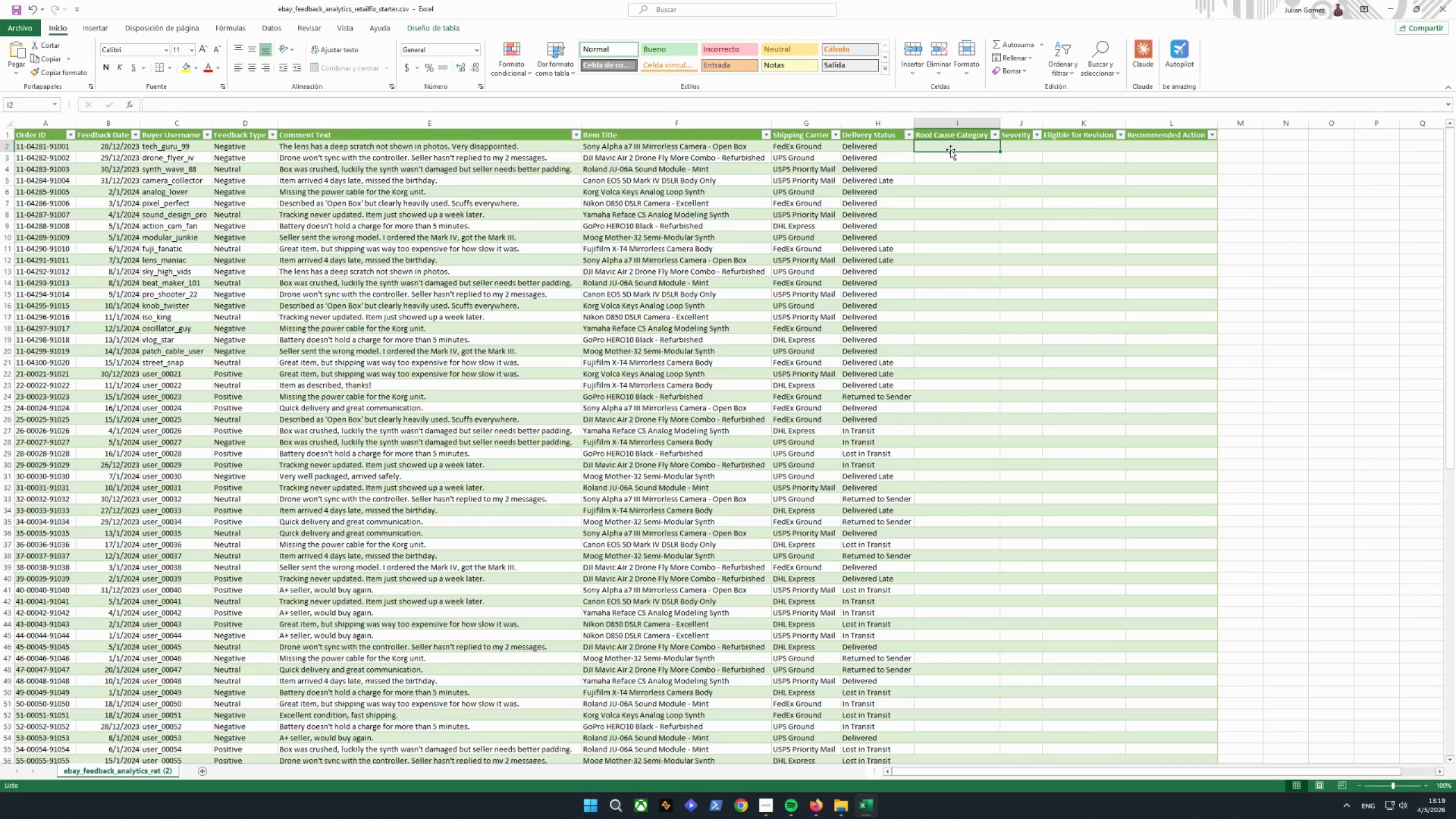 
left_click([928, 146])
 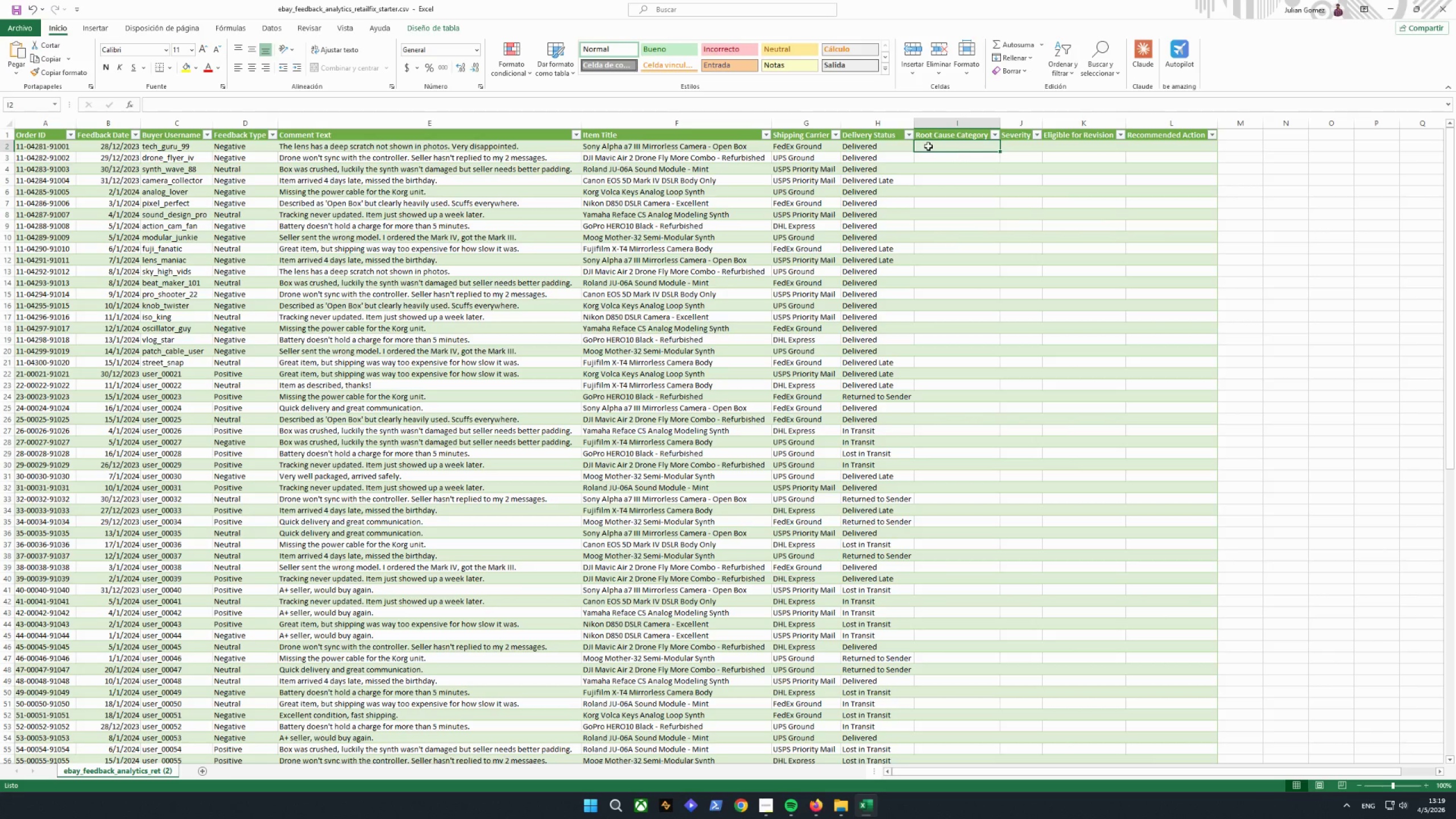 
key(Equal)
 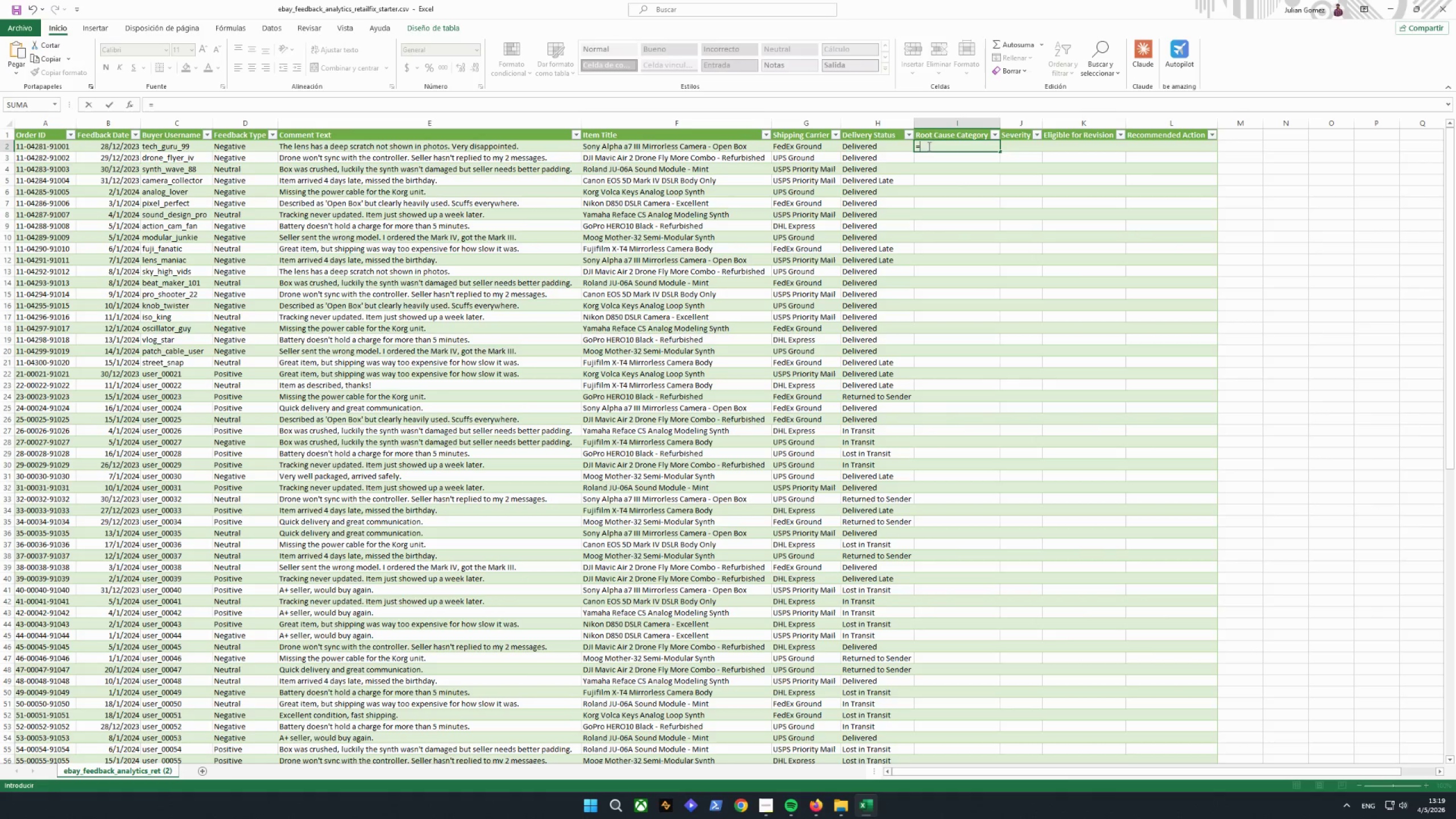 
wait(10.42)
 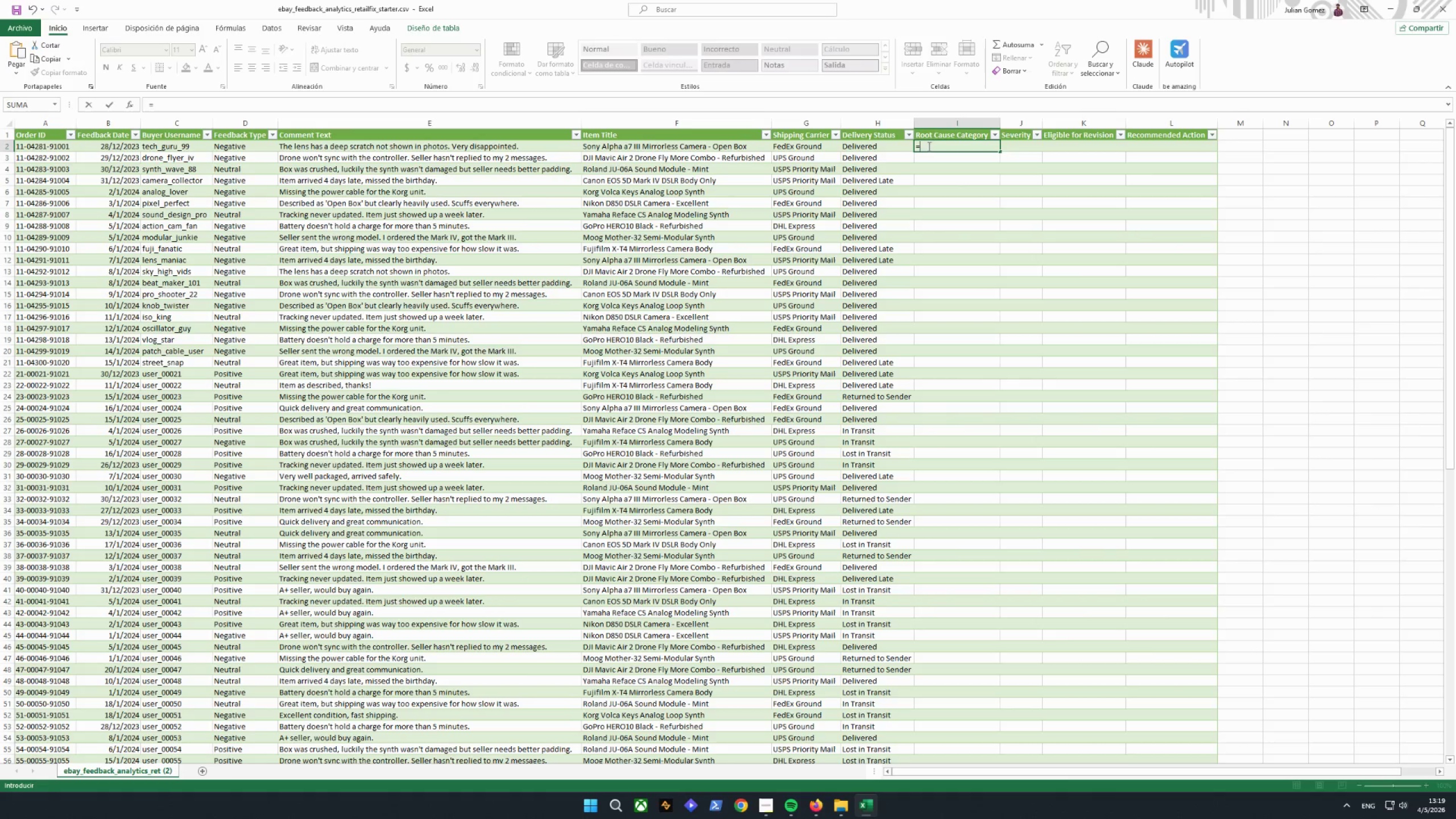 
type(Su)
key(Backspace)
key(Backspace)
type(SI(0()
 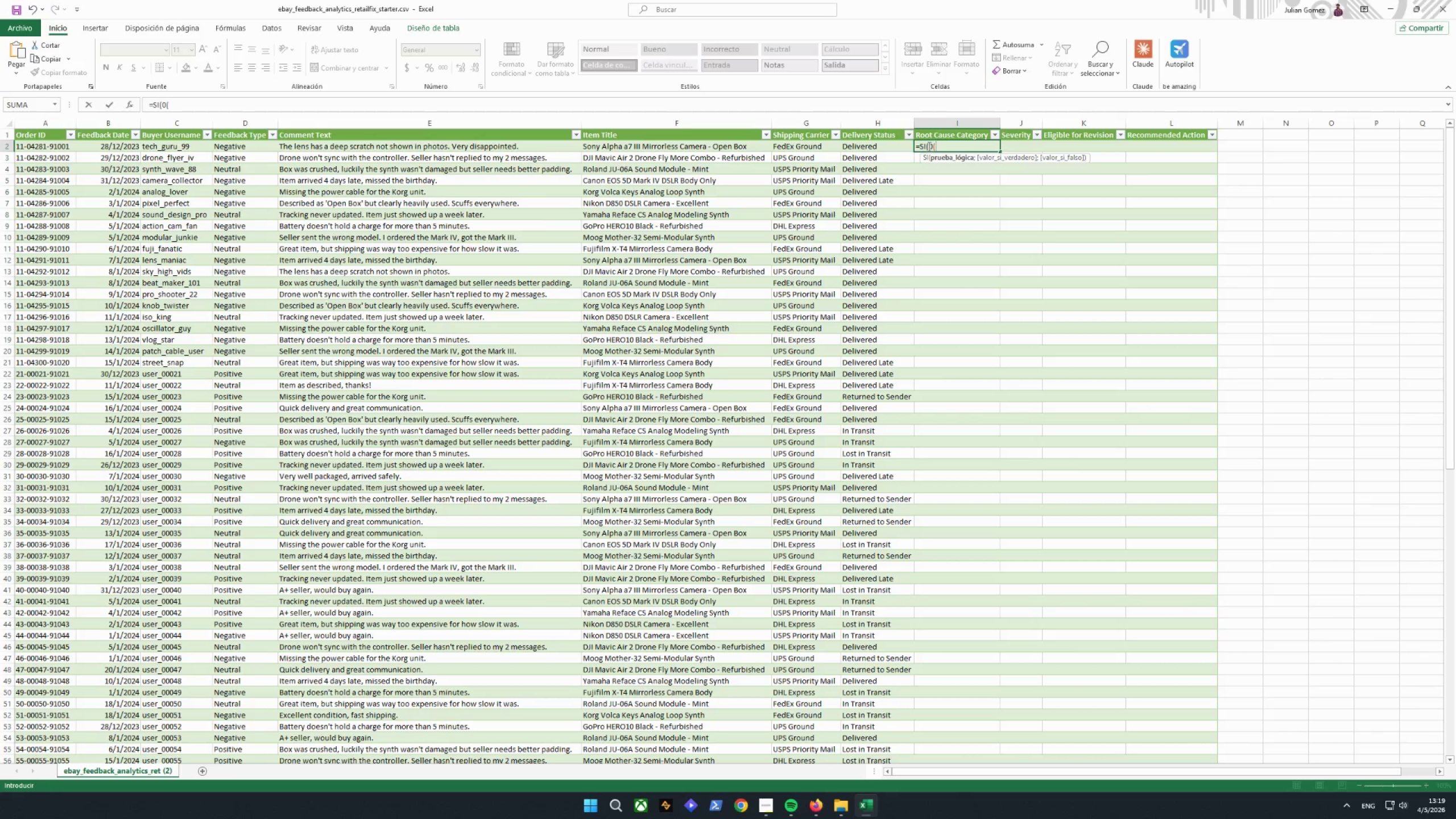 
wait(6.99)
 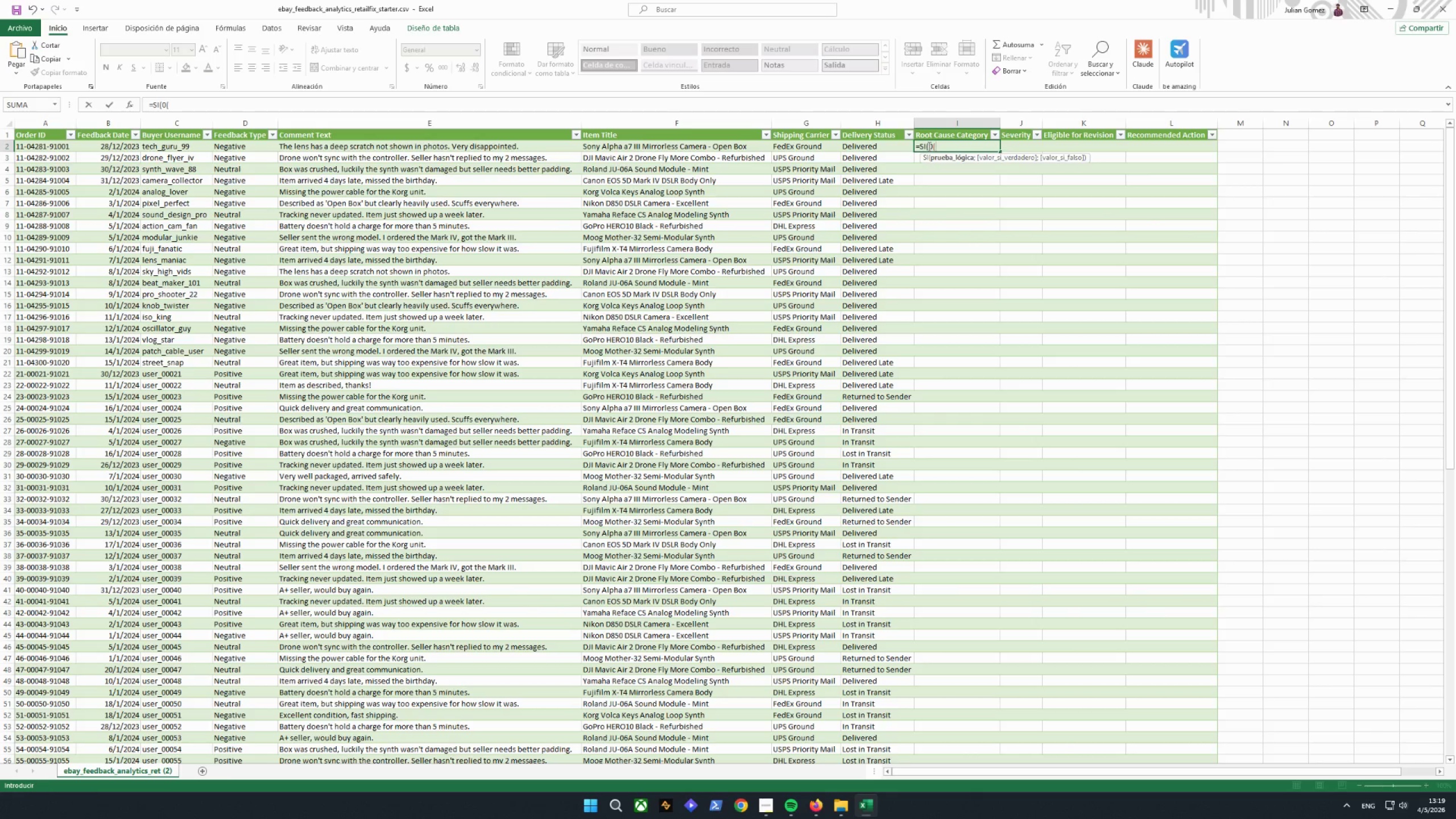 
left_click([656, 146])
 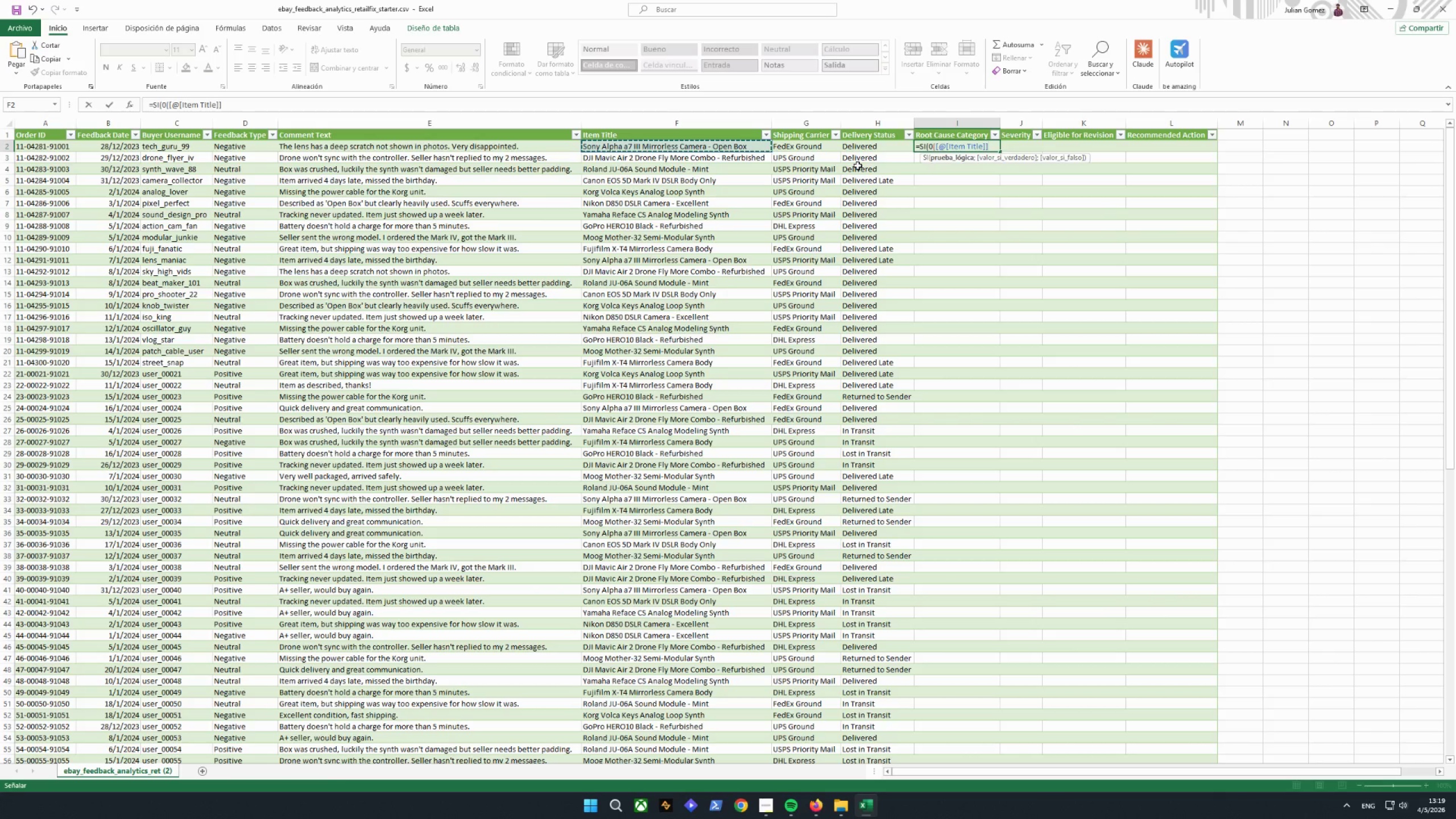 
key(Backspace)
type((FD)
key(Backspace)
type(2)
 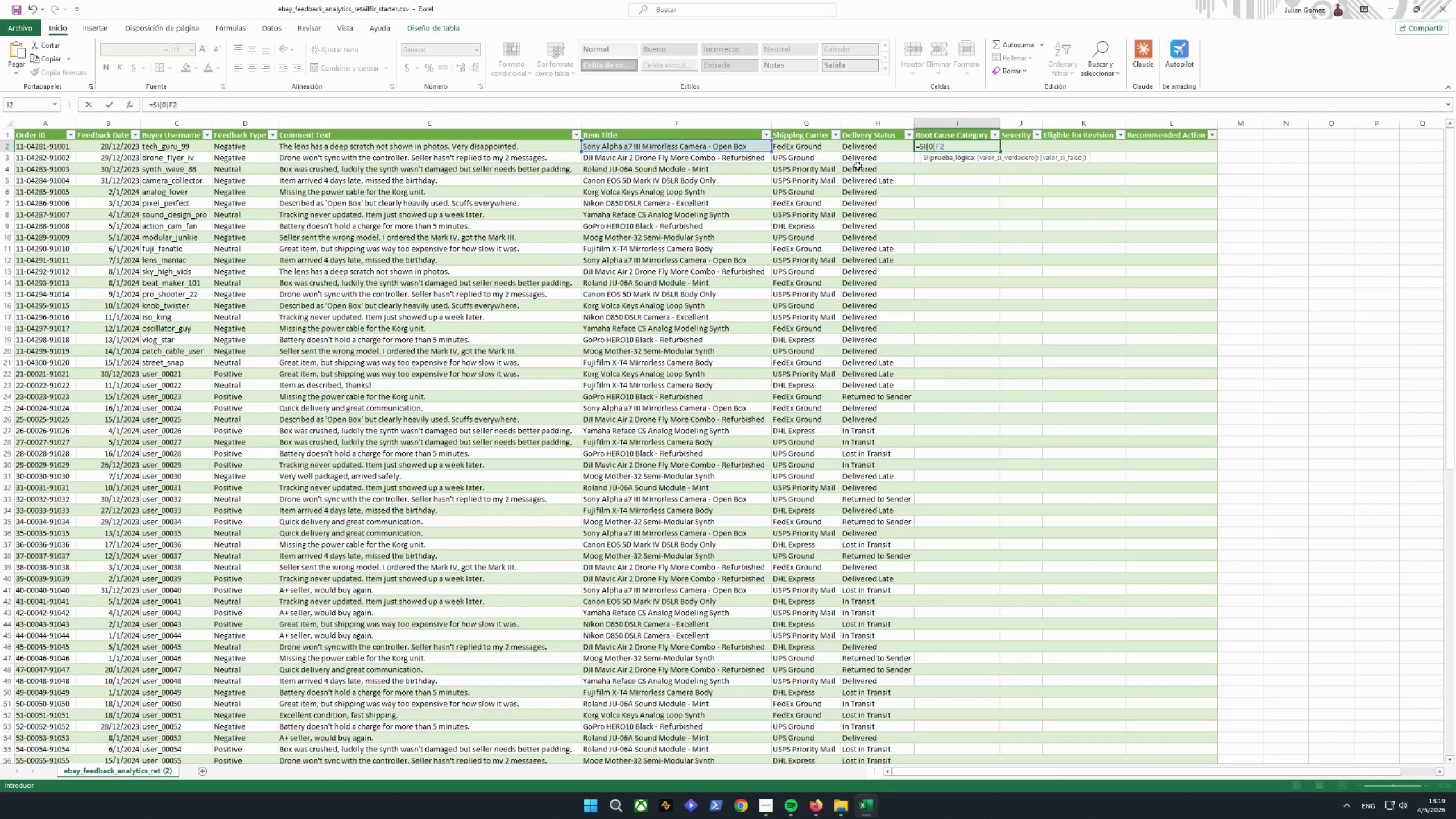 
key(Equal)
 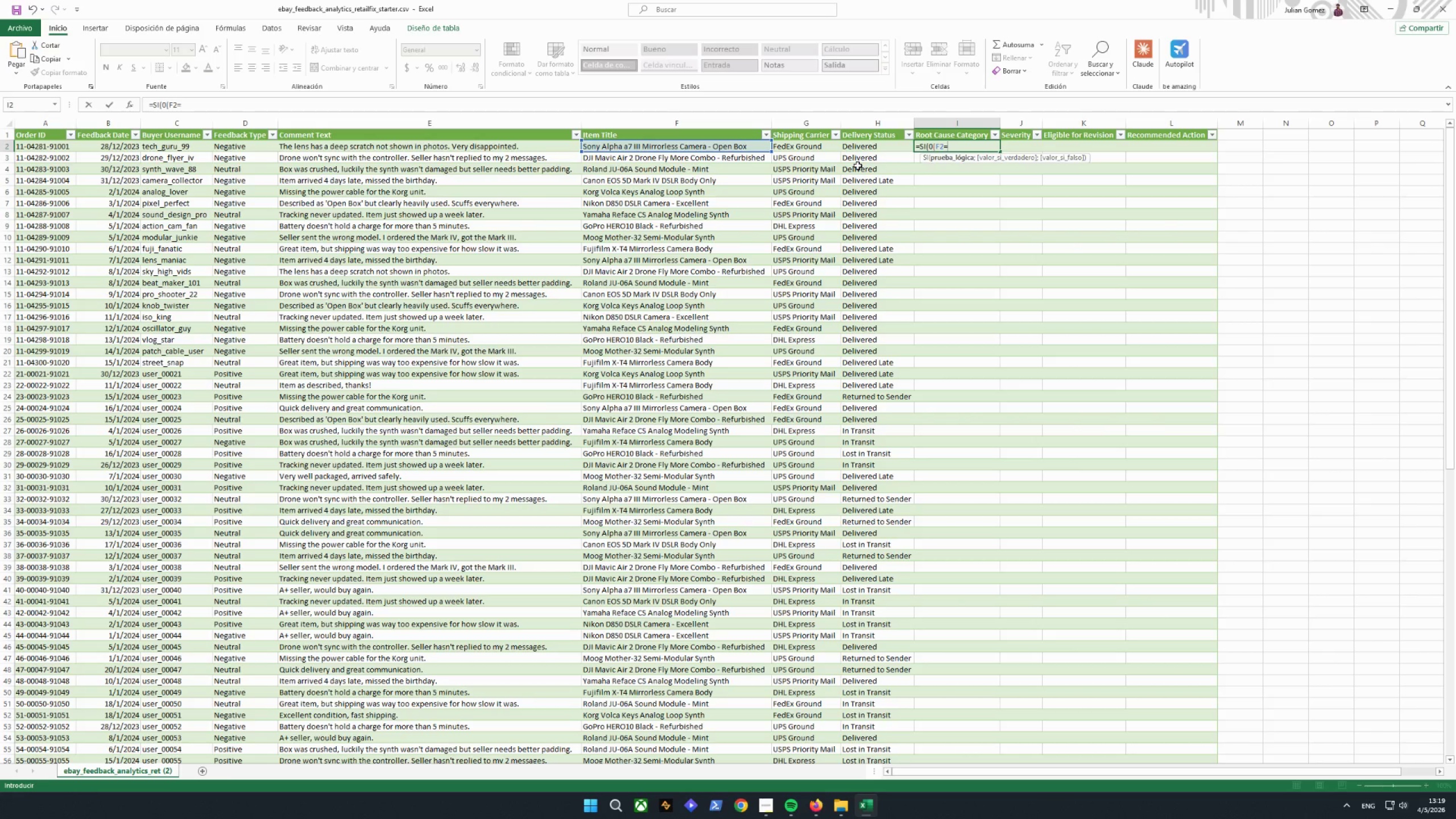 
type("Dos)
key(Backspace)
key(Backspace)
key(Backspace)
type(df)
key(Backspace)
type(OSE)
key(Backspace)
key(Backspace)
type(ES NOT POWER)
 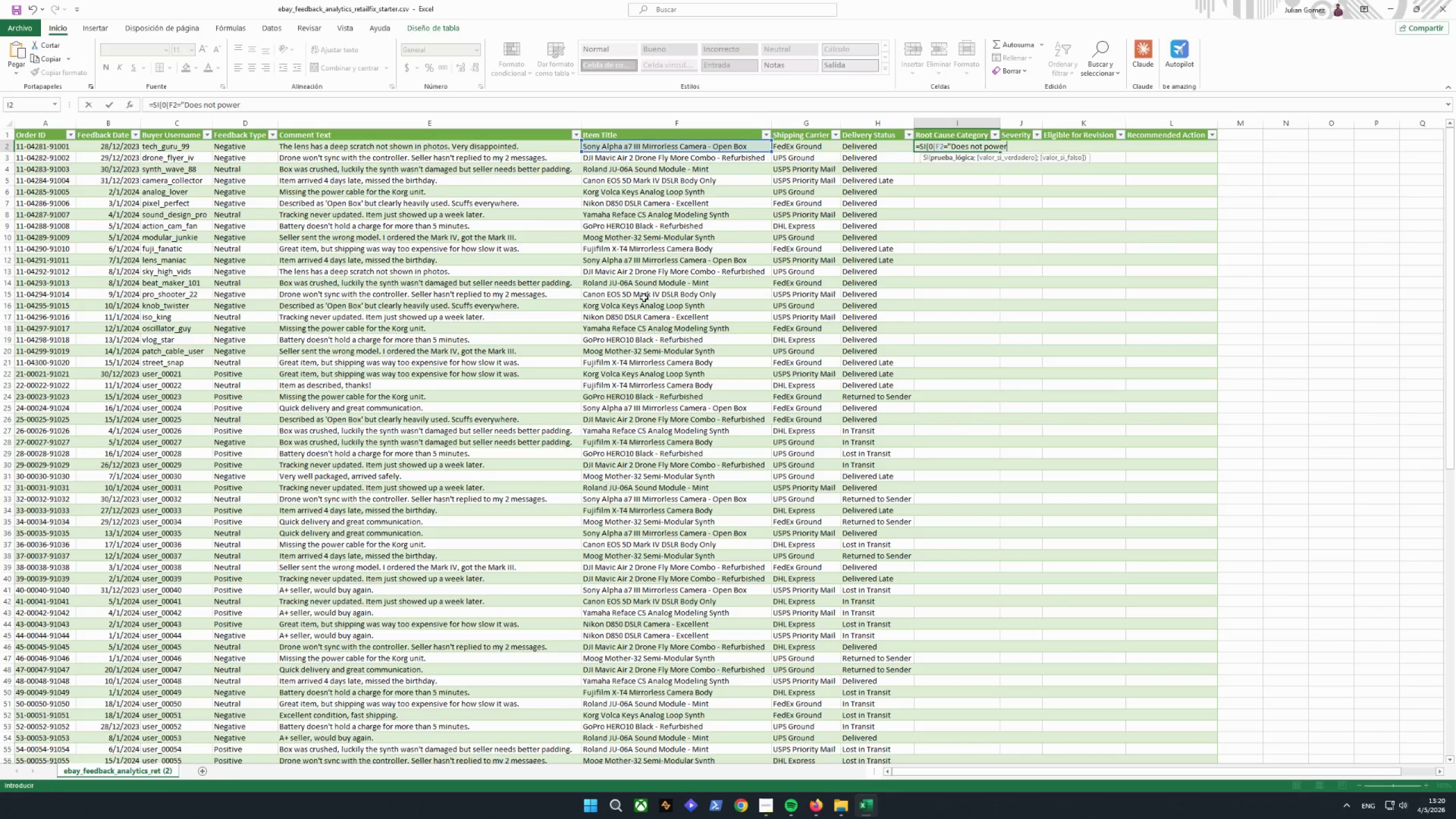 
scroll: coordinate [680, 484], scroll_direction: down, amount: 15.0
 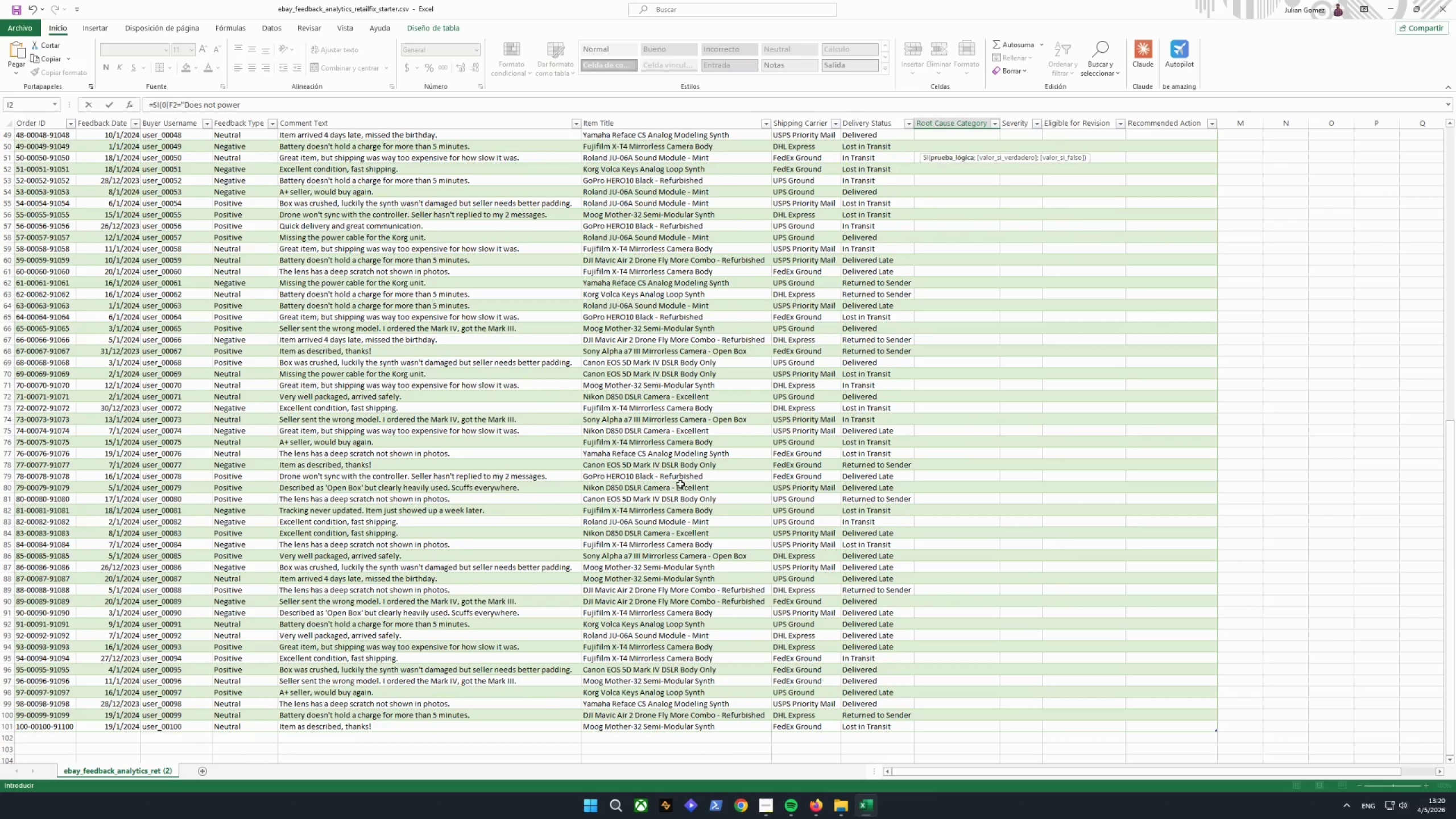 
scroll: coordinate [680, 481], scroll_direction: up, amount: 8.0
 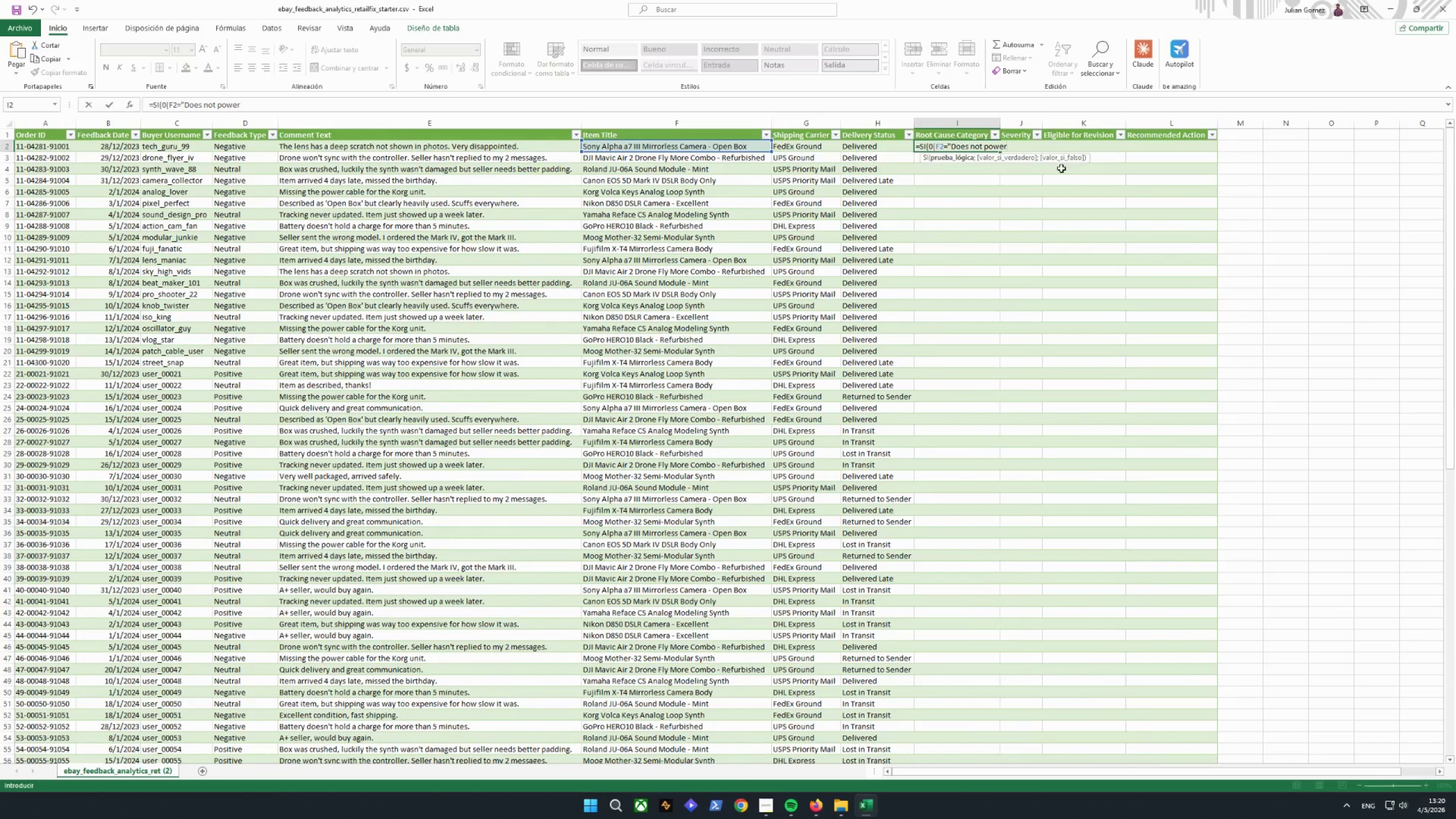 
wait(6.44)
 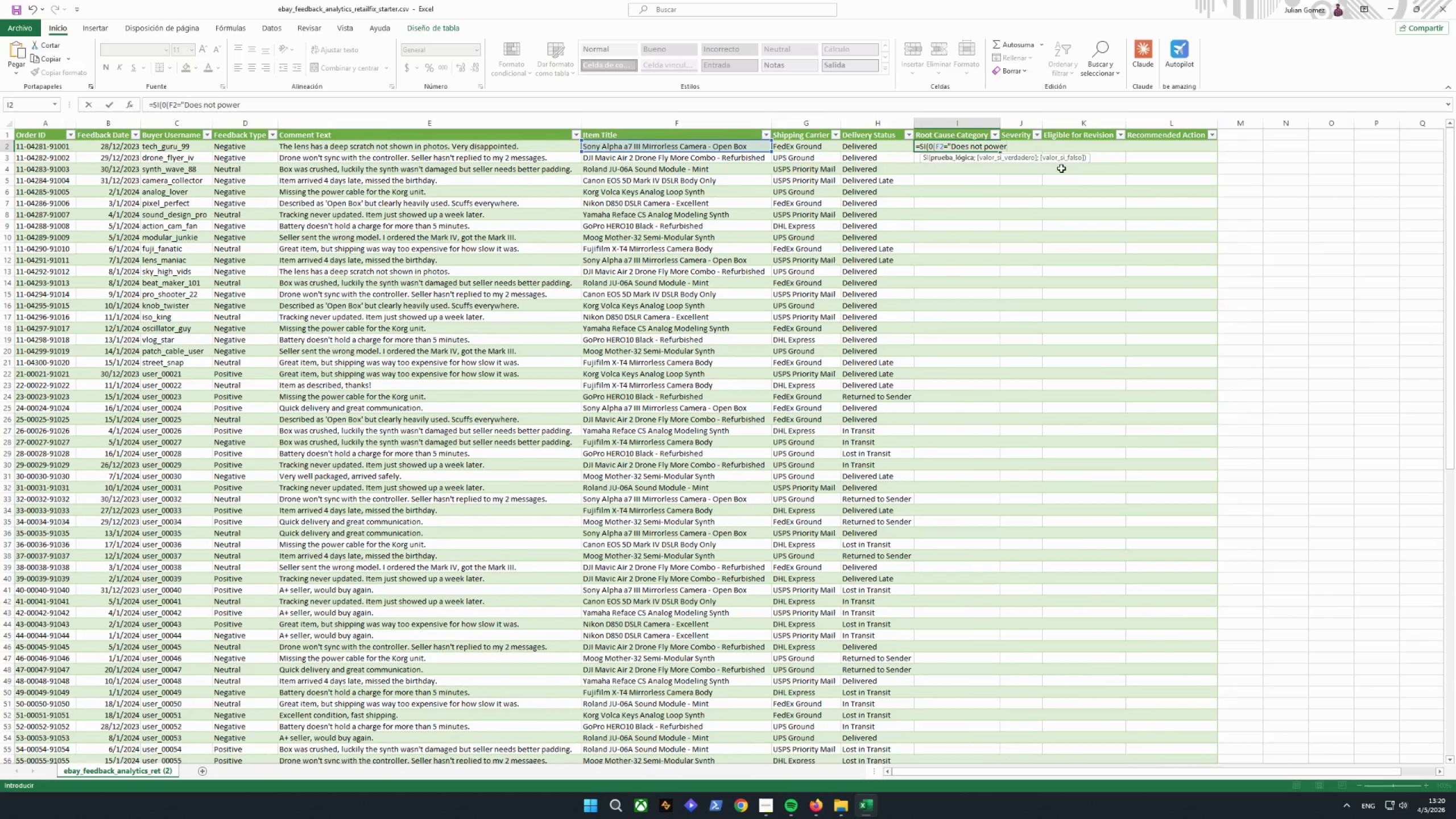 
type( OMN)
key(Backspace)
key(Backspace)
type(N";)
 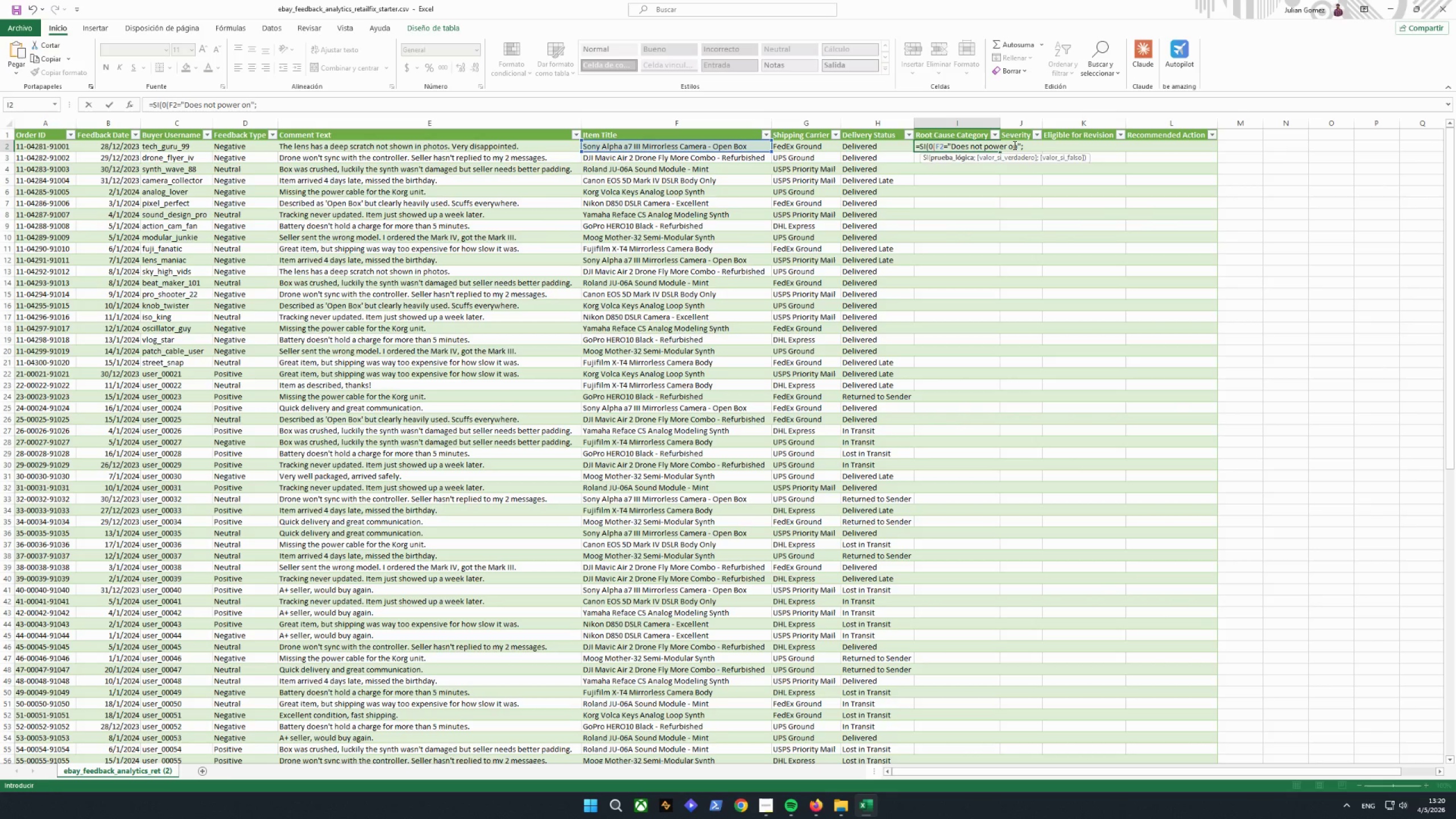 
wait(5.61)
 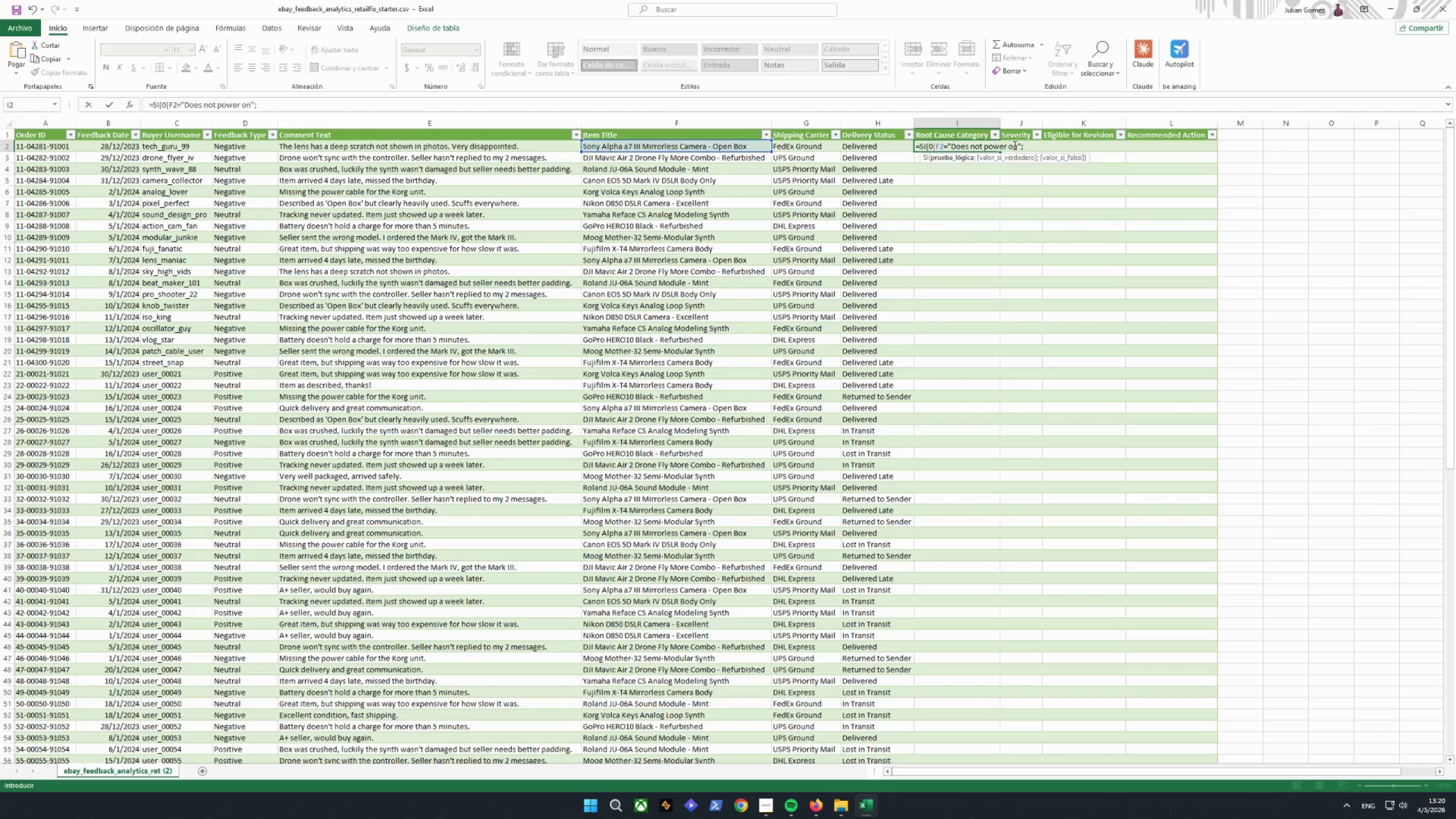 
type( esn)
 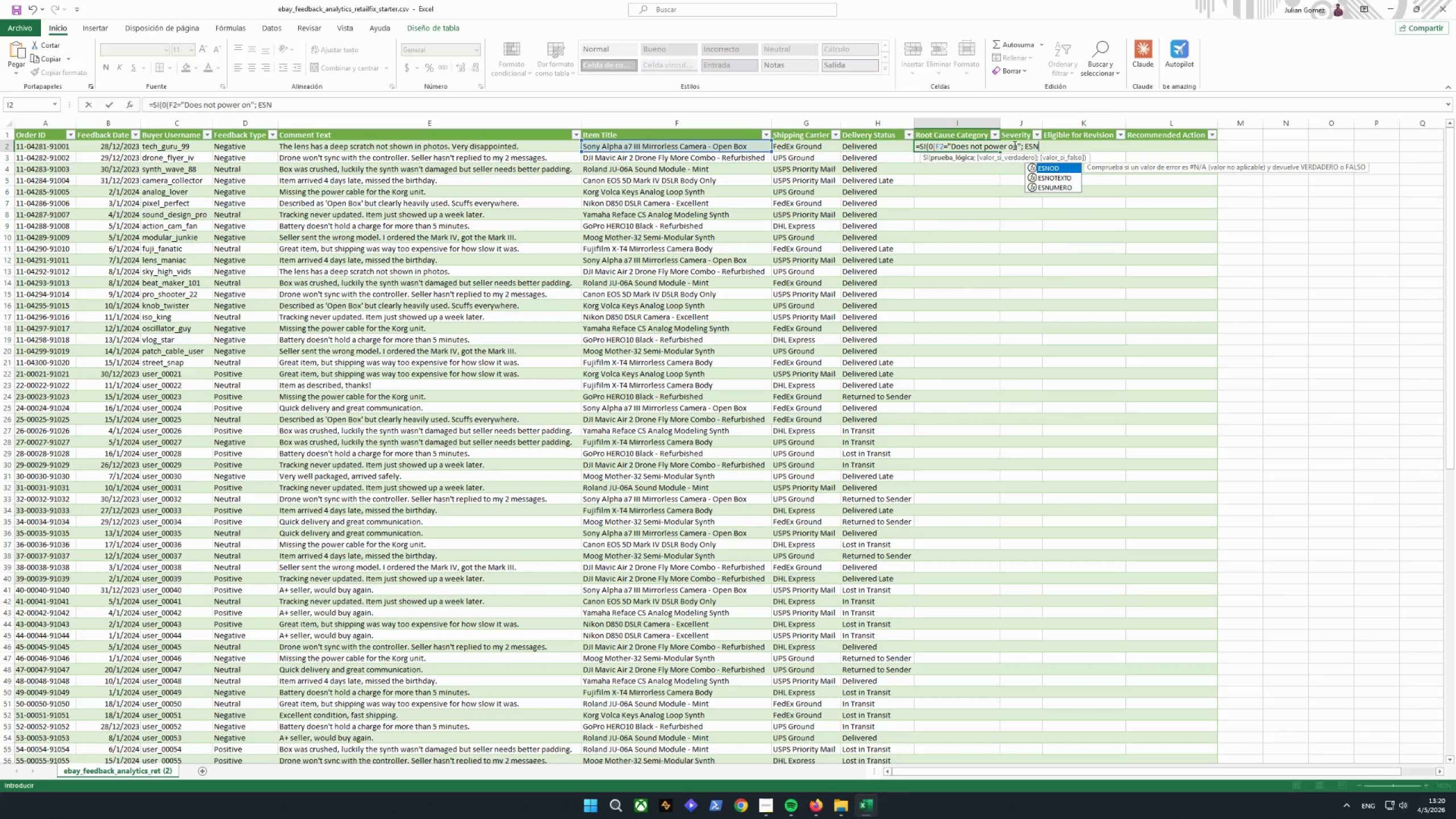 
key(ArrowDown)
 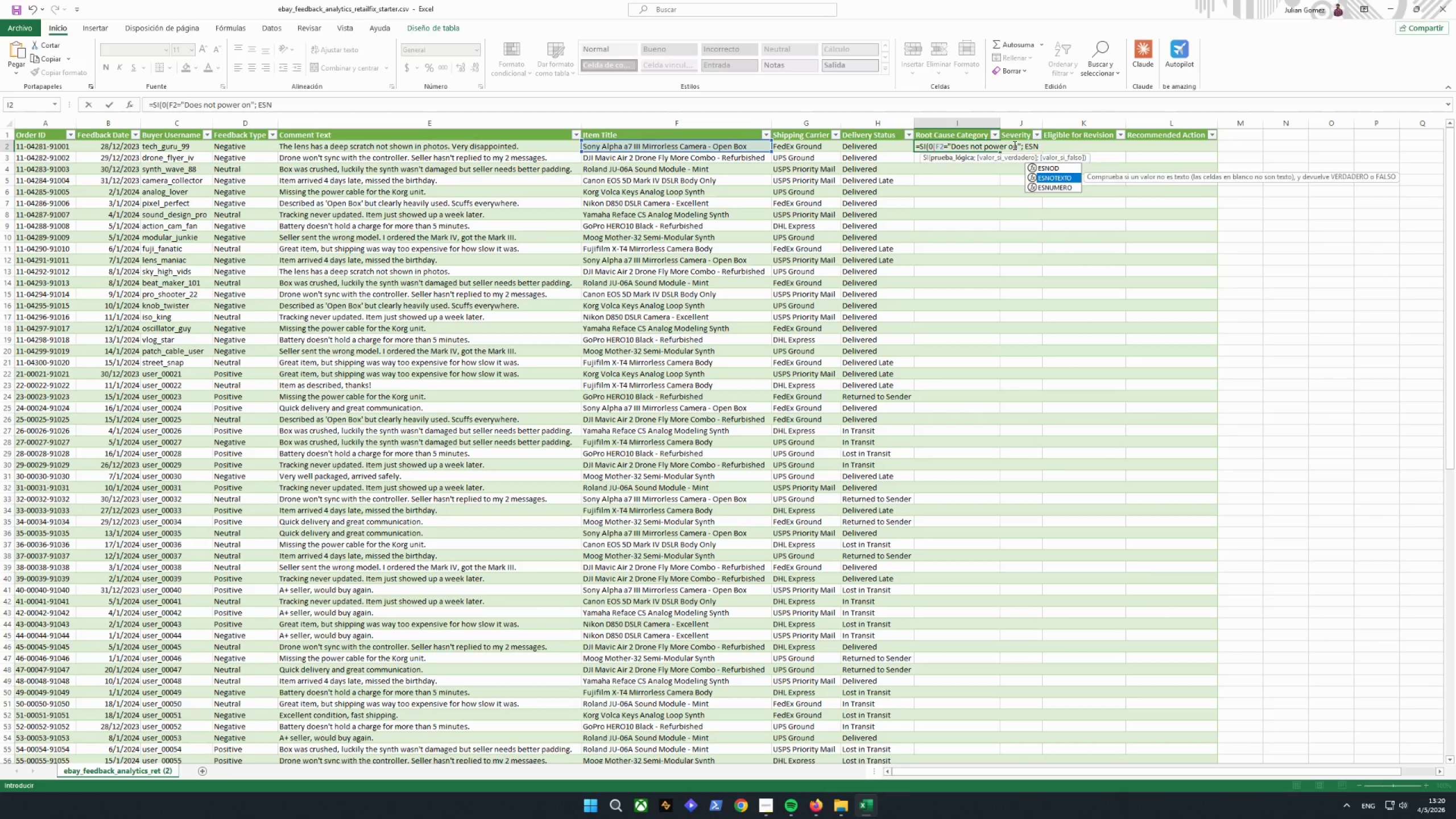 
key(ArrowDown)
 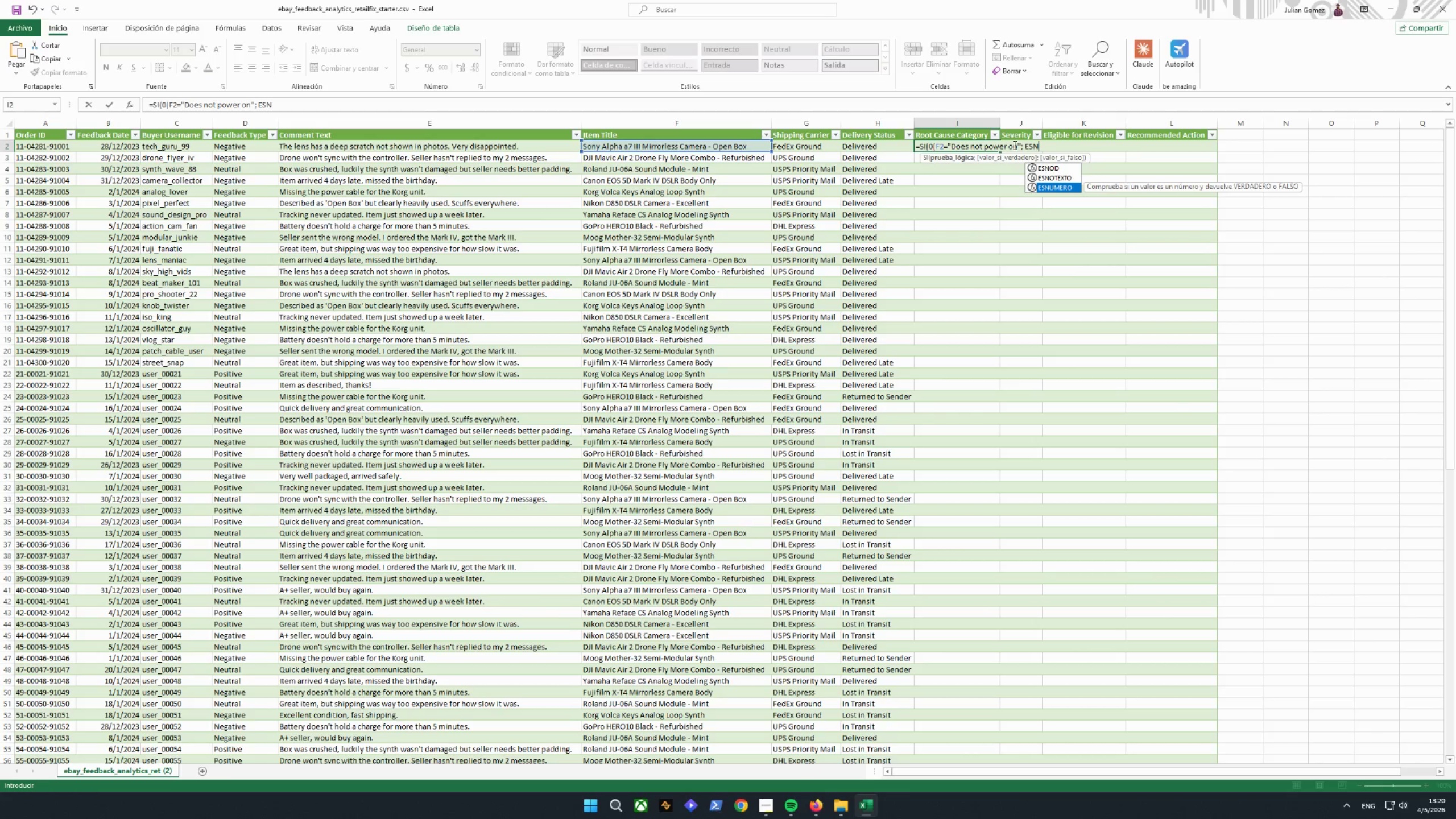 
key(ArrowRight)
 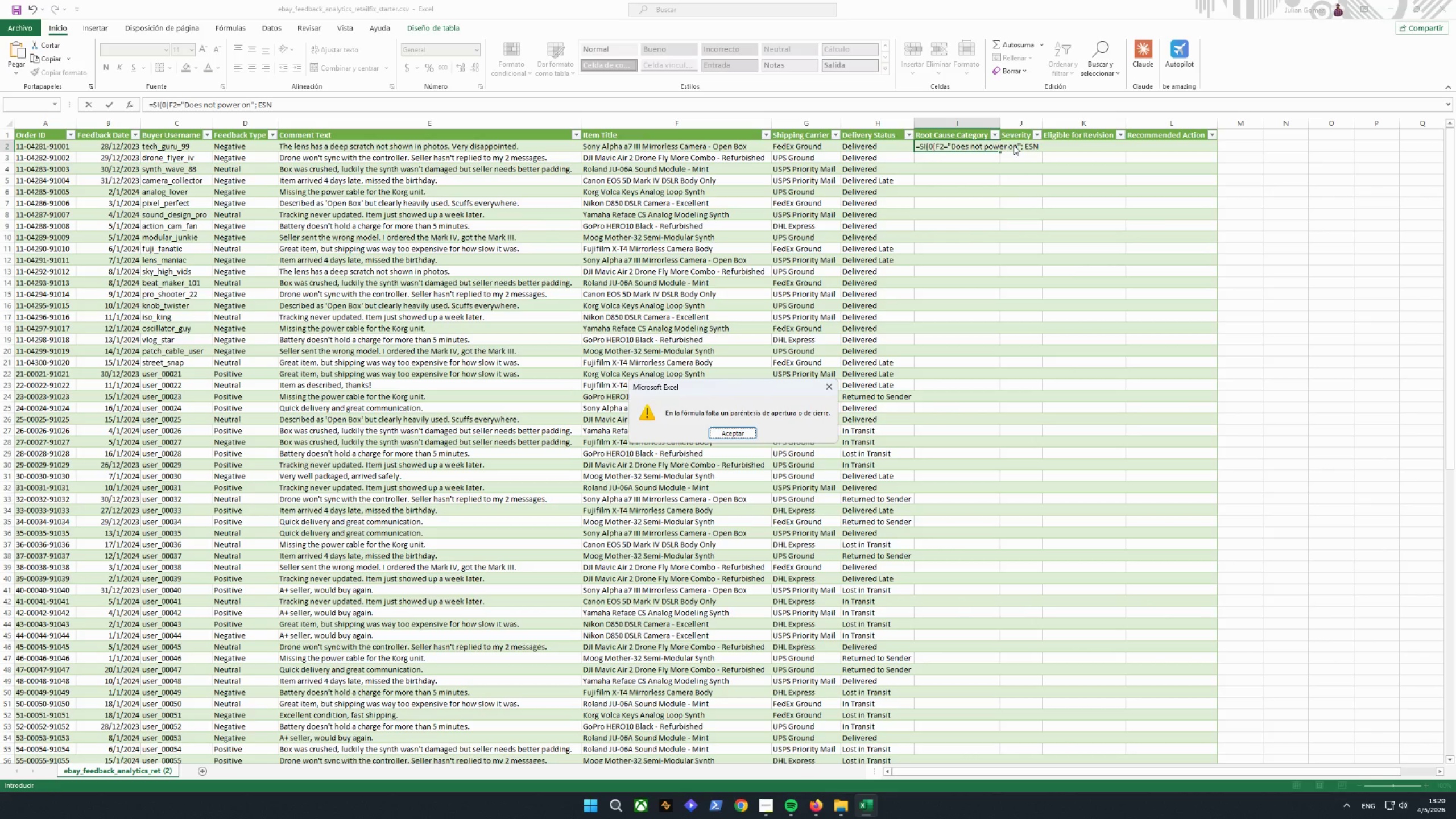 
key(Enter)
 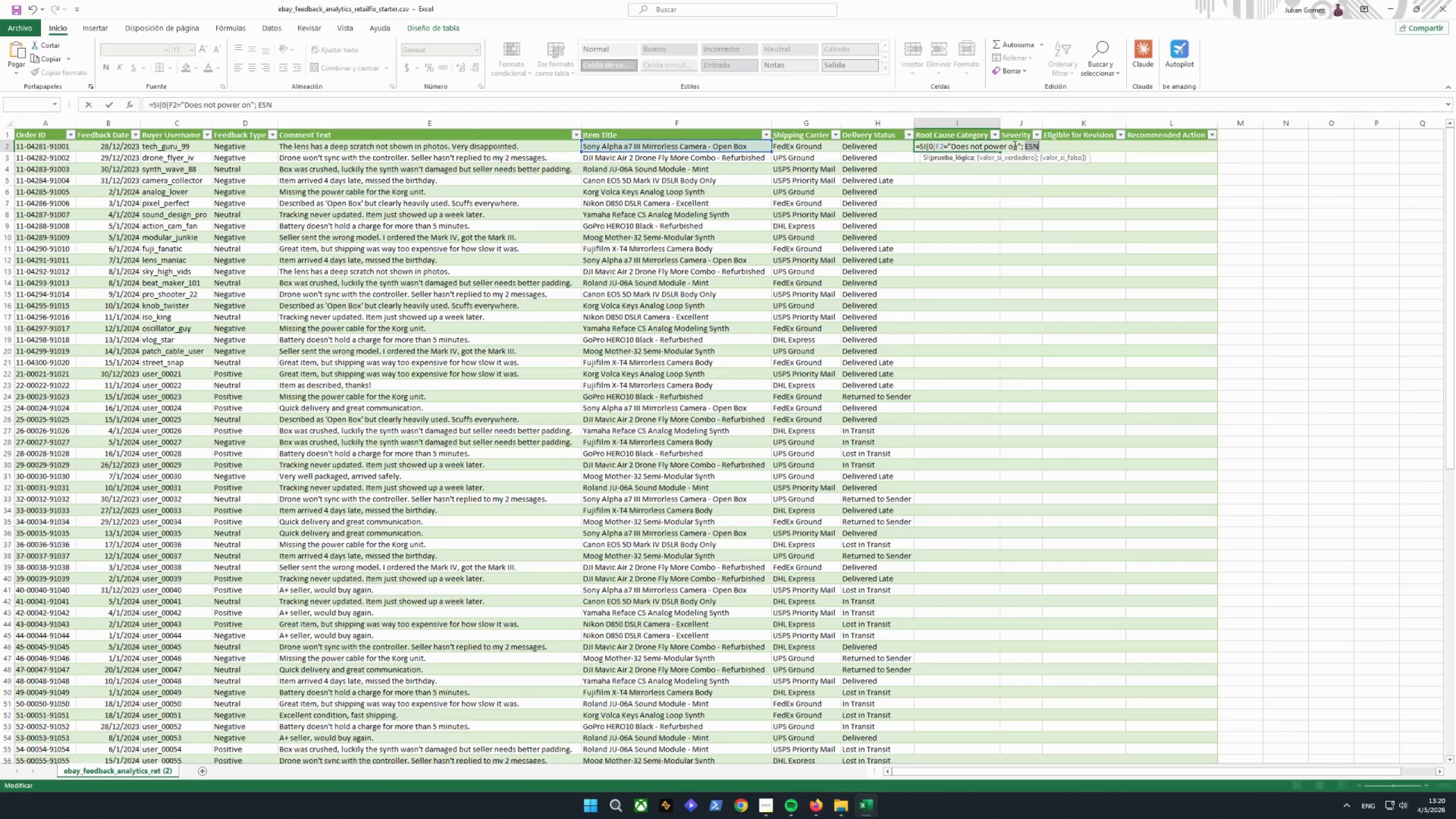 
type(u)
key(Backspace)
type(esnumeroi)
key(Backspace)
 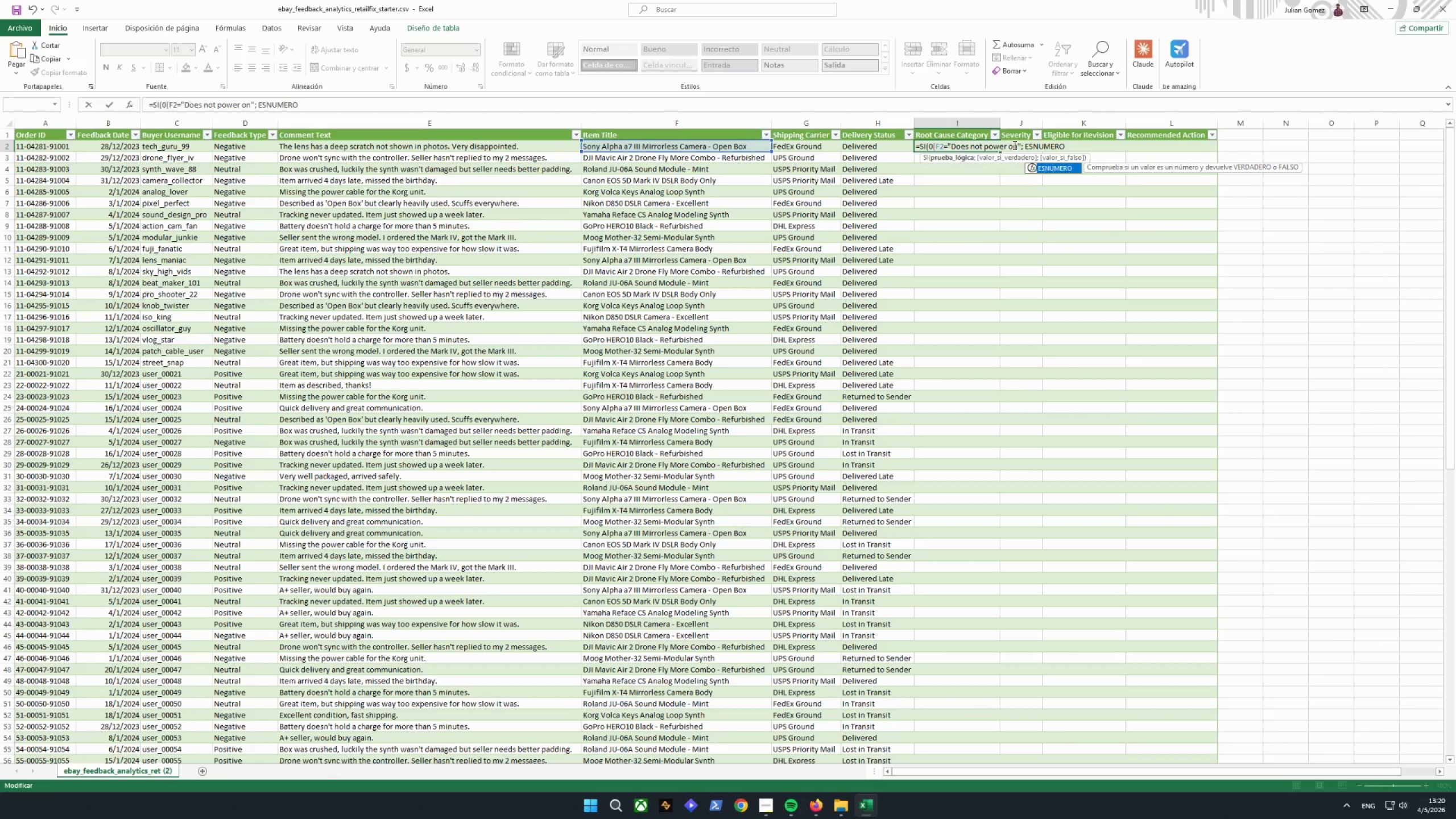 
type(9)
key(Backspace)
type((hallar(")
 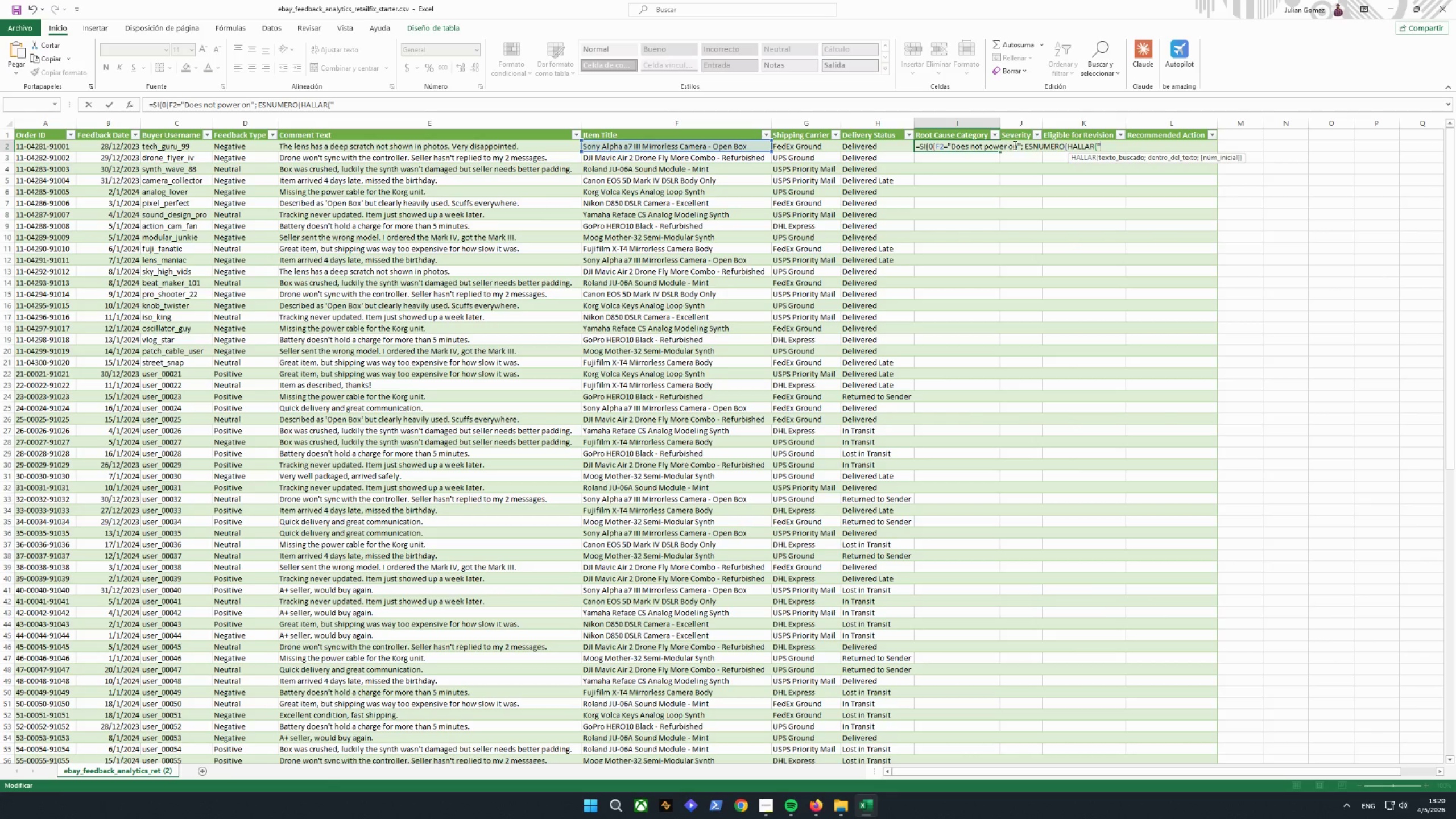 
type(SCRATCH";e2)
 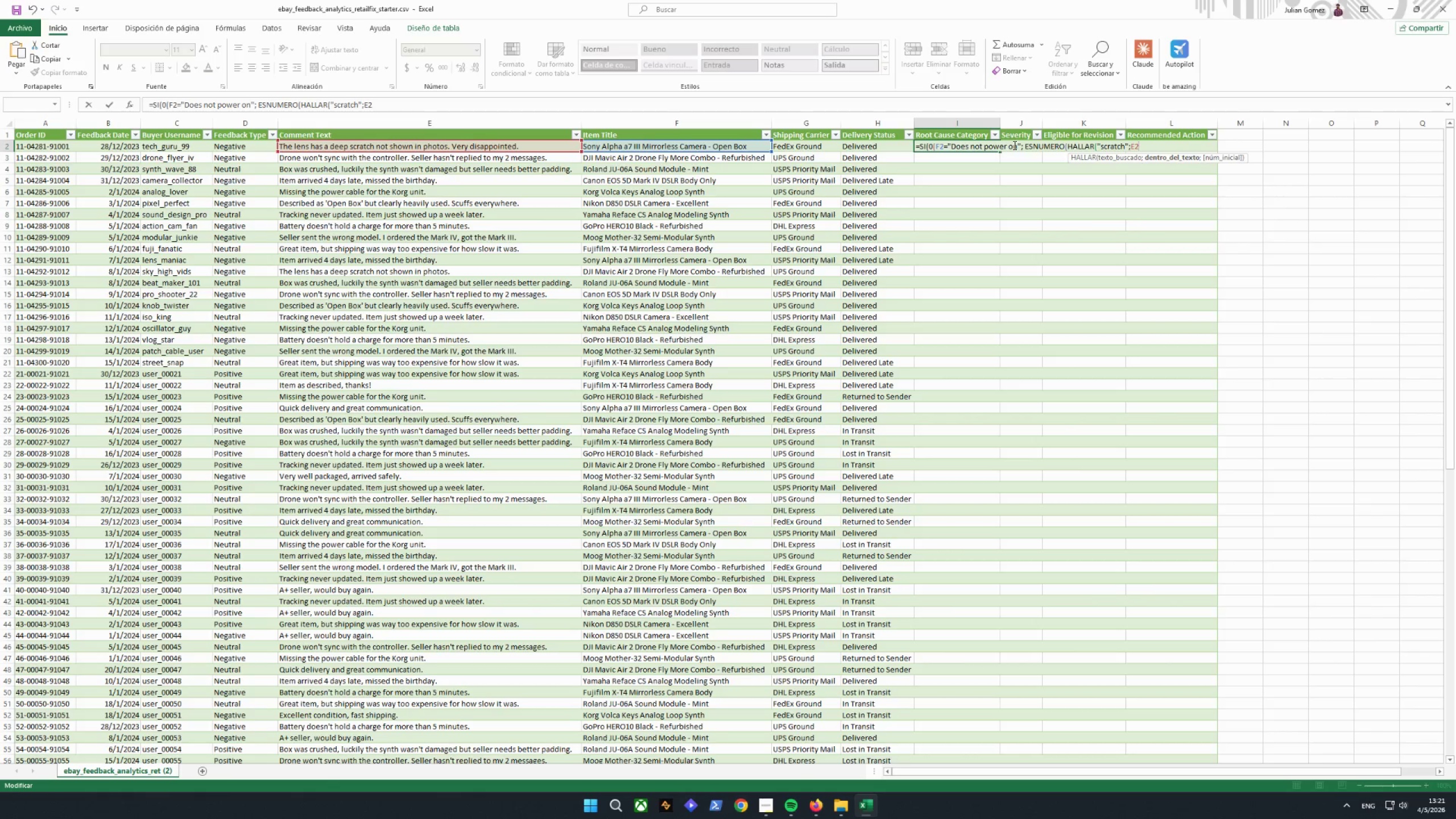 
type()))
 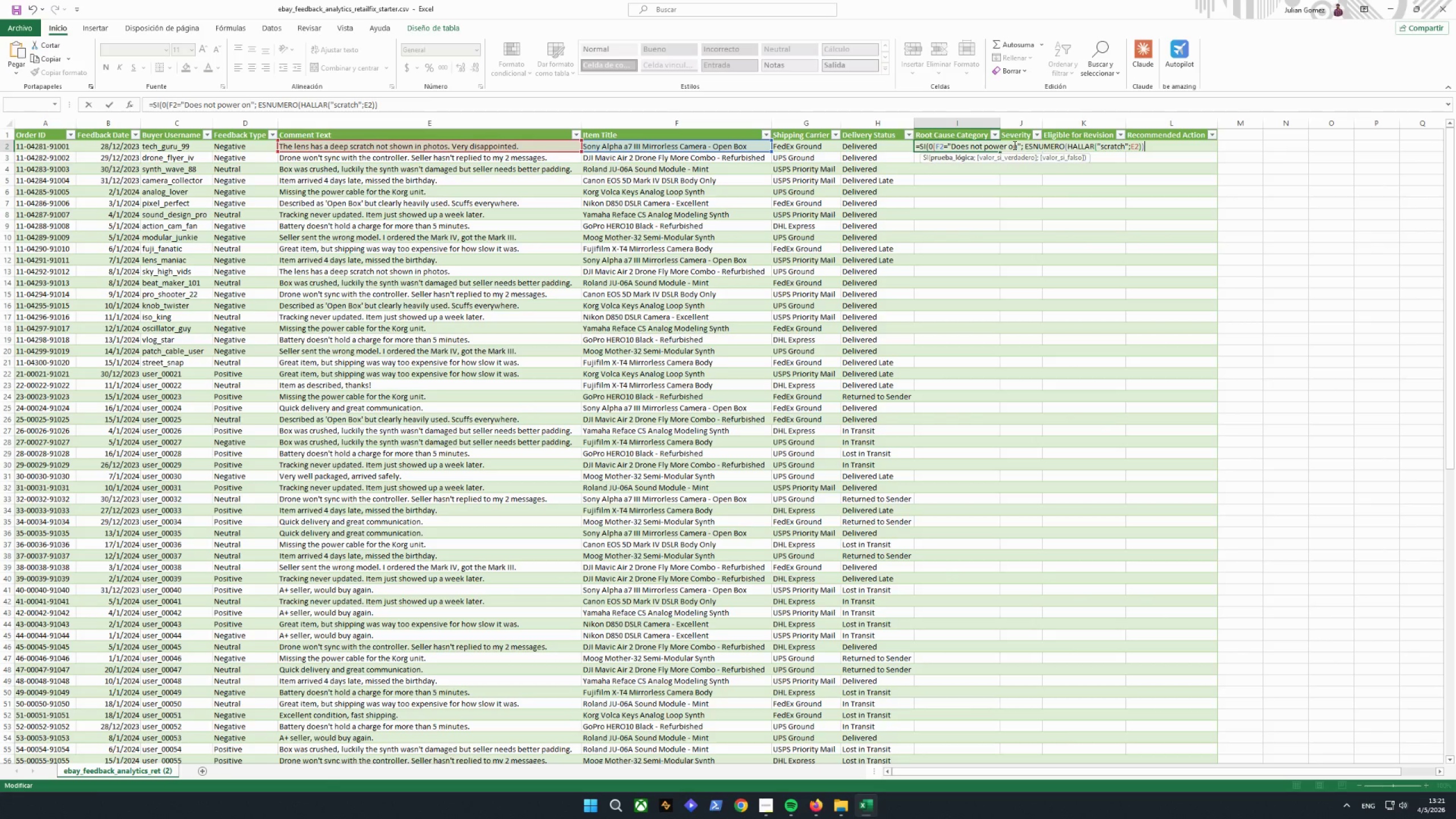 
key(Semicolon)
 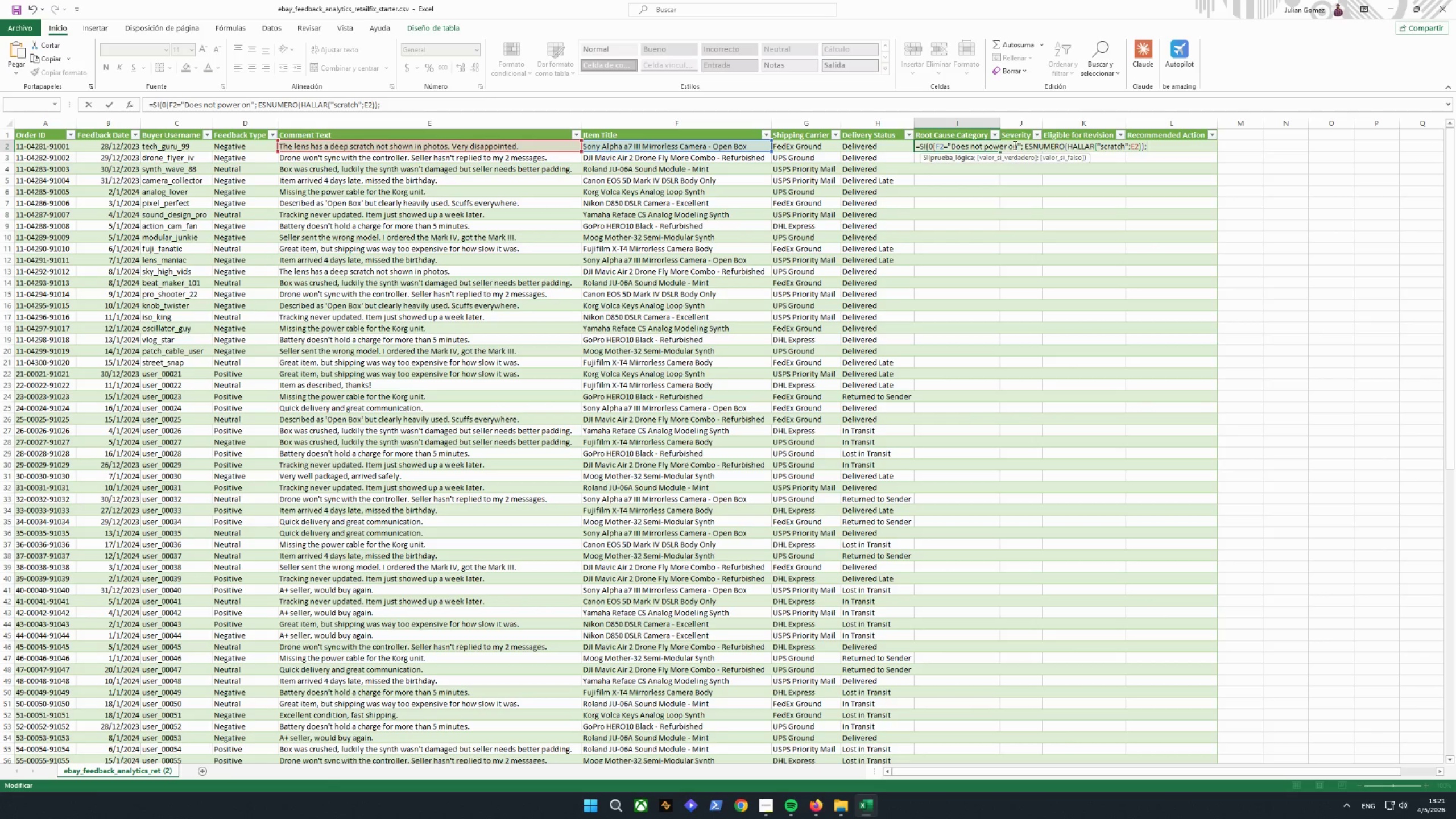 
type(esnumero)
 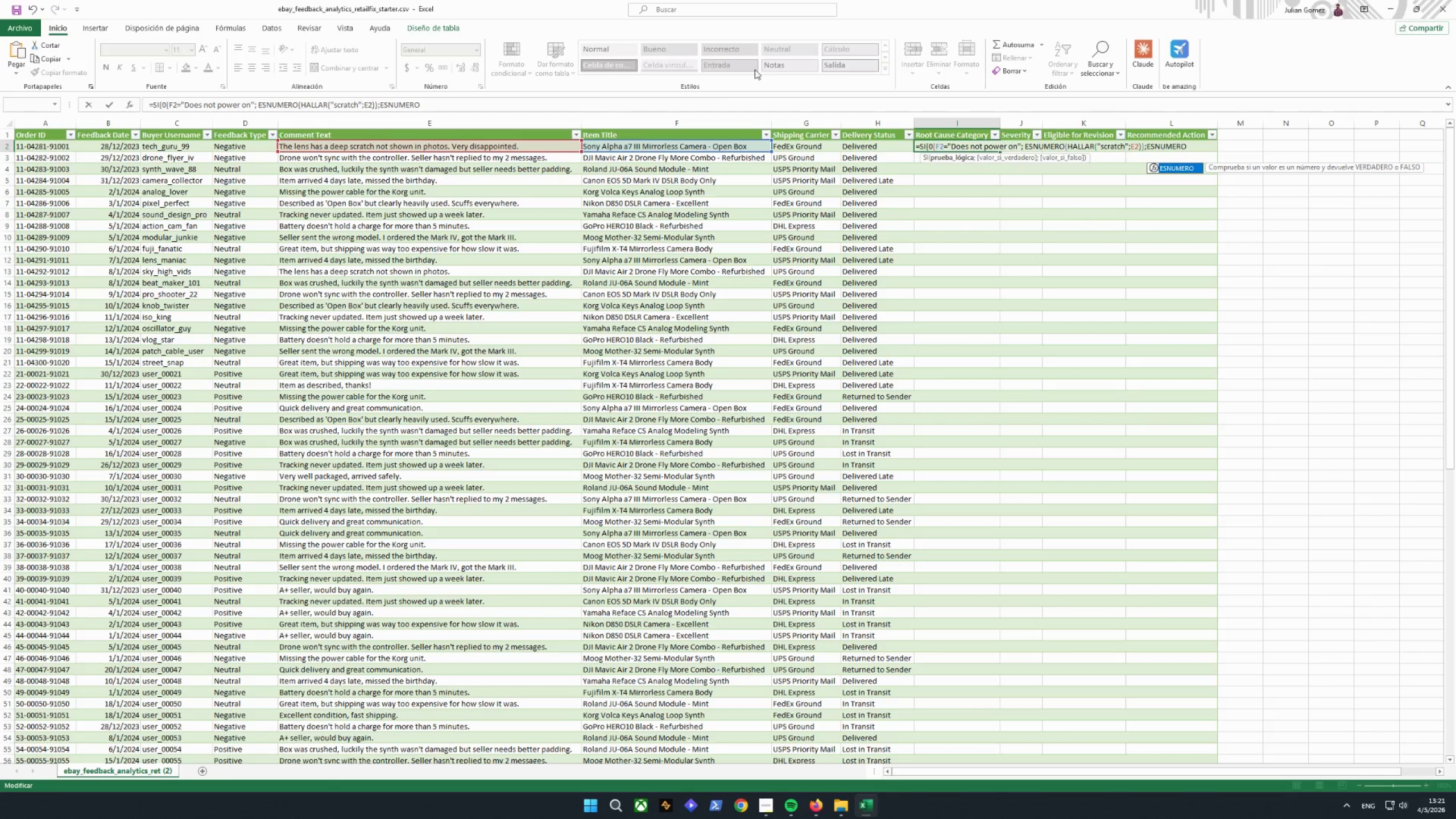 
left_click([476, 107])
 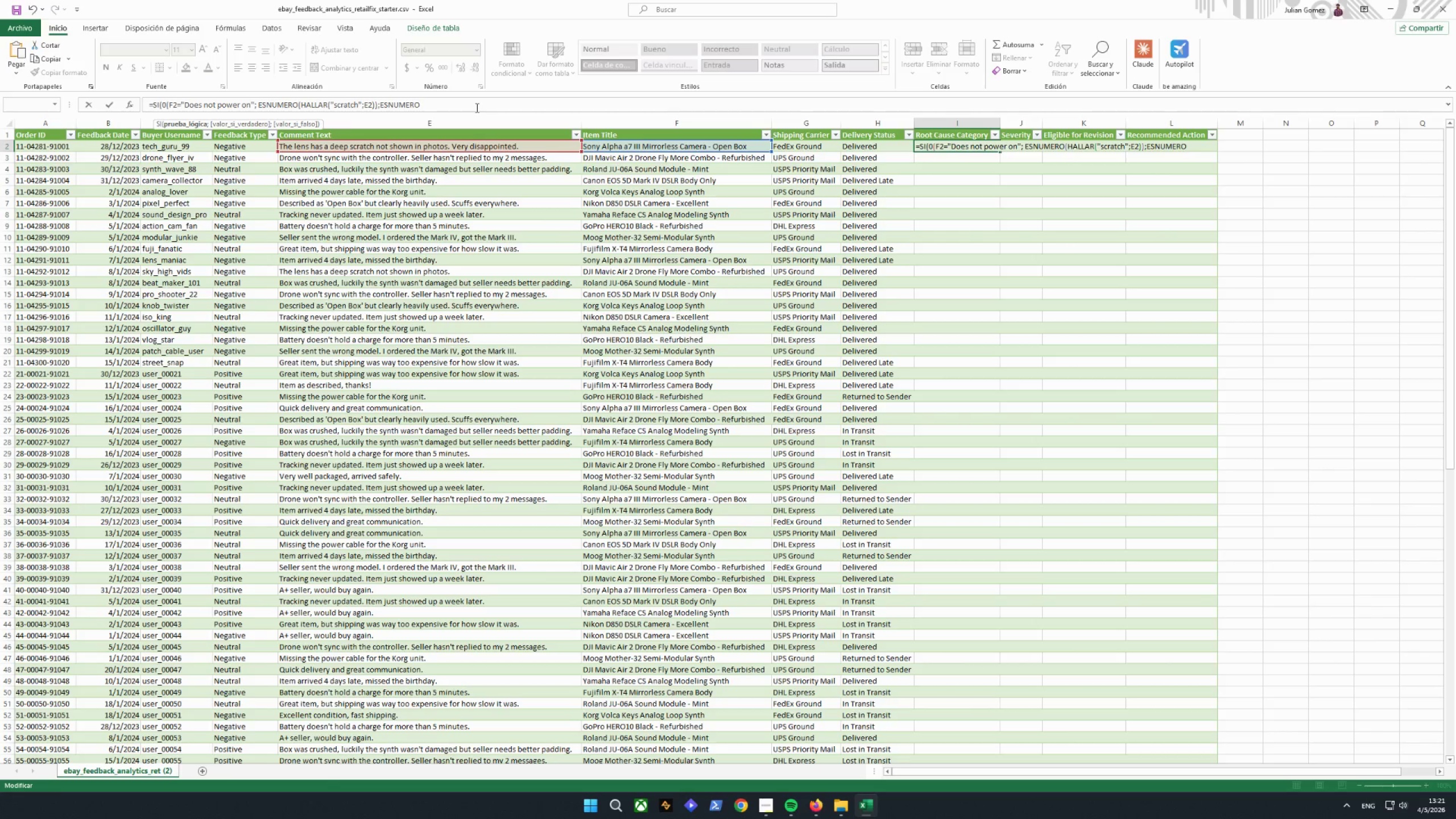 
type((hallar("WRONG)
 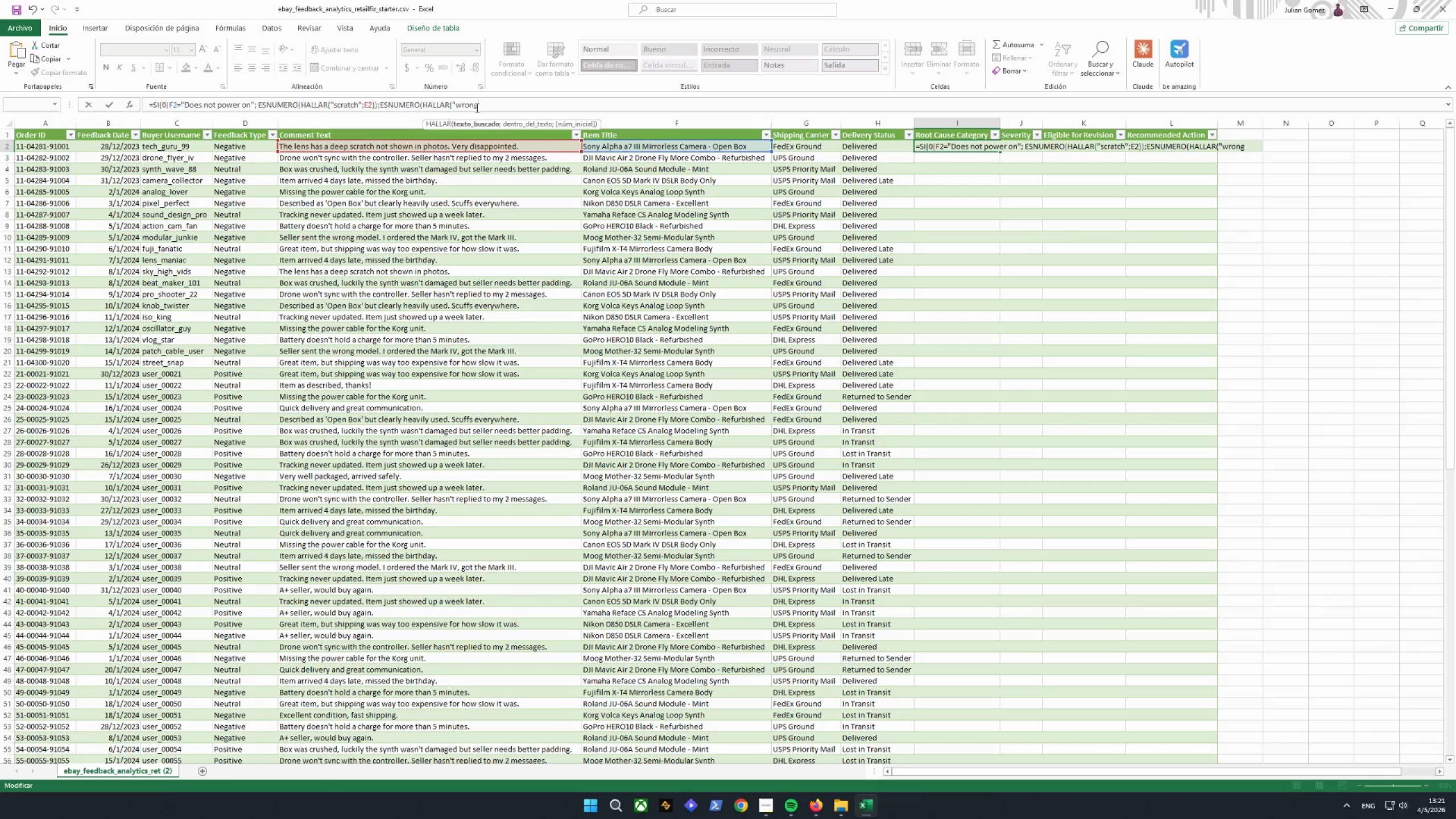 
wait(12.31)
 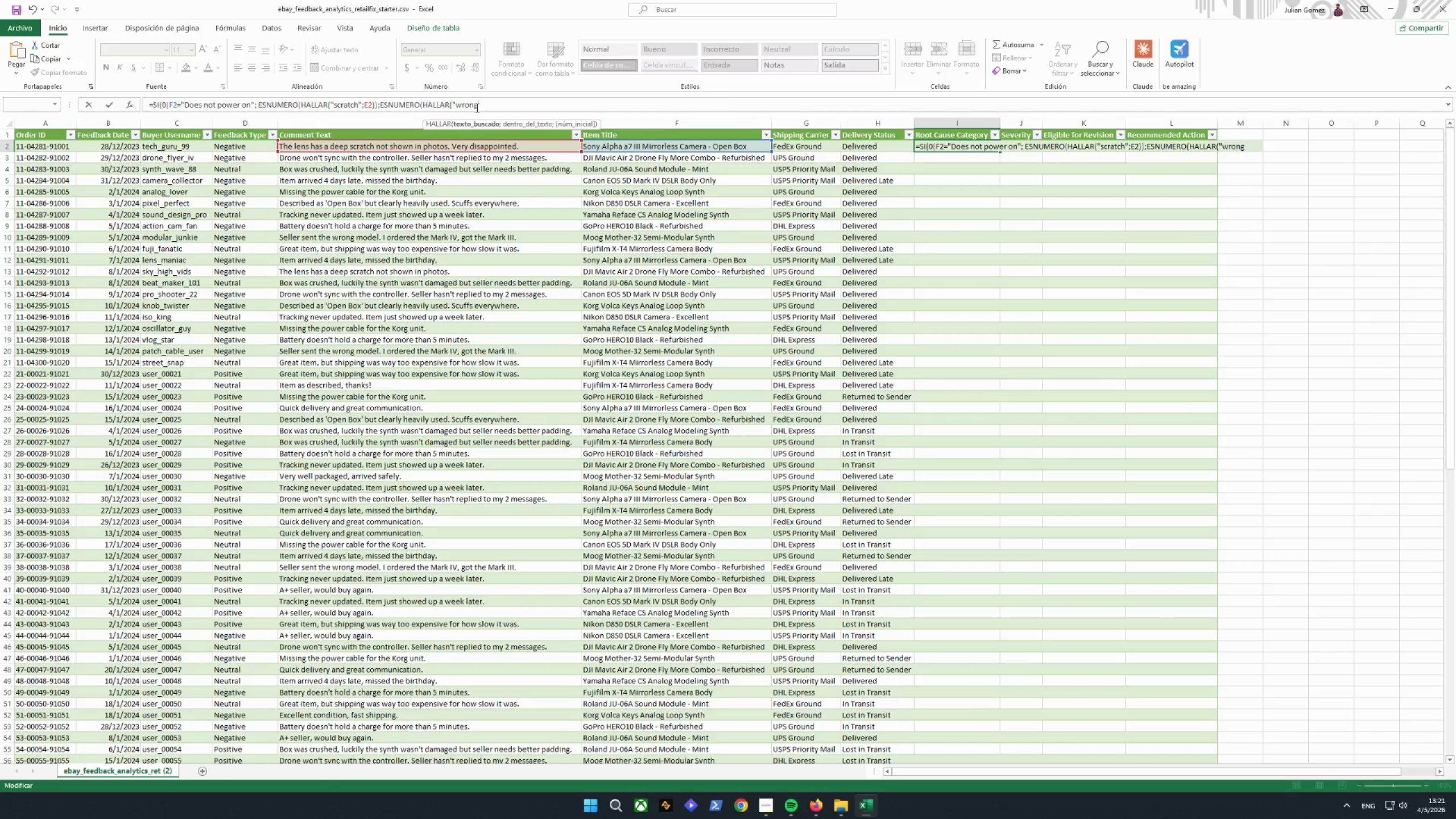 
key(Backspace)
key(Backspace)
key(Backspace)
key(Backspace)
key(Backspace)
type(SCU)
 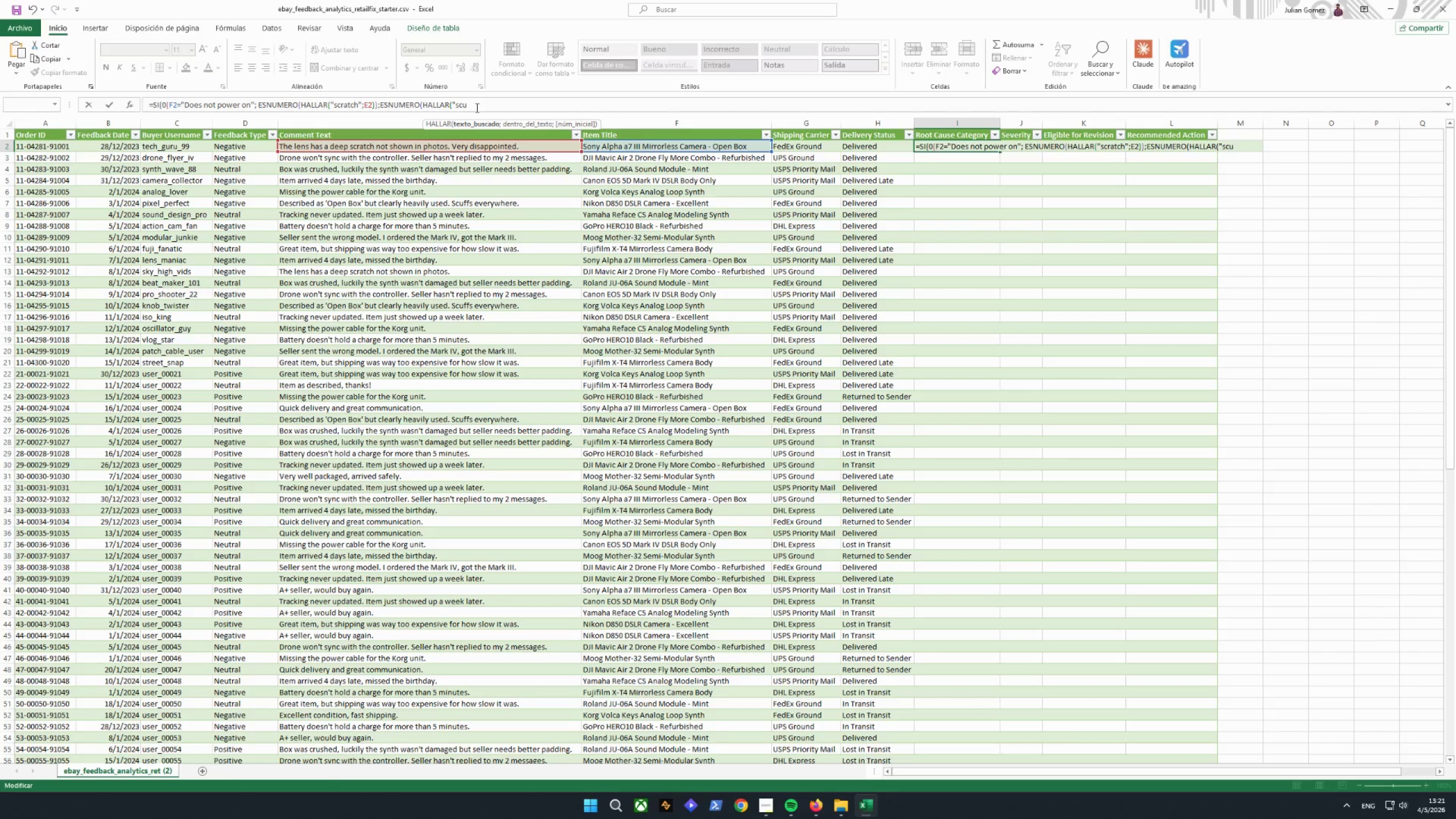 
type(FFS)
 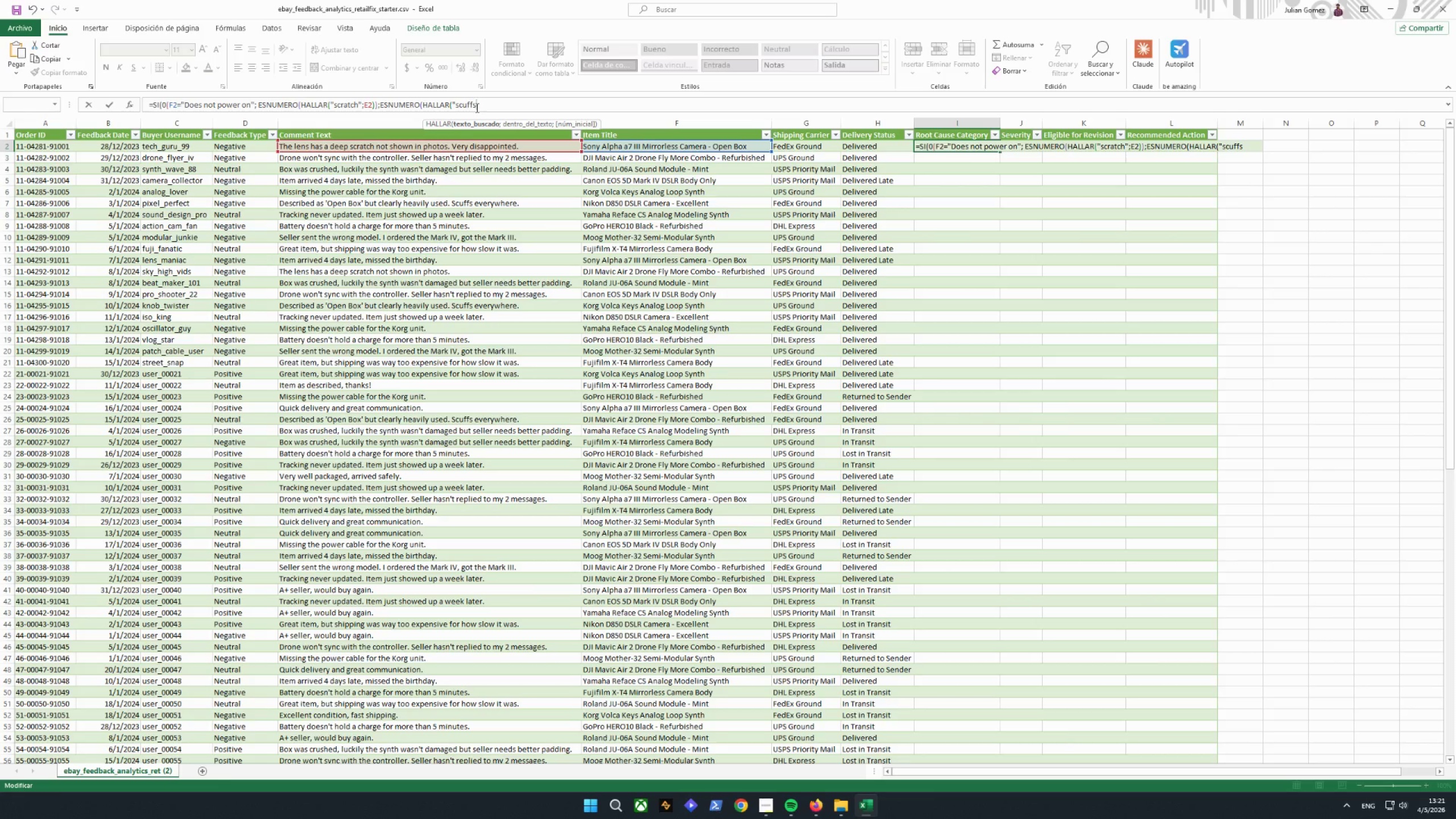 
type("ED)
key(Backspace)
key(Backspace)
 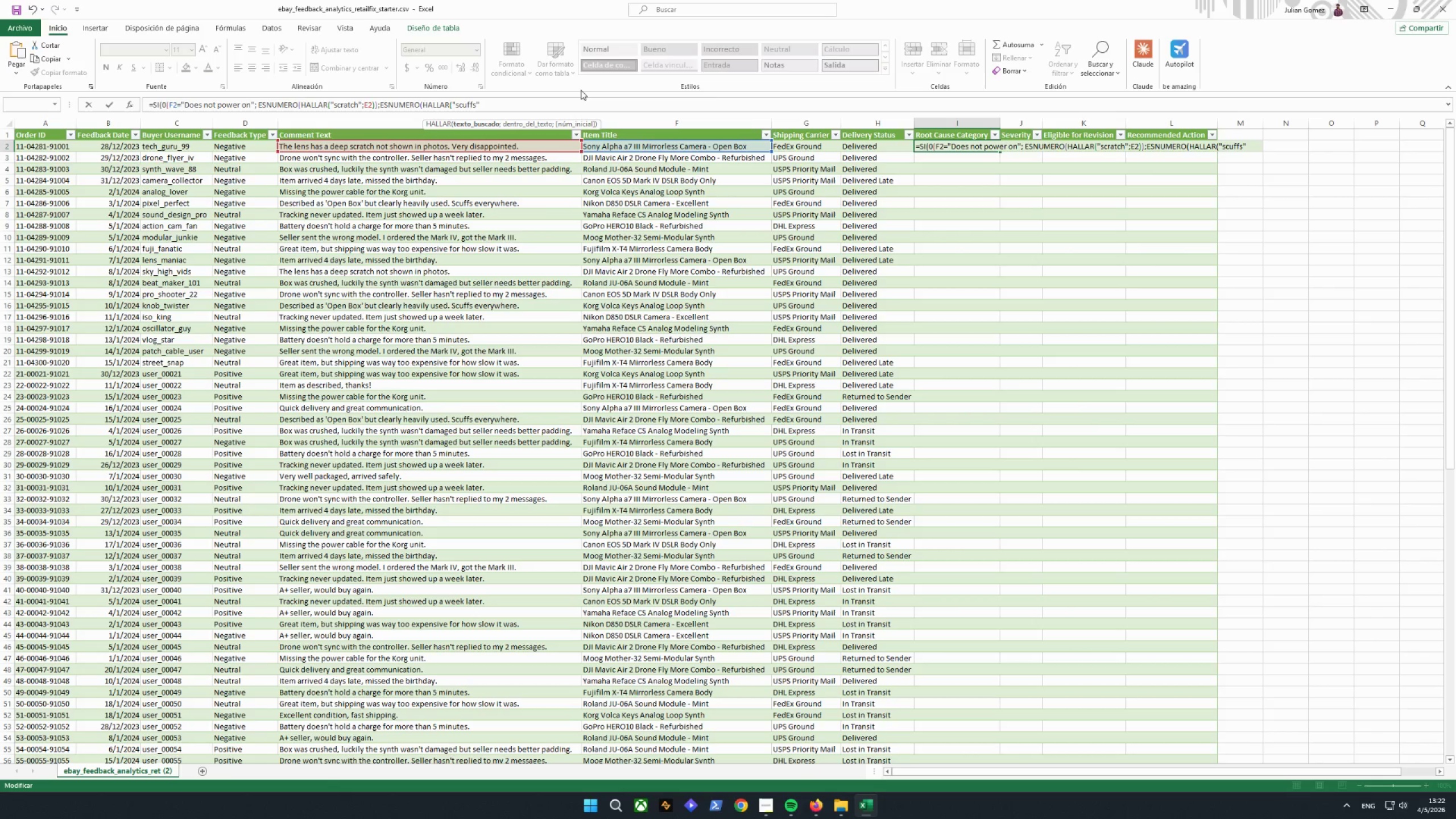 
wait(6.42)
 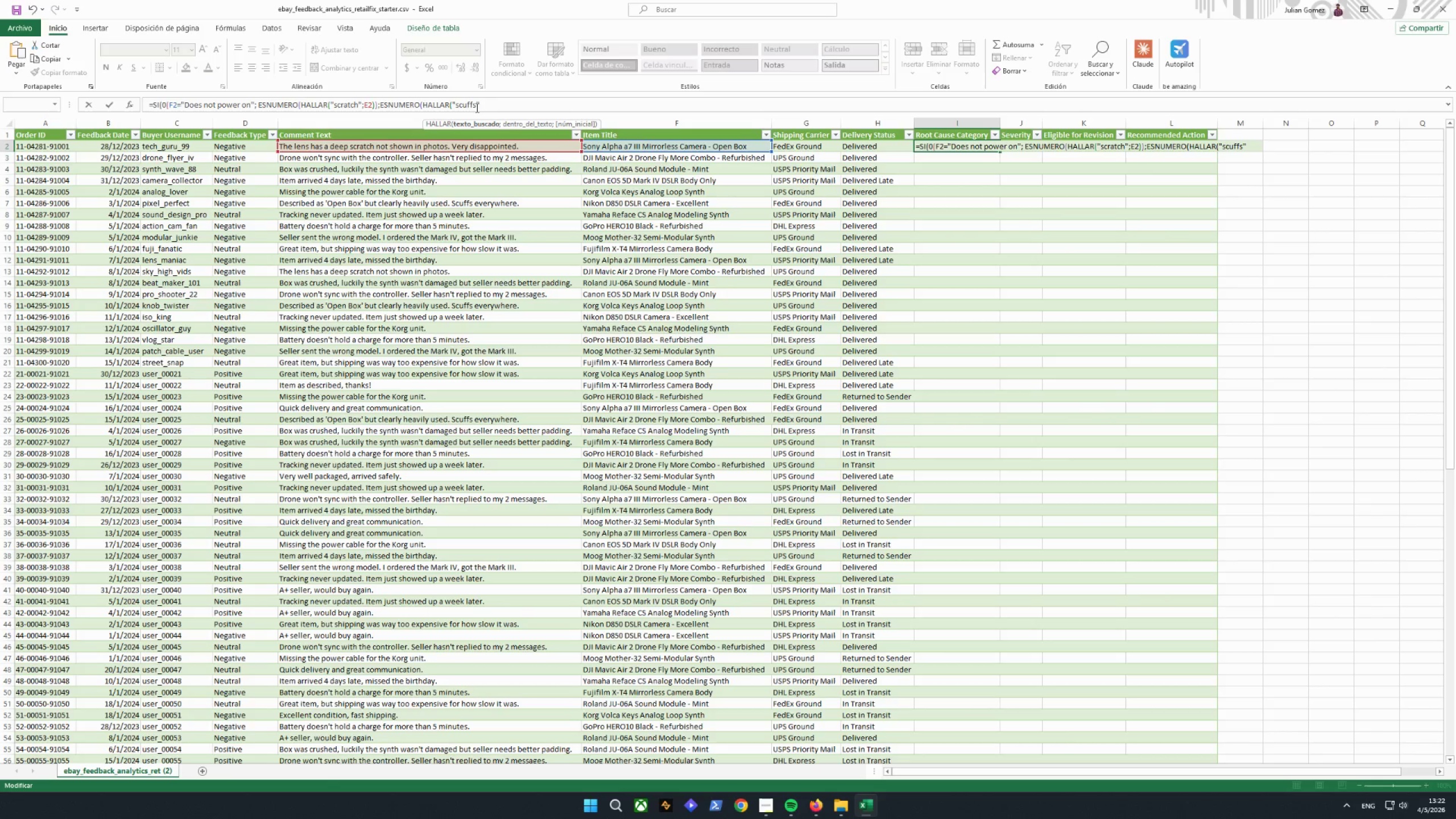 
type(;E2)
 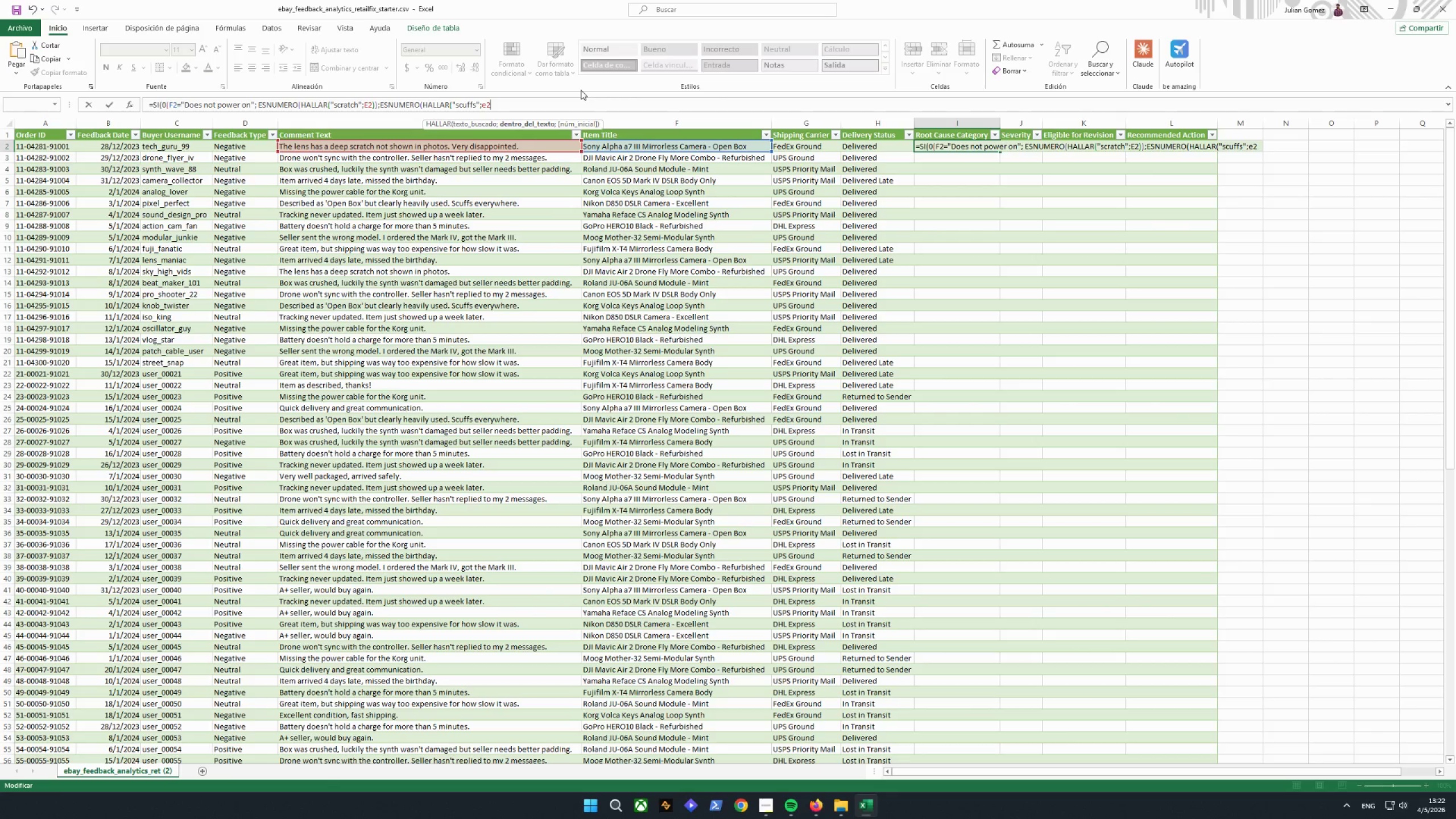 
type()))
 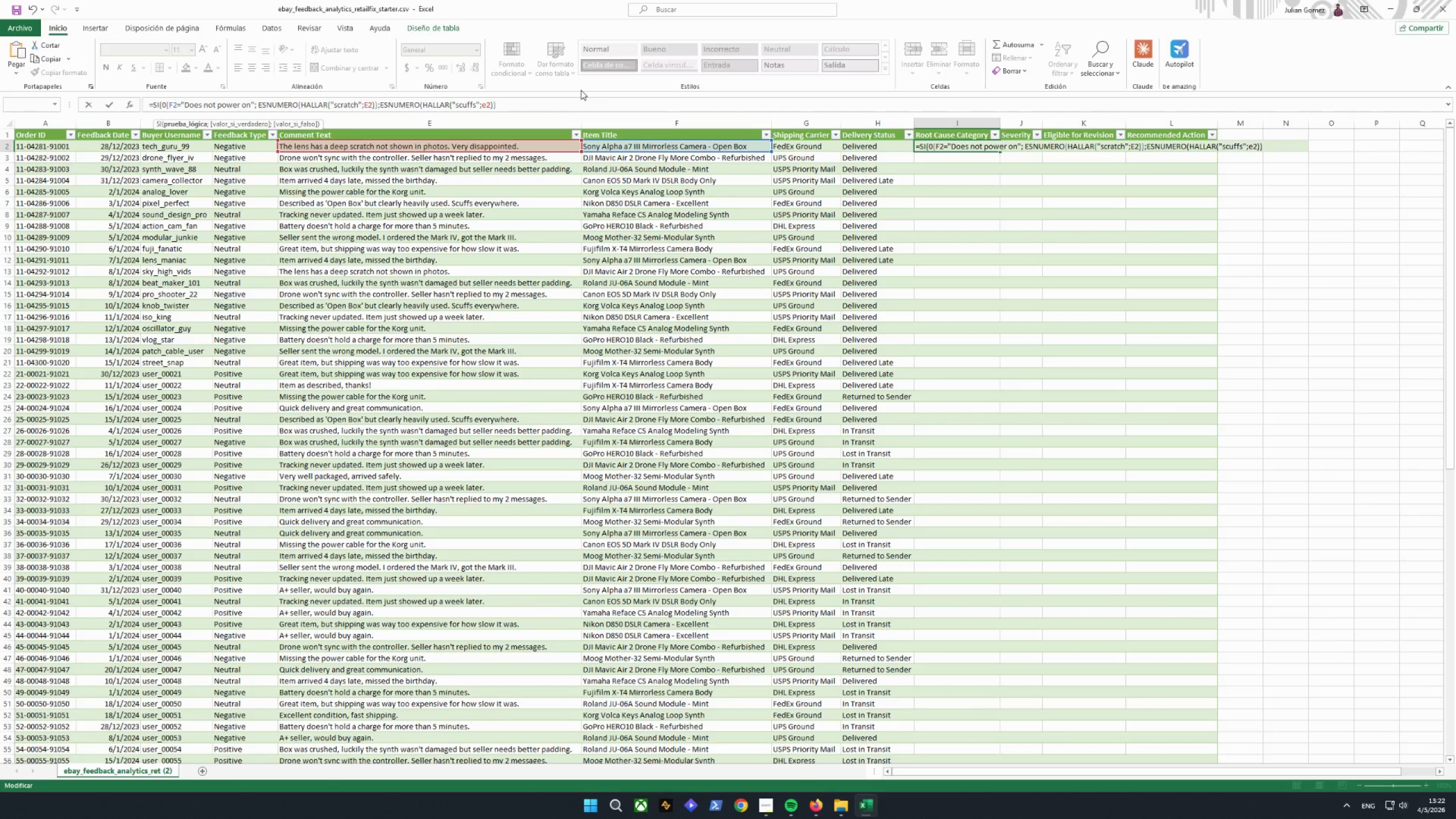 
wait(8.89)
 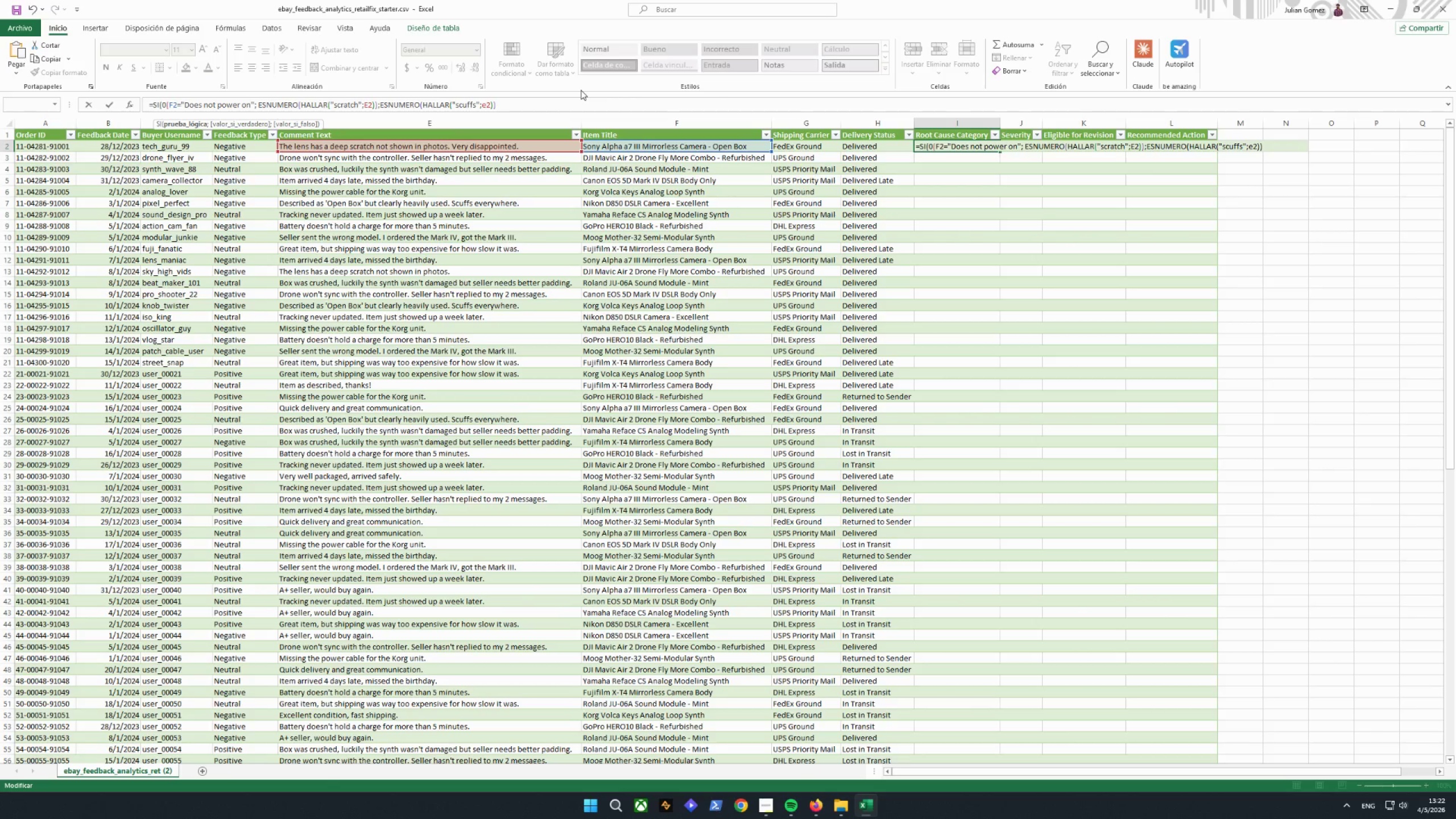 
type(;ESNUMERO)
 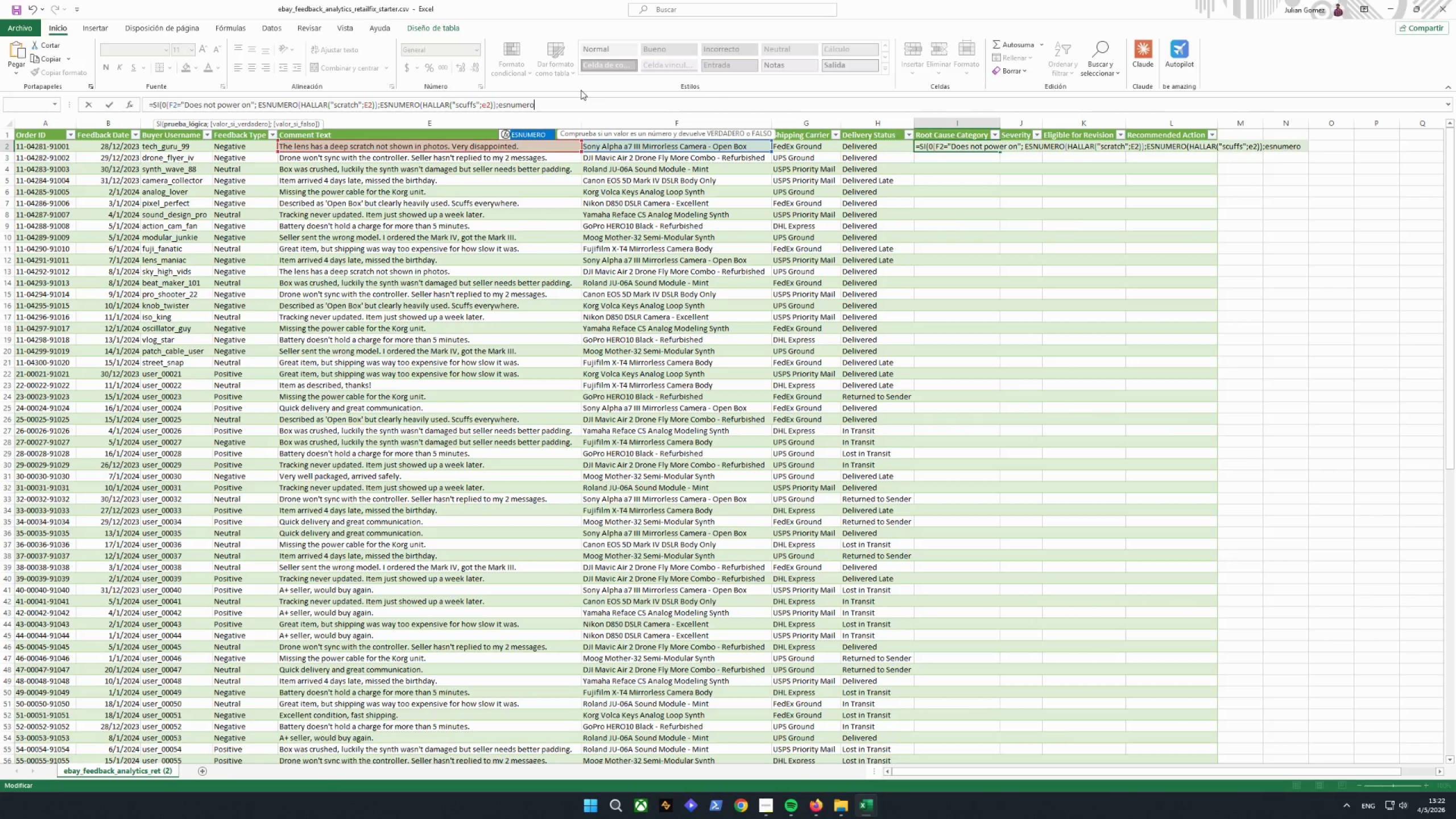 
type((HALLAR("MISSING";E2));)
 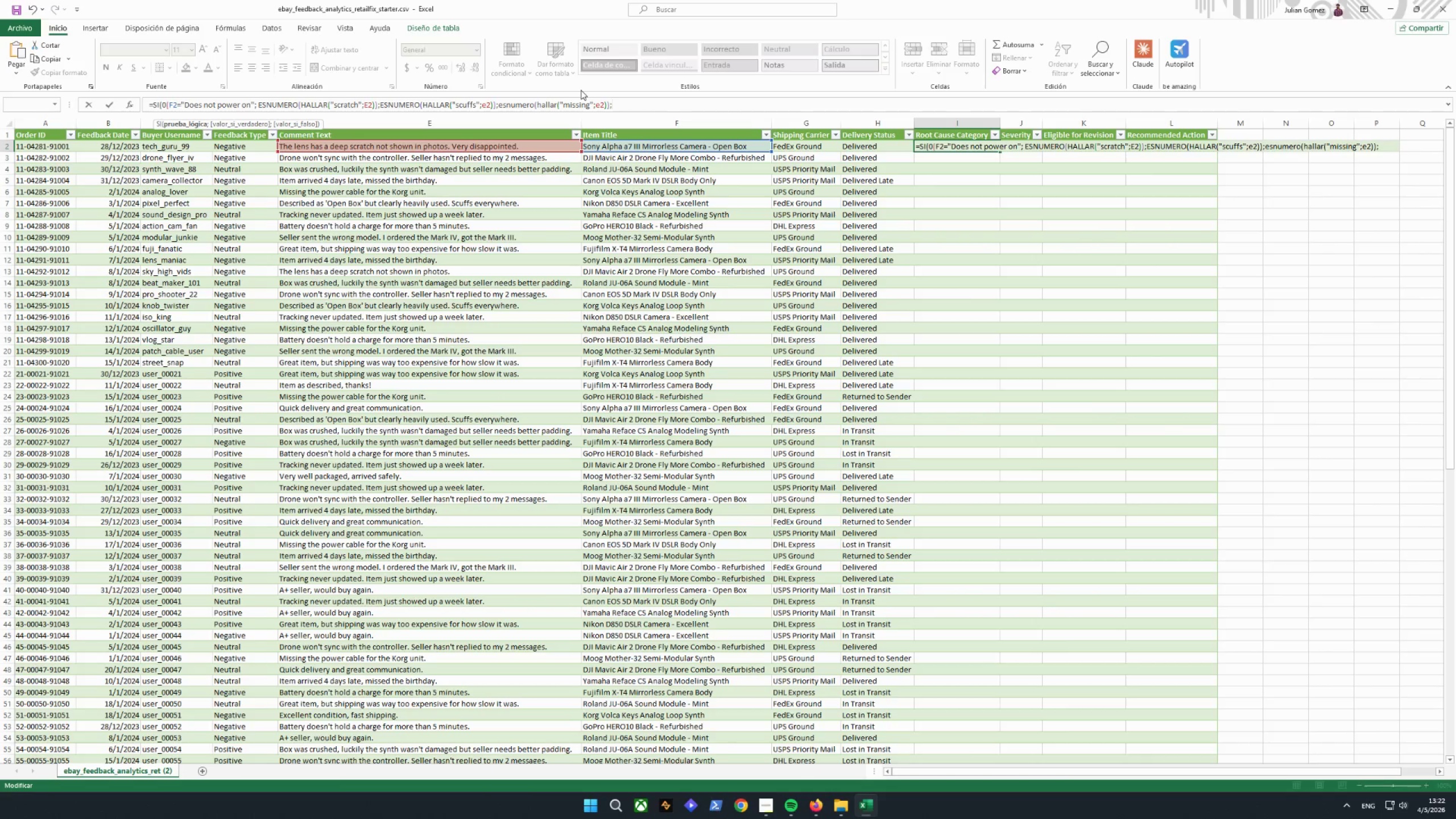 
type(ESB)
key(Backspace)
type(NUMERO)
 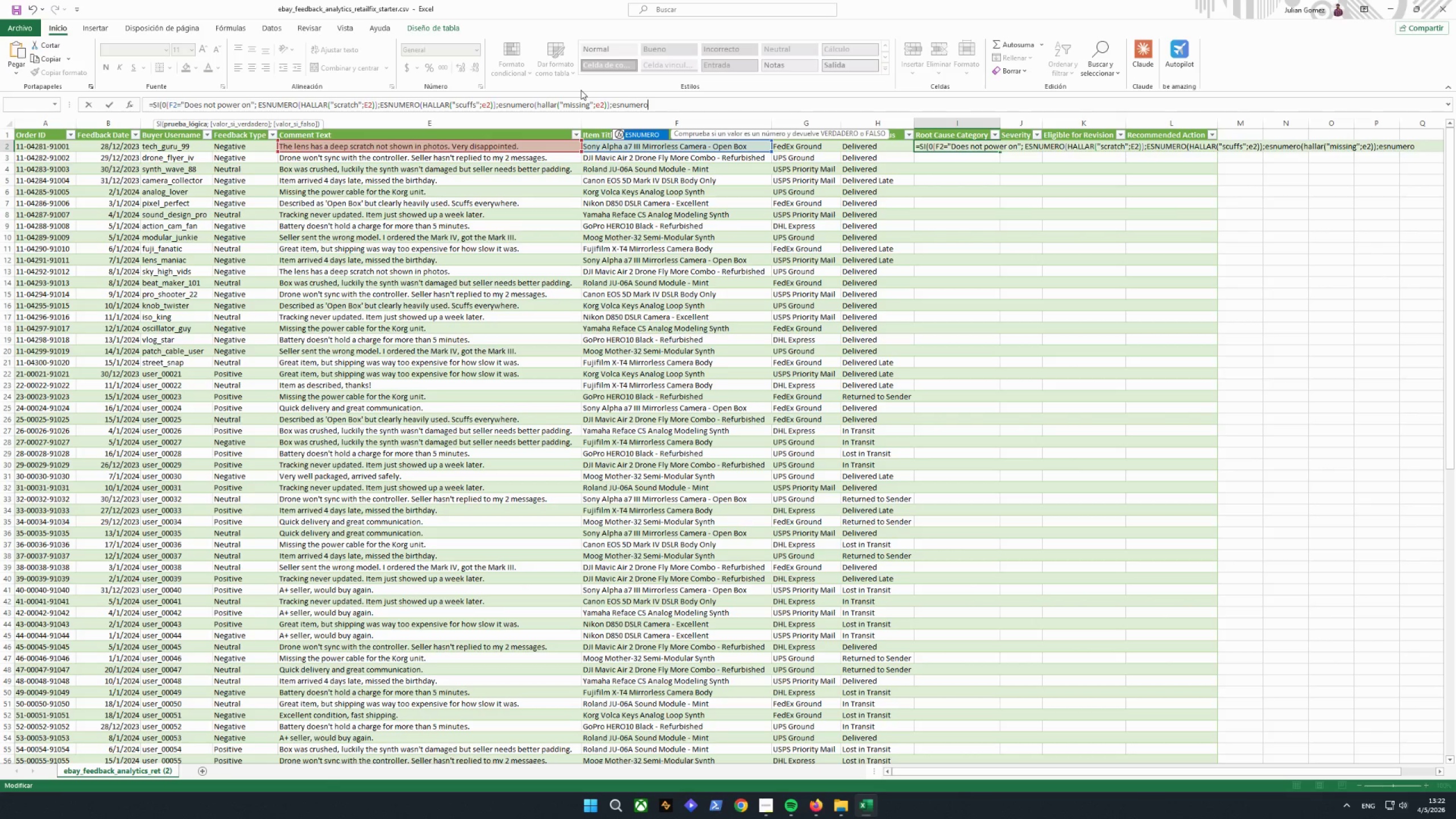 
type((HALLAR)
 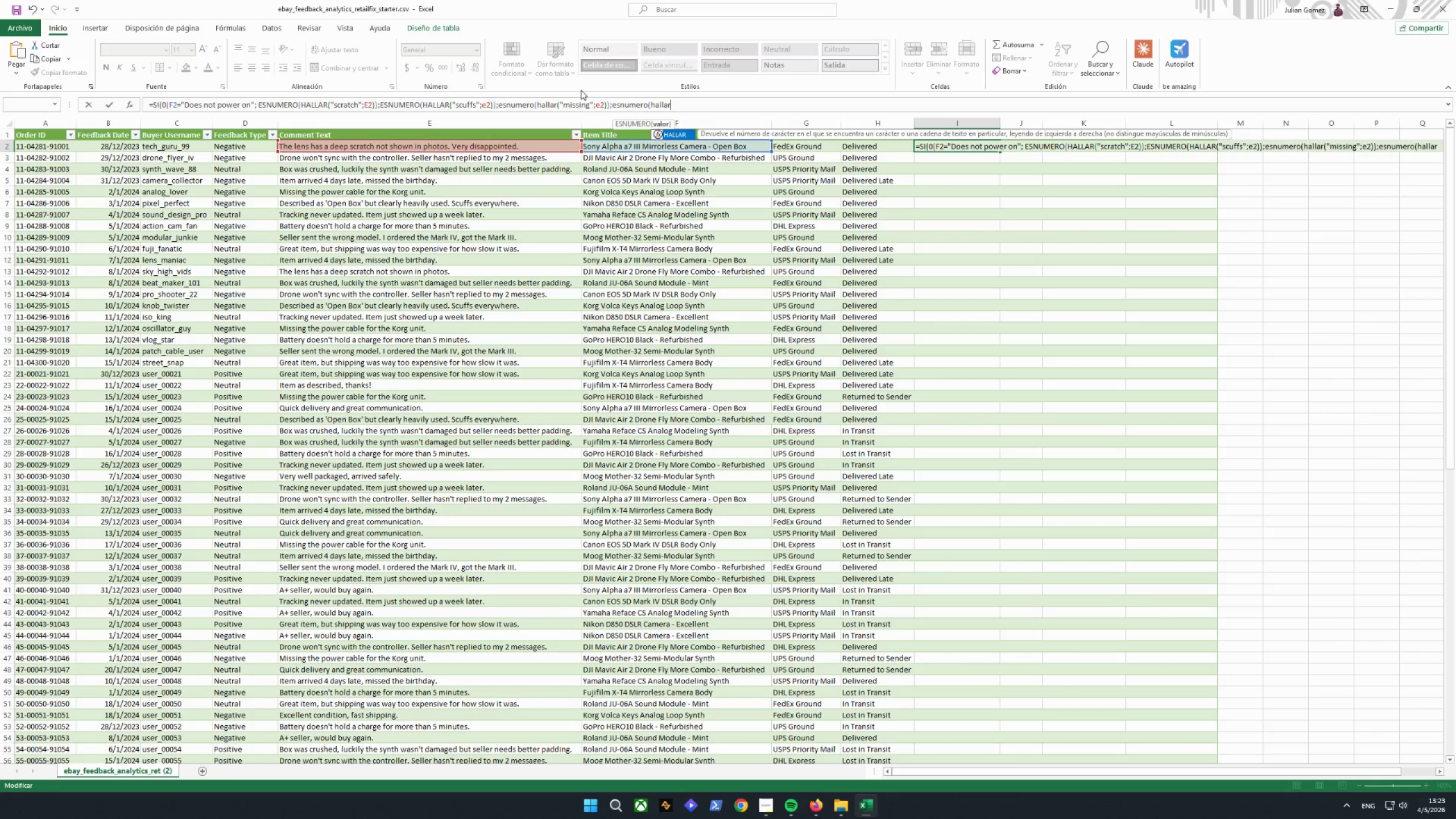 
type(("BATERYU)
key(Backspace)
type(")
 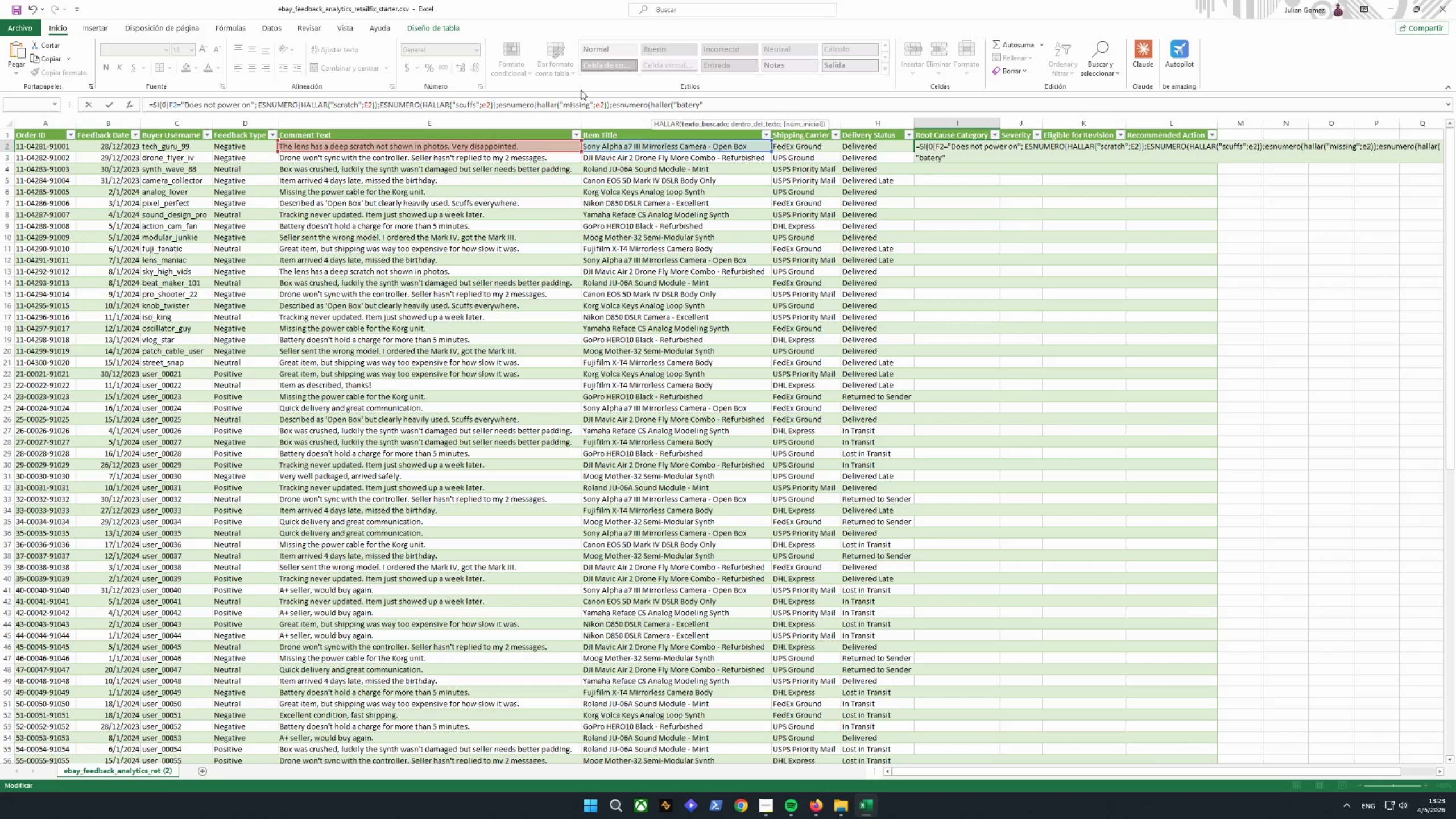 
type(;E2)
 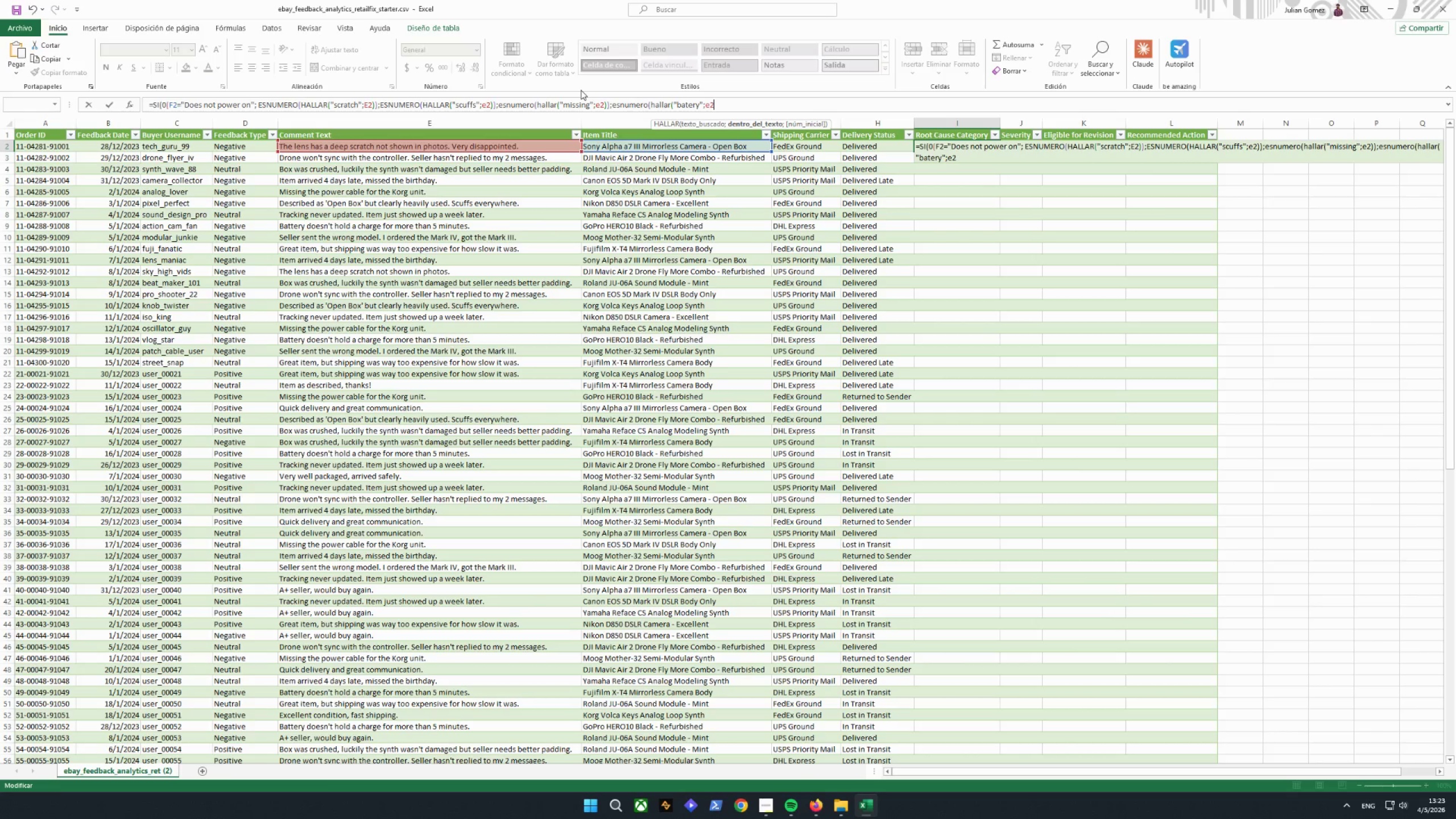 
wait(13.02)
 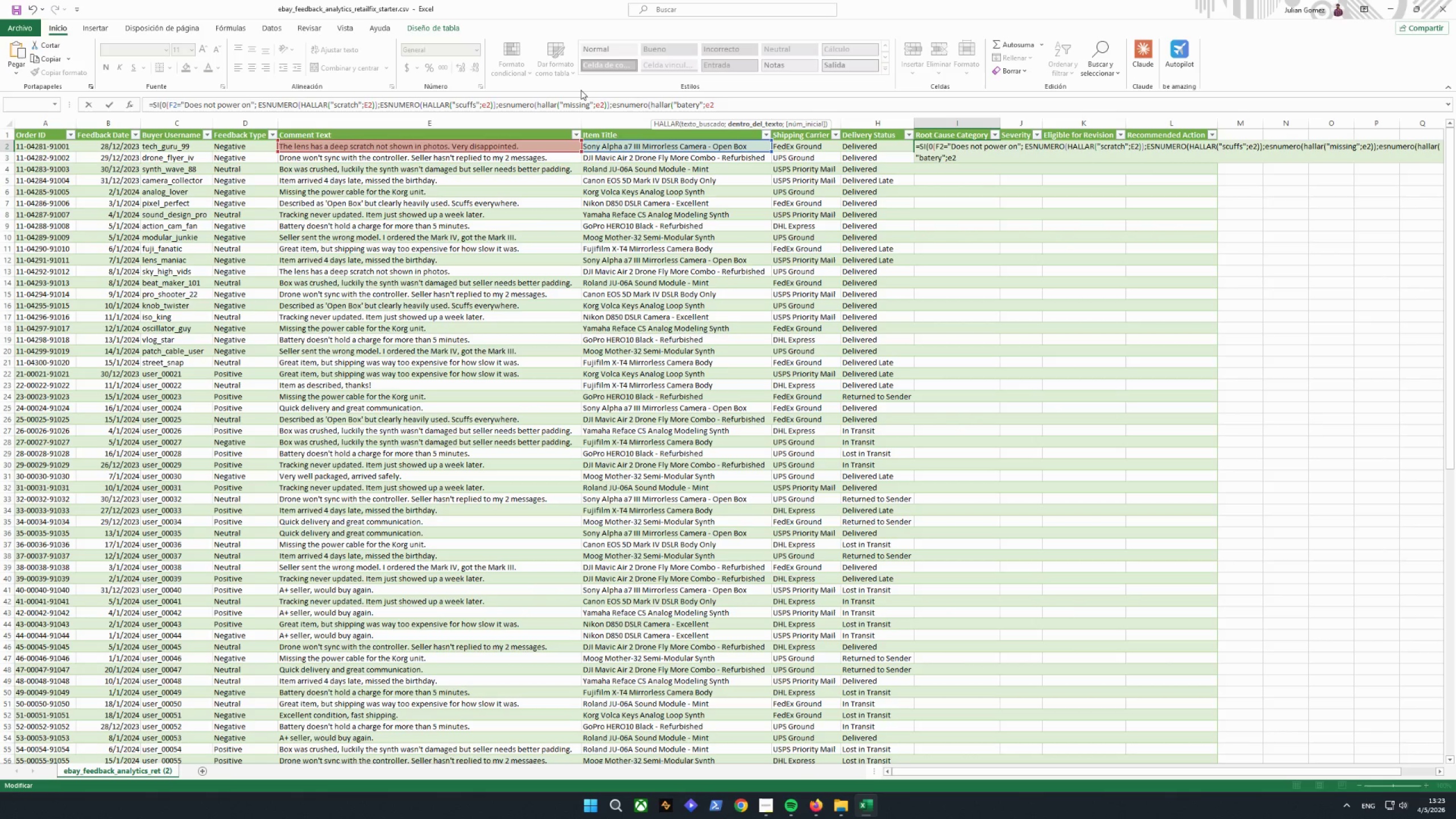 
type()))
 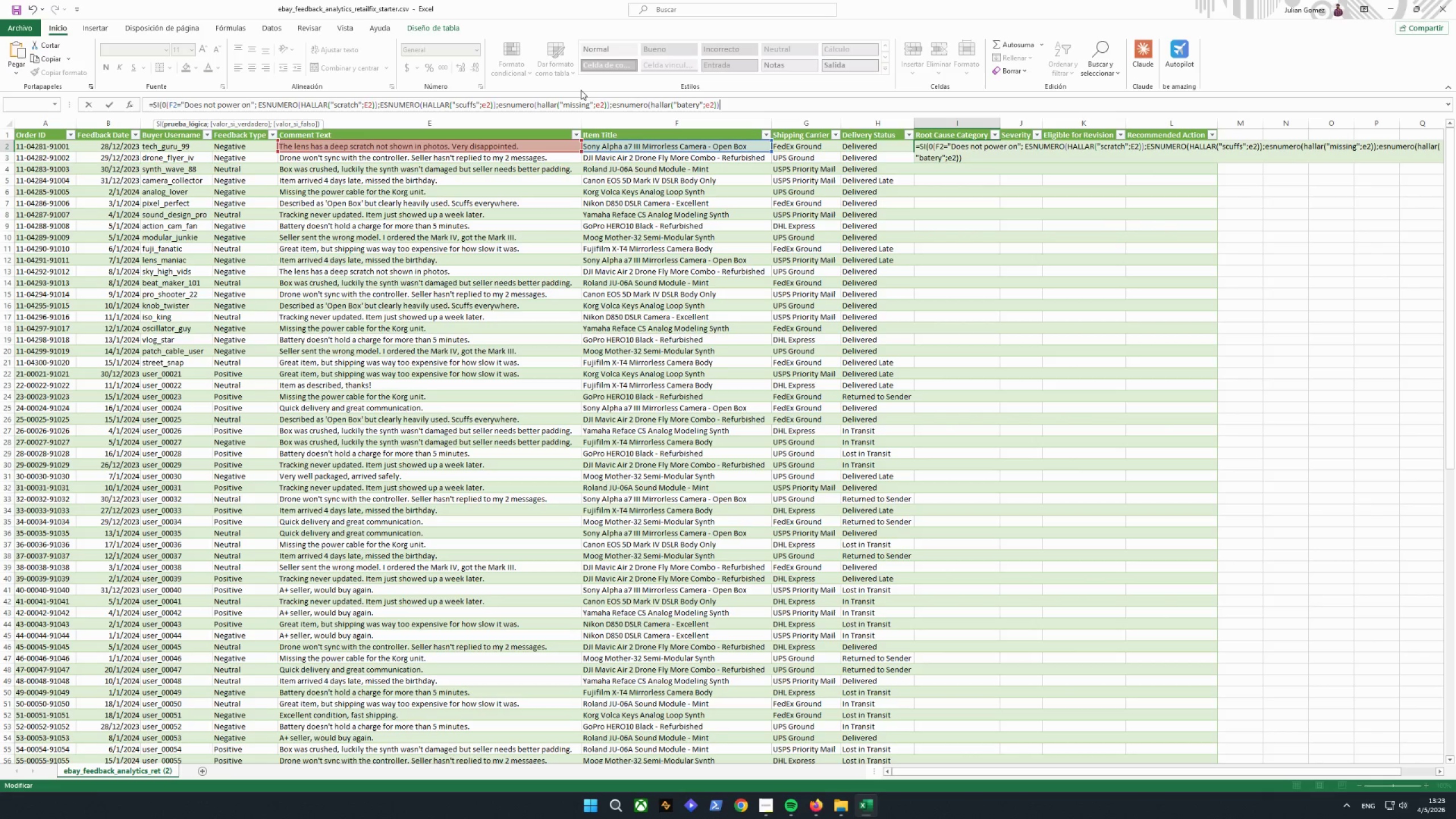 
type(;ESNUMERO(HALLAR()
 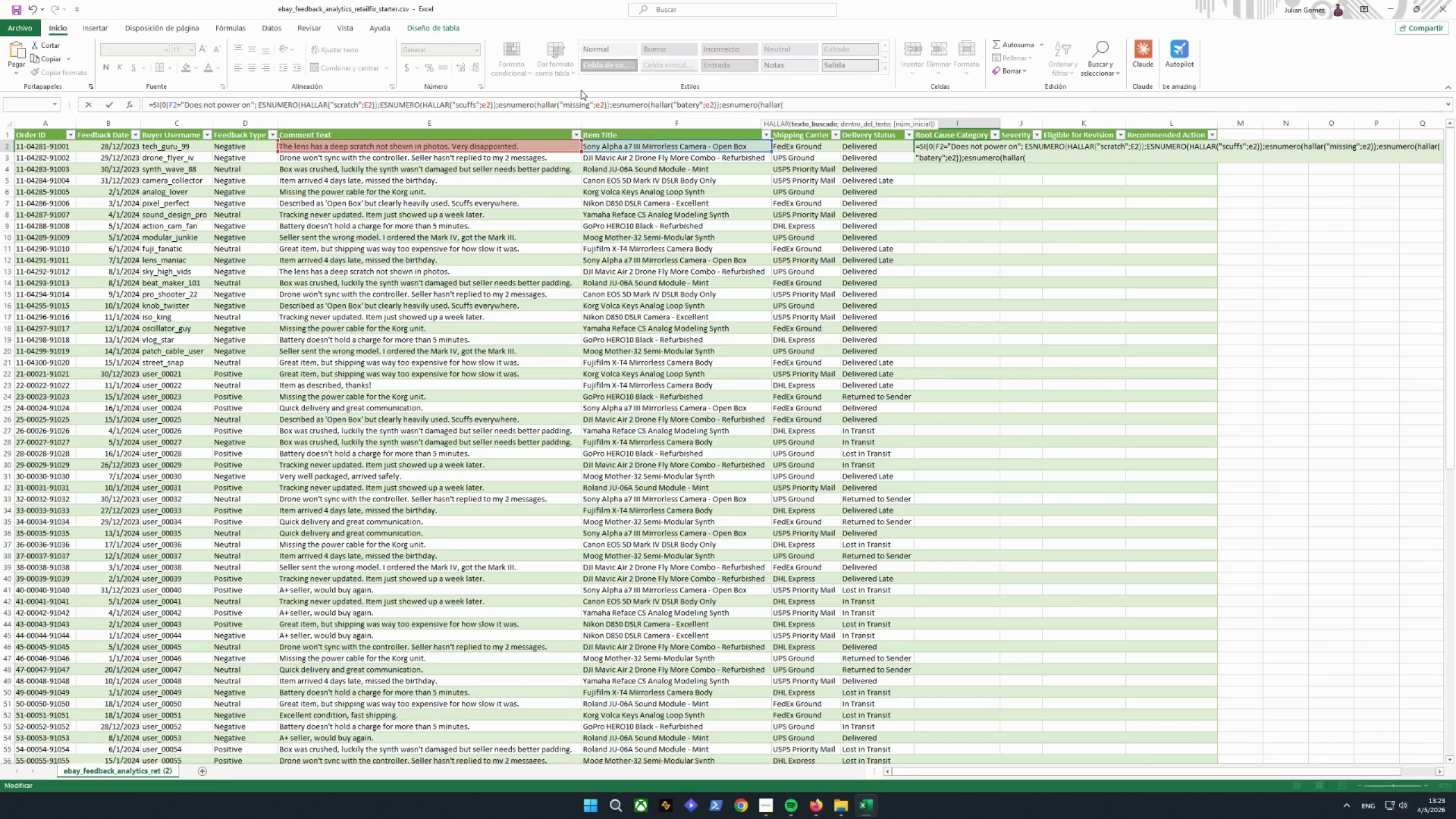 
type("MI)
 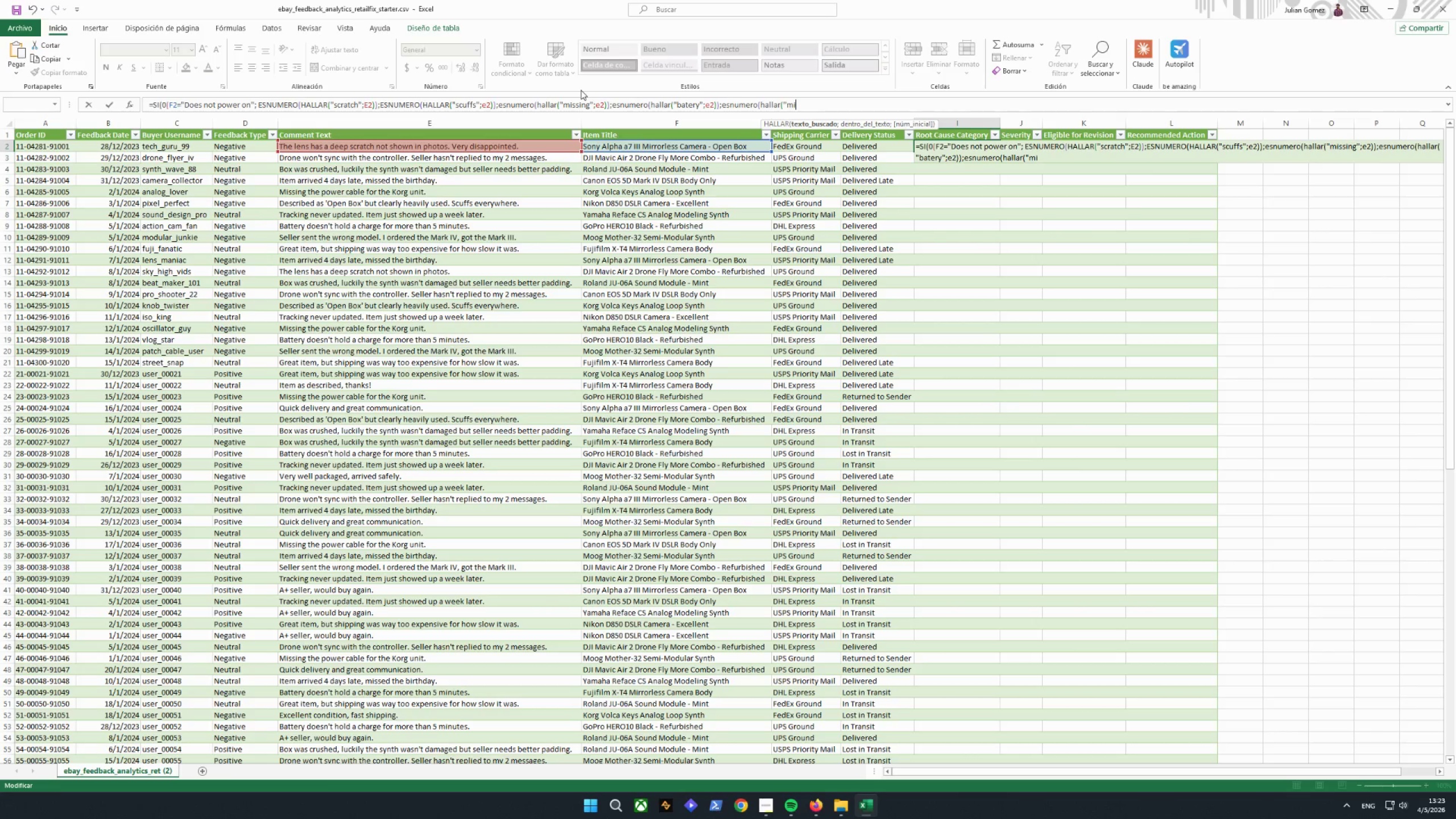 
key(Backspace)
 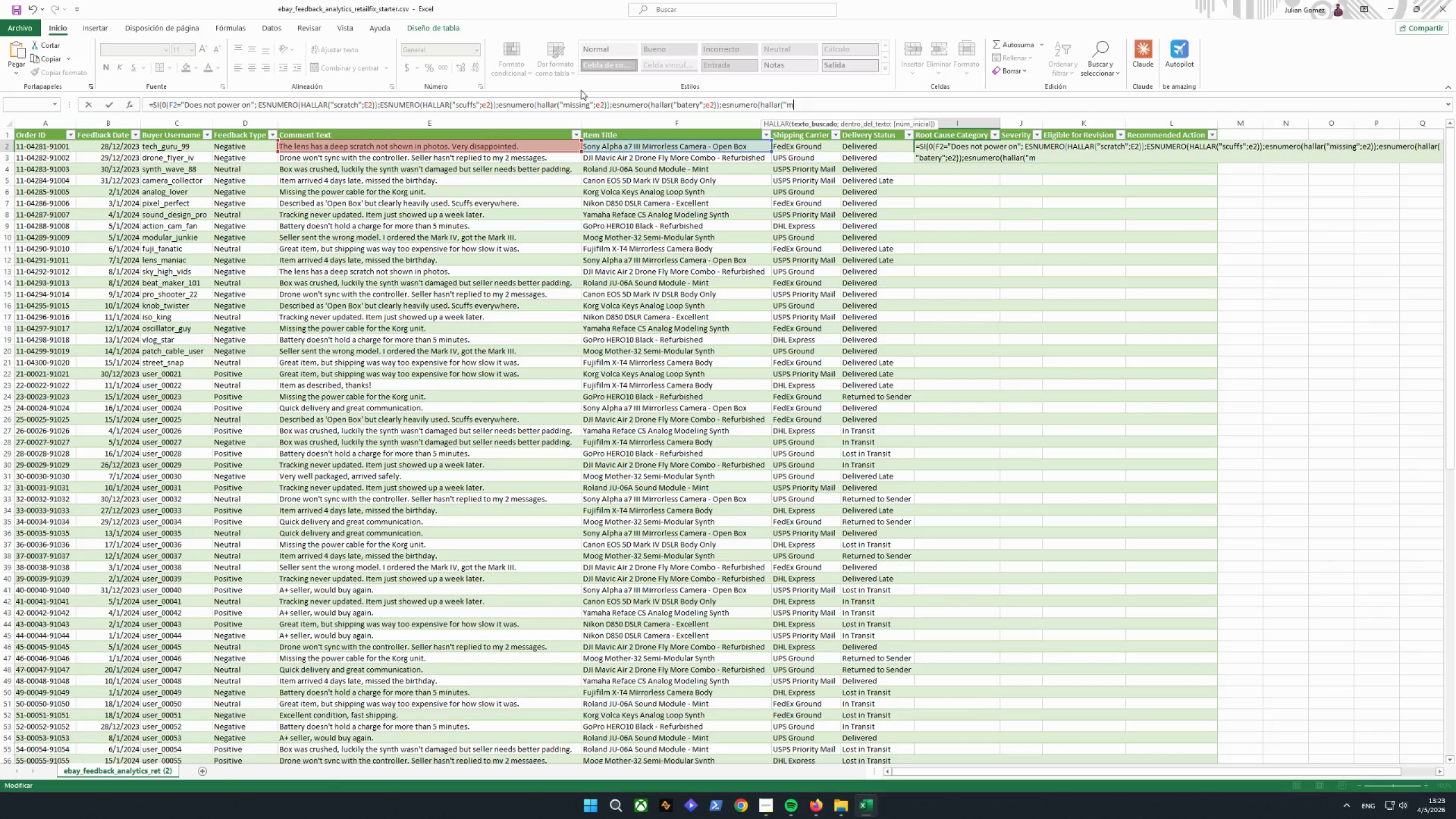 
key(Backspace)
 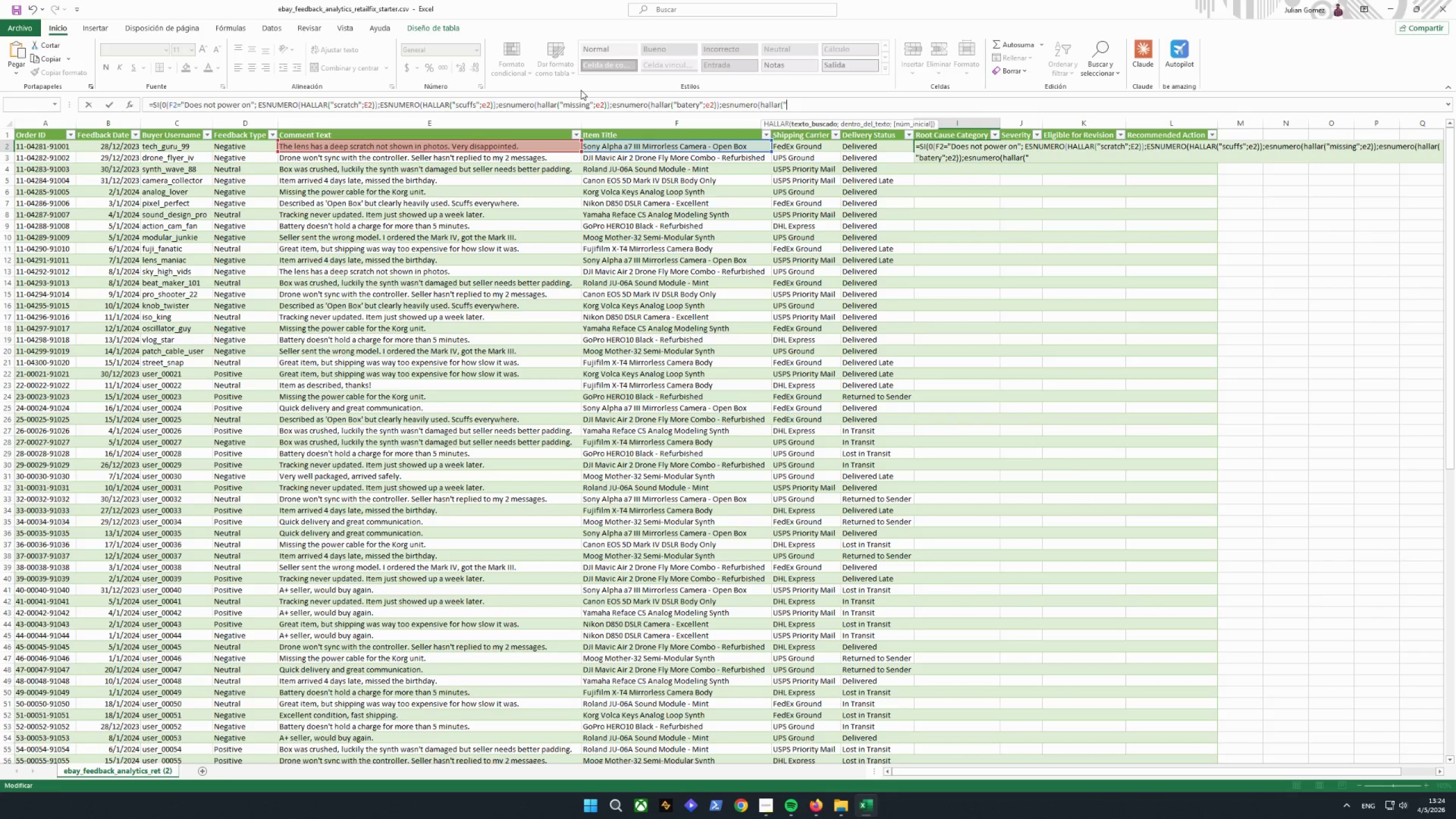 
wait(34.64)
 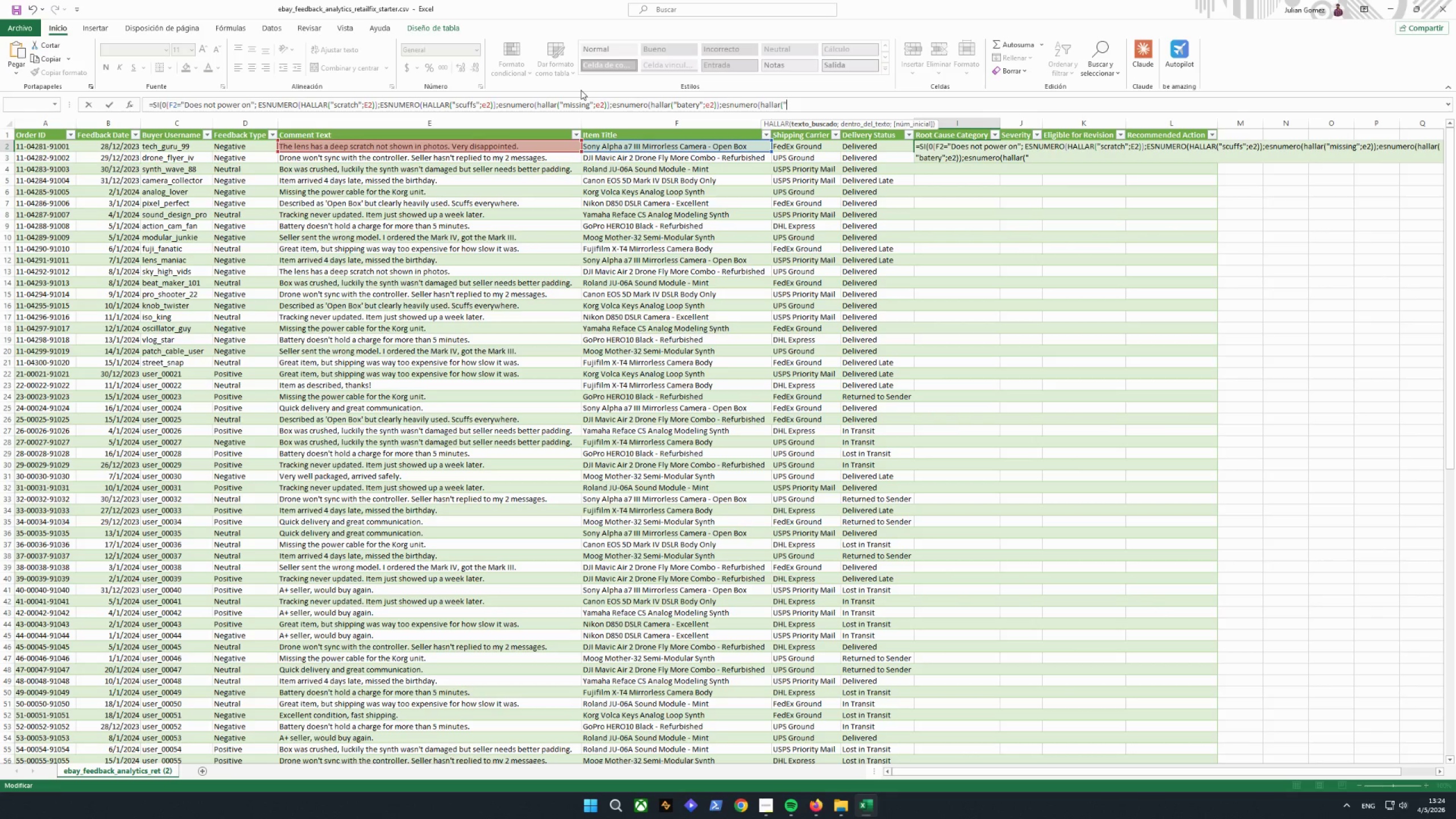 
left_click_drag(start_coordinate=[380, 101], to_coordinate=[495, 115])
 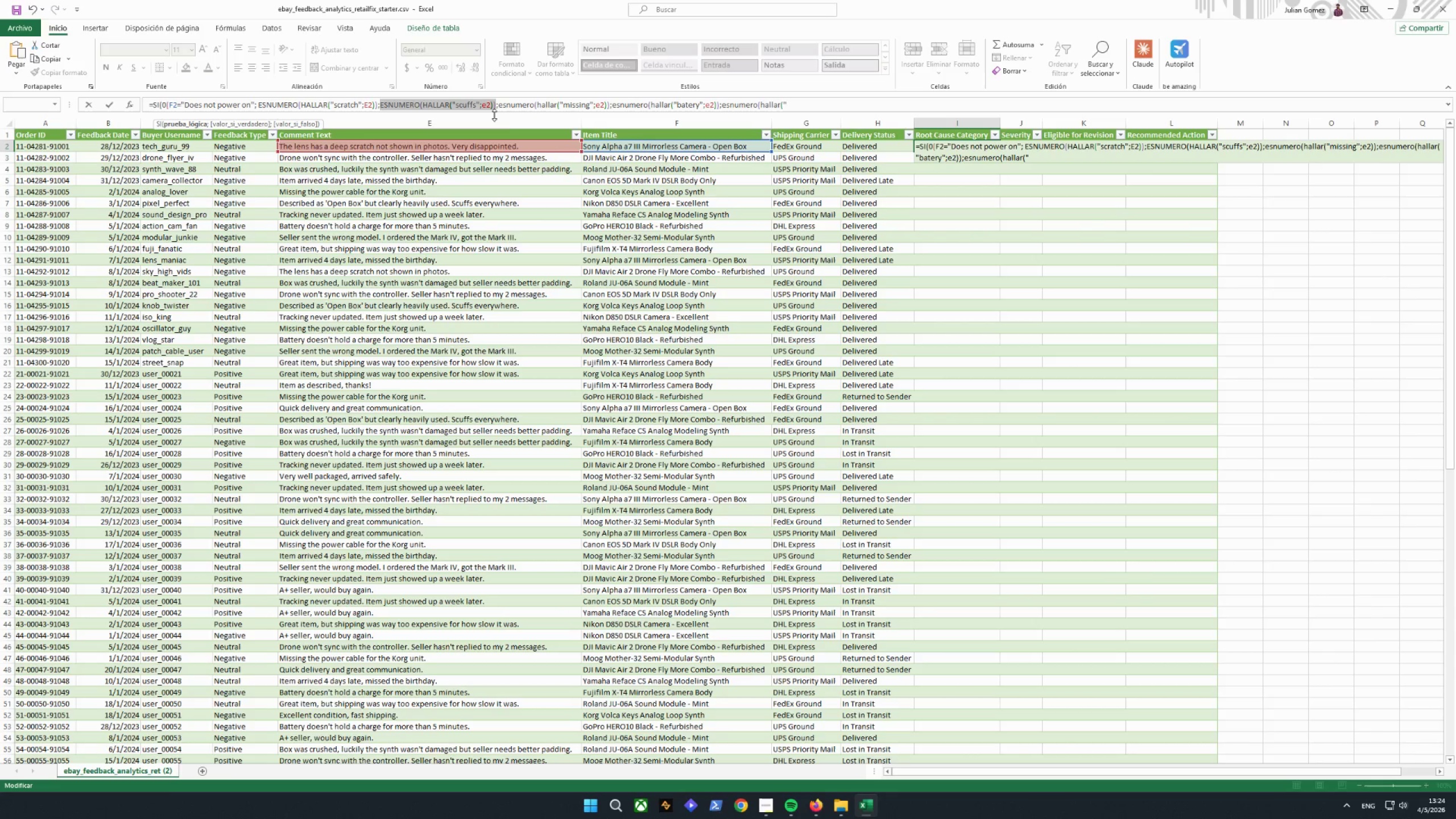 
key(Control+C)
 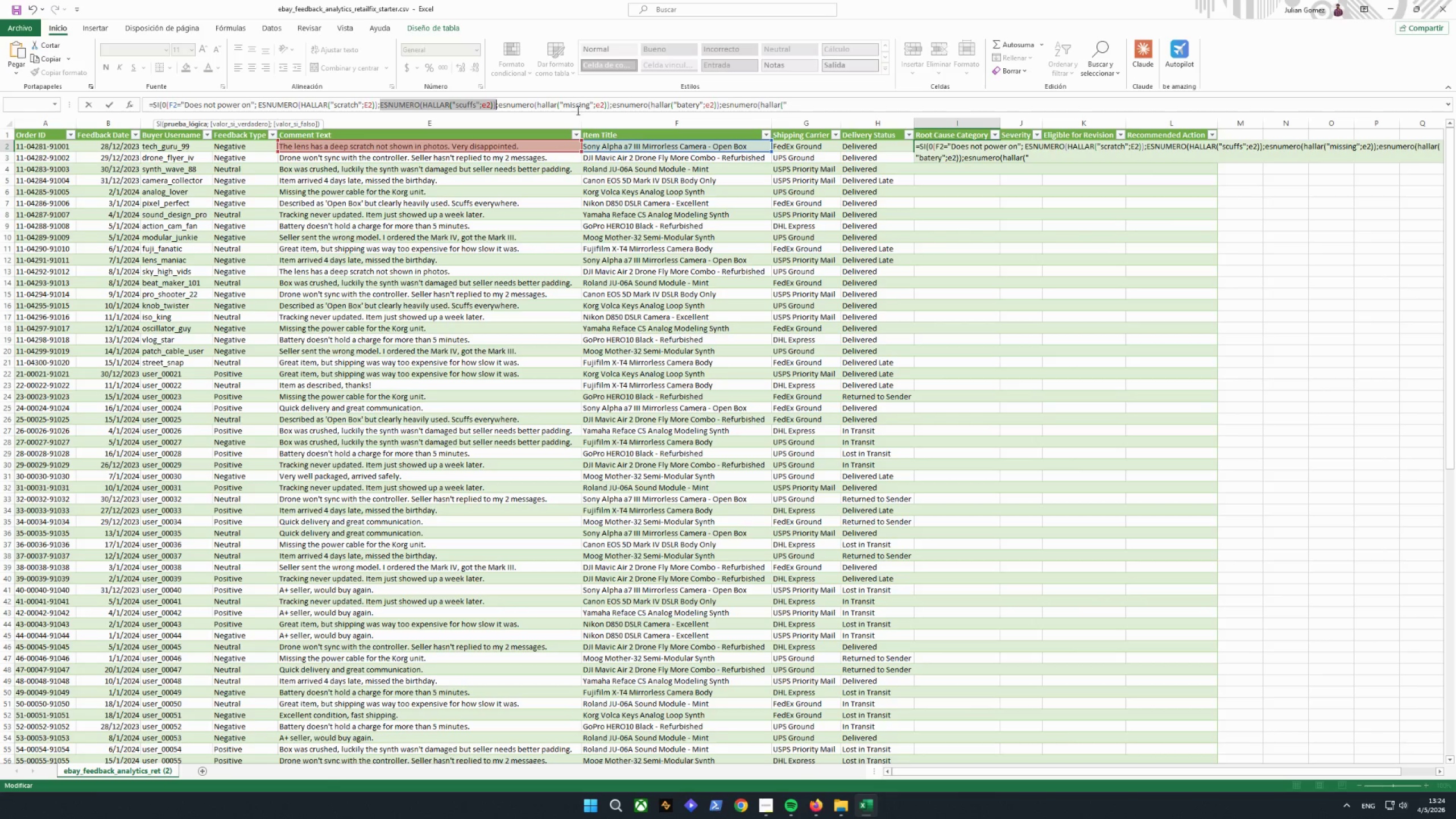 
left_click([570, 107])
 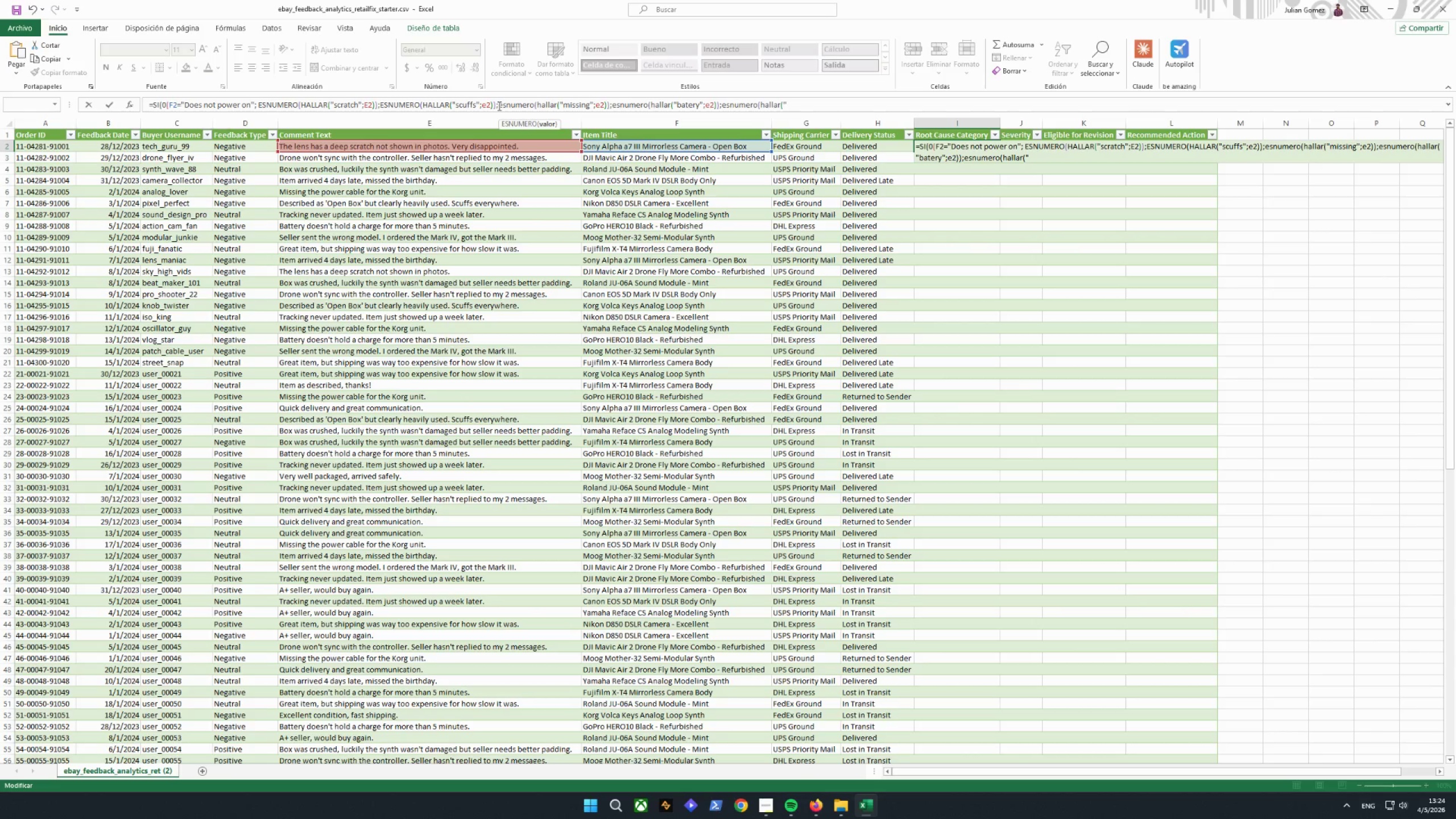 
key(Control+V)
 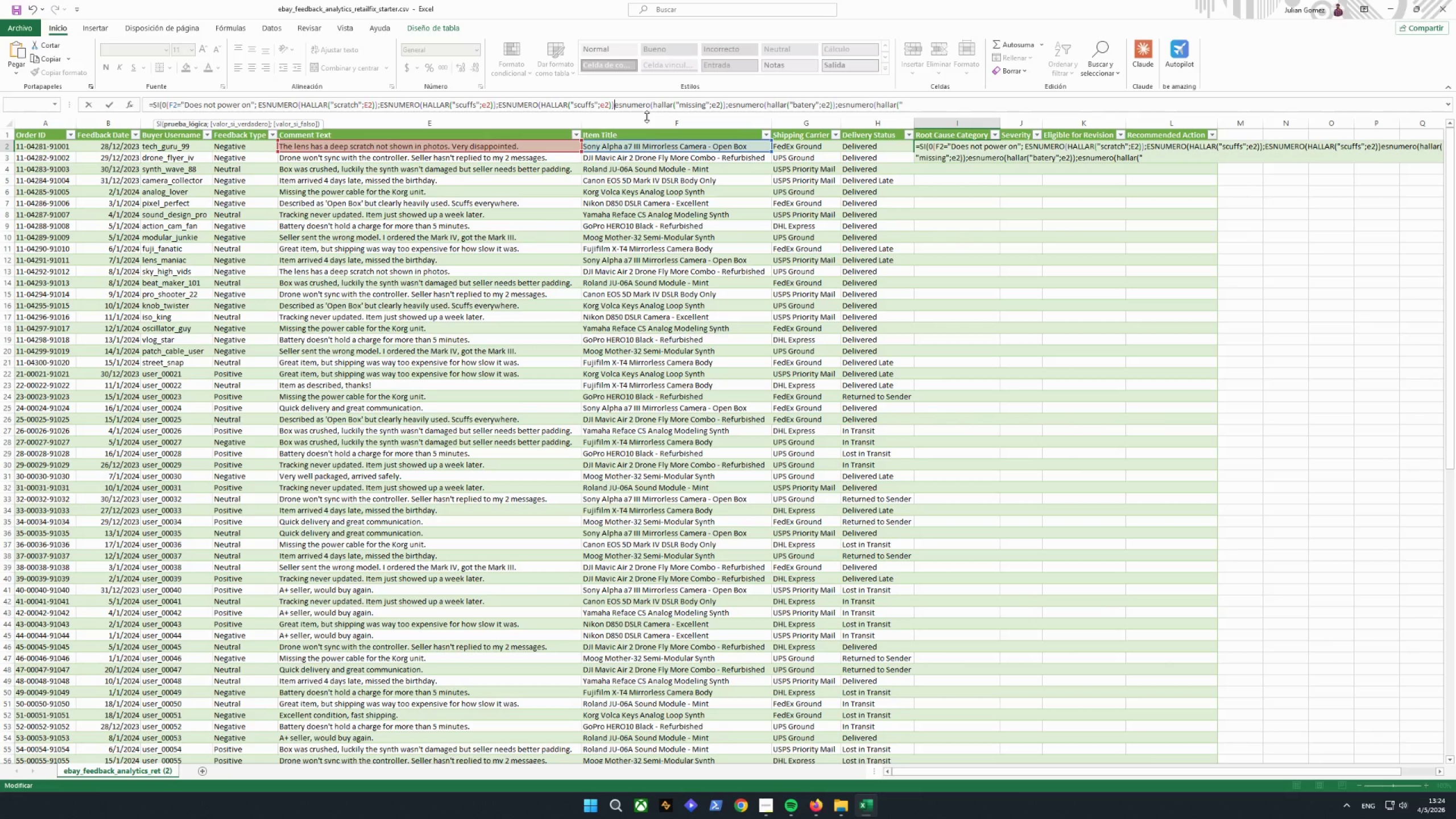 
key(Semicolon)
 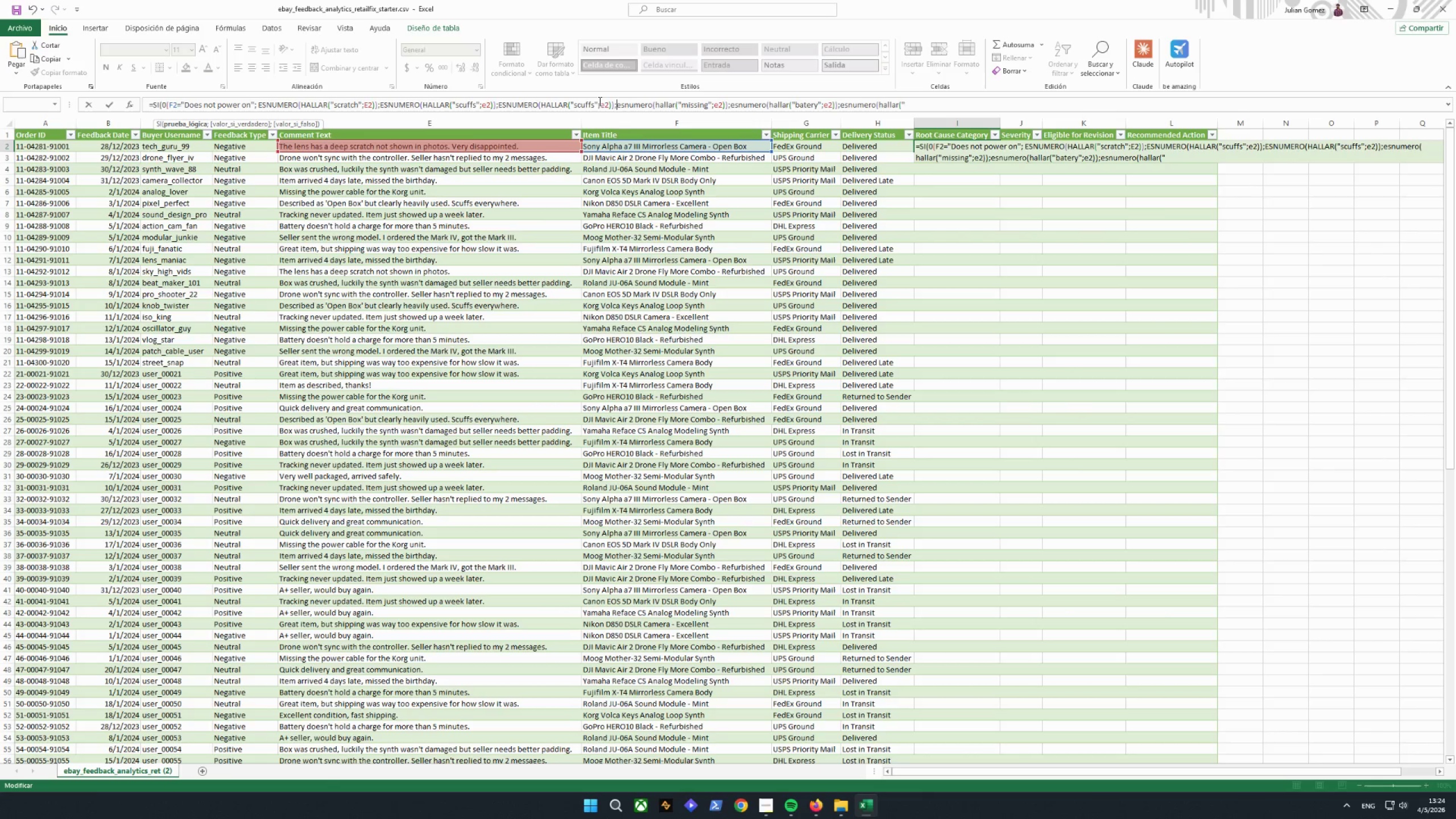 
left_click_drag(start_coordinate=[594, 103], to_coordinate=[577, 105])
 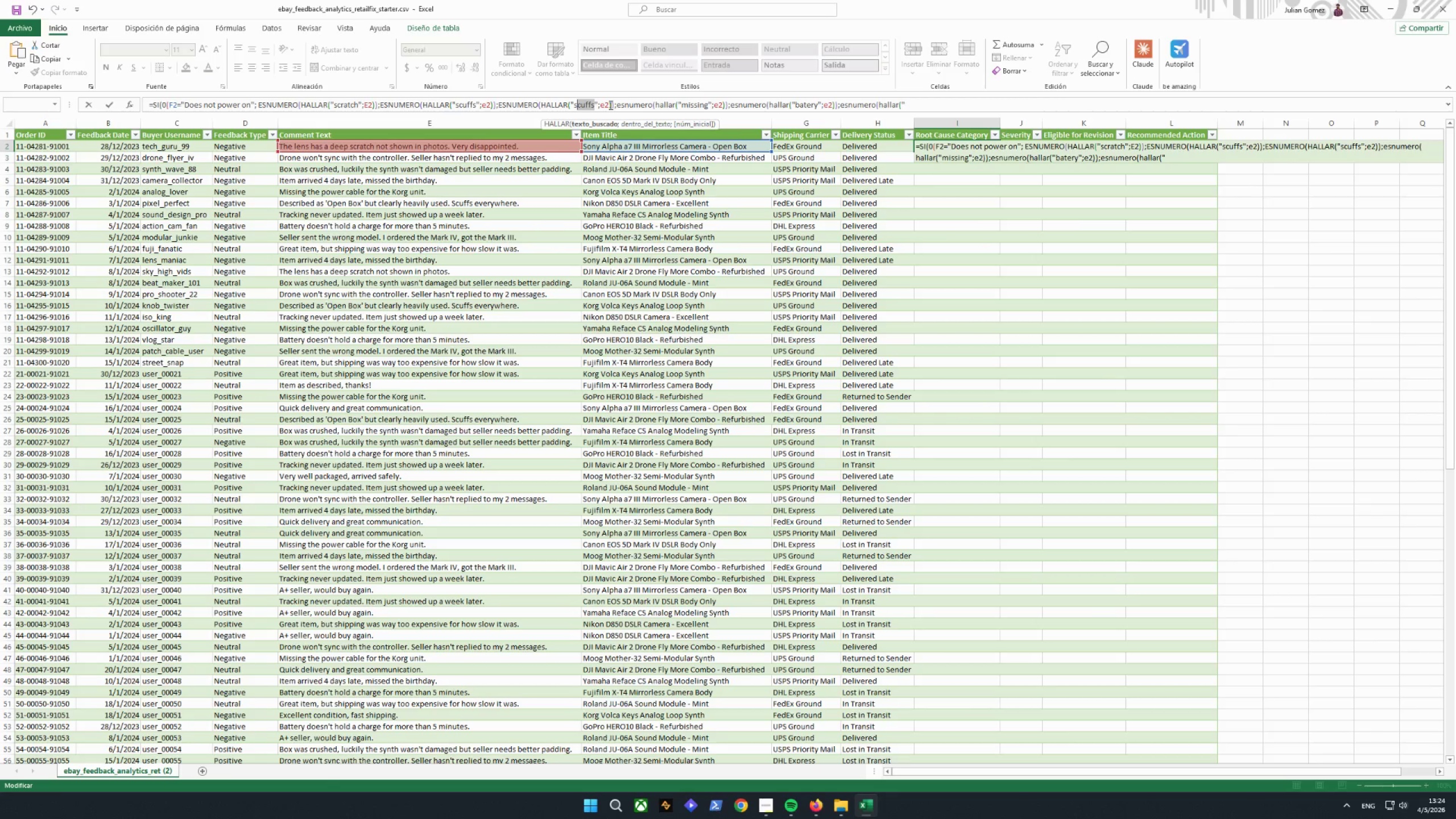 
key(Backspace)
 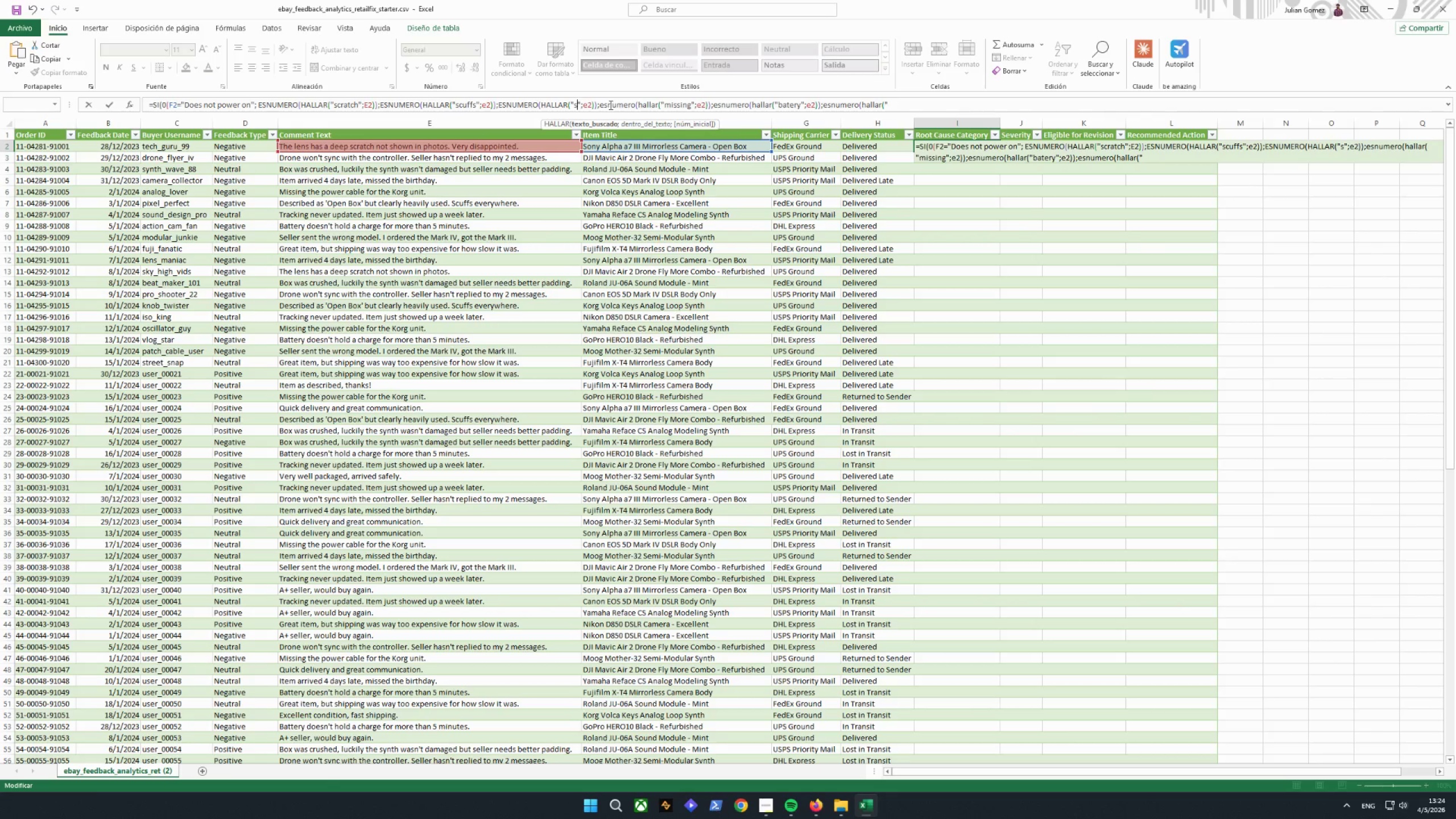 
key(Backspace)
 